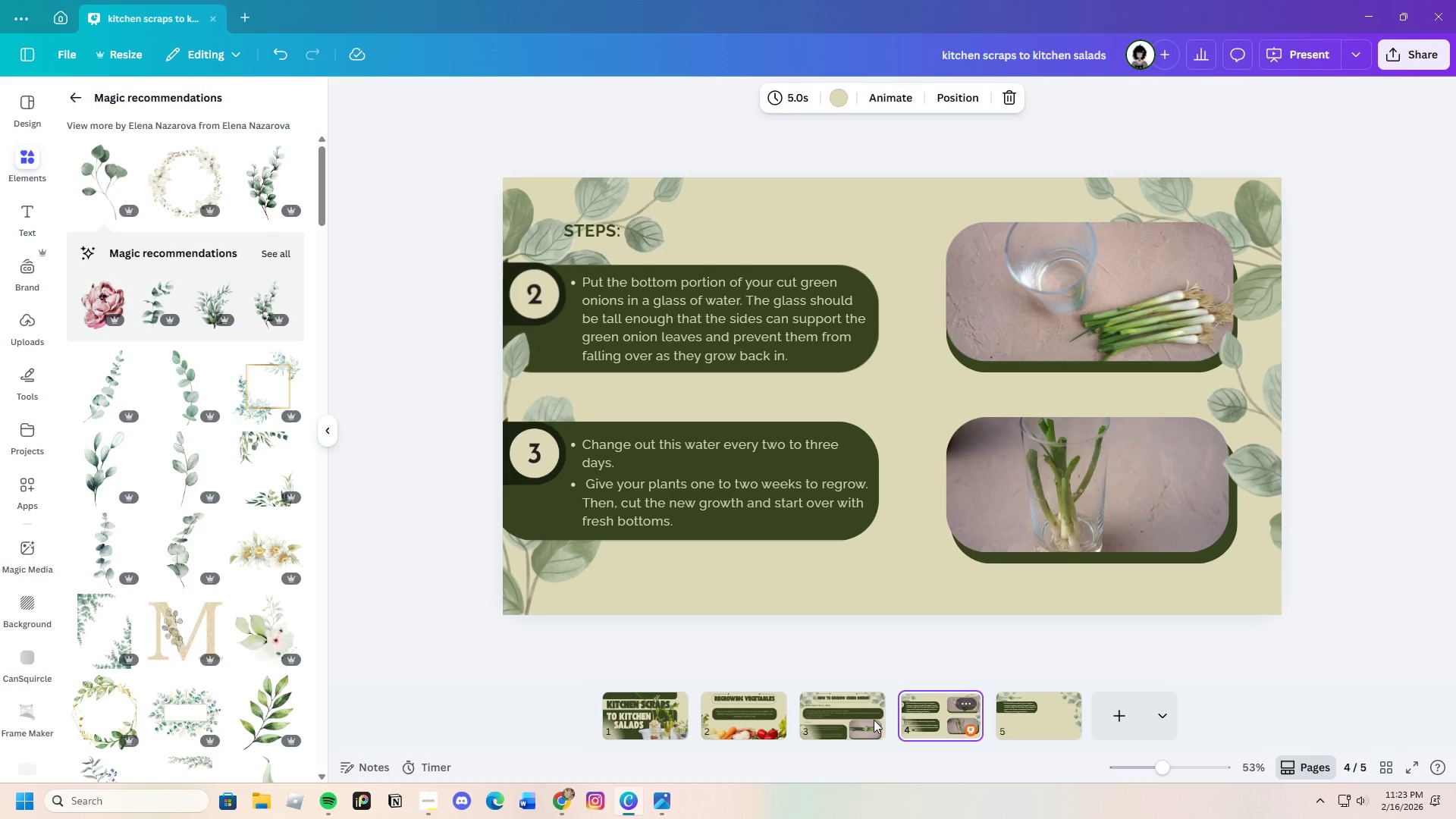 
left_click([838, 714])
 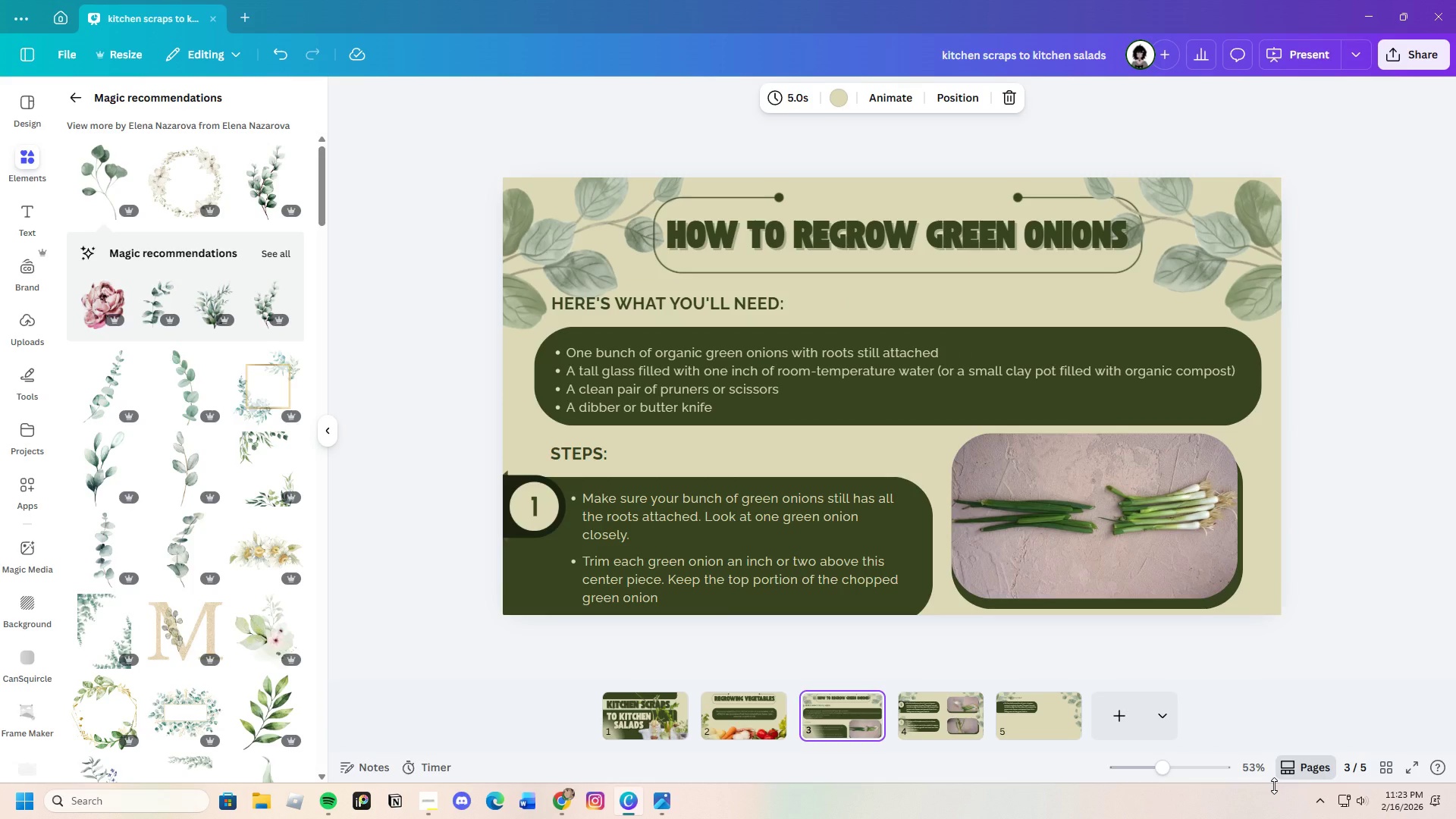 
wait(5.89)
 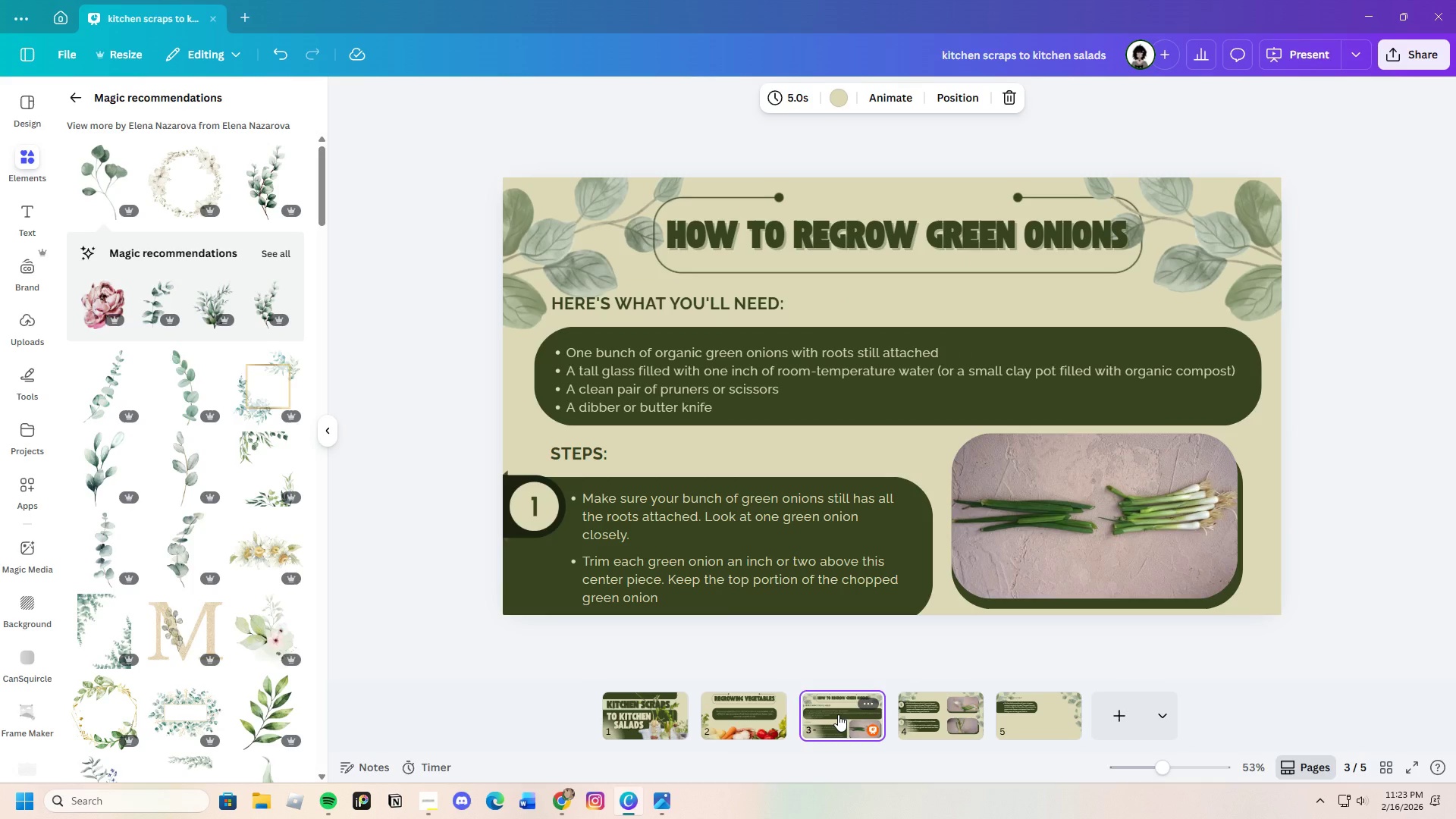 
left_click([924, 726])
 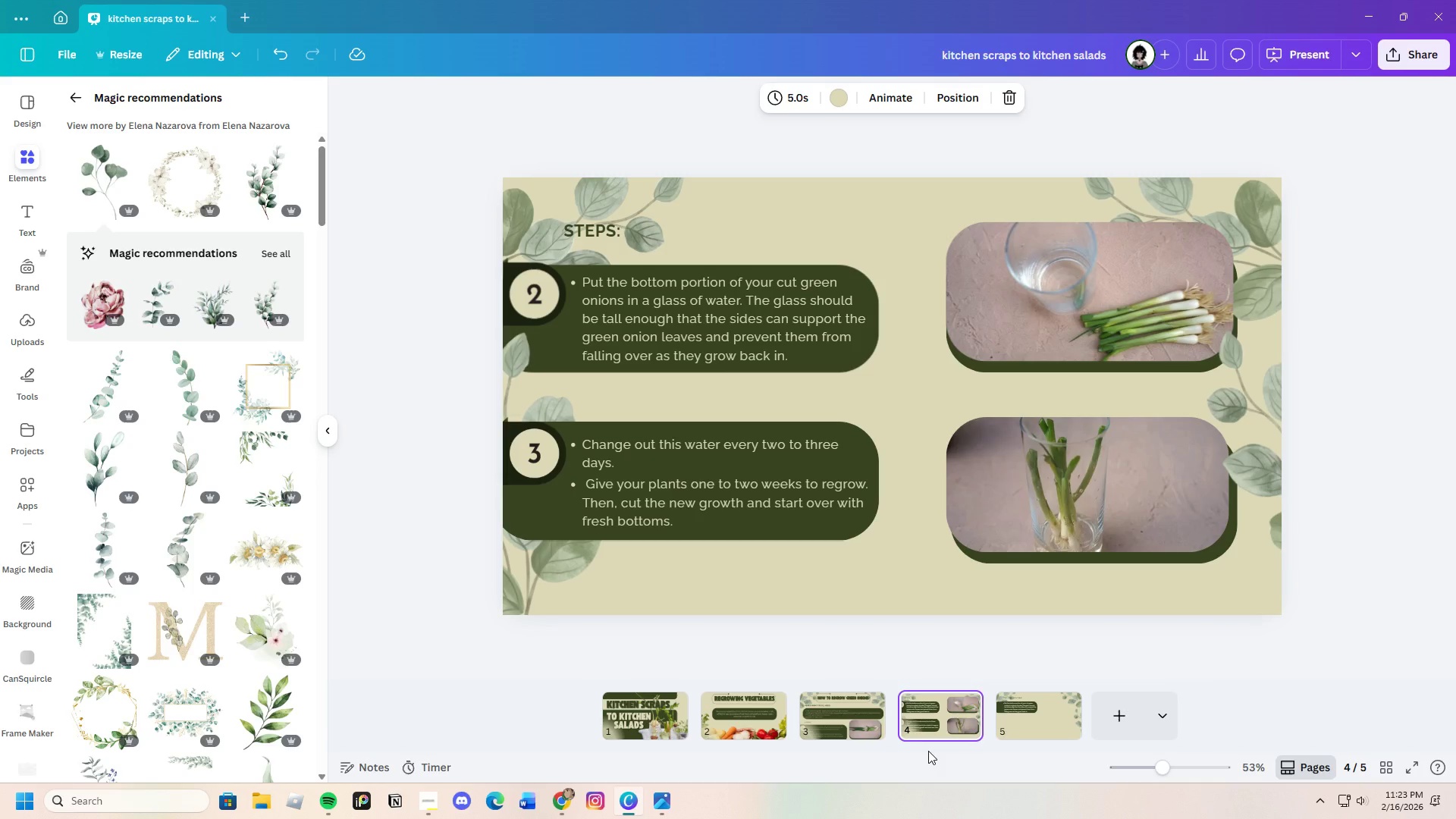 
wait(10.56)
 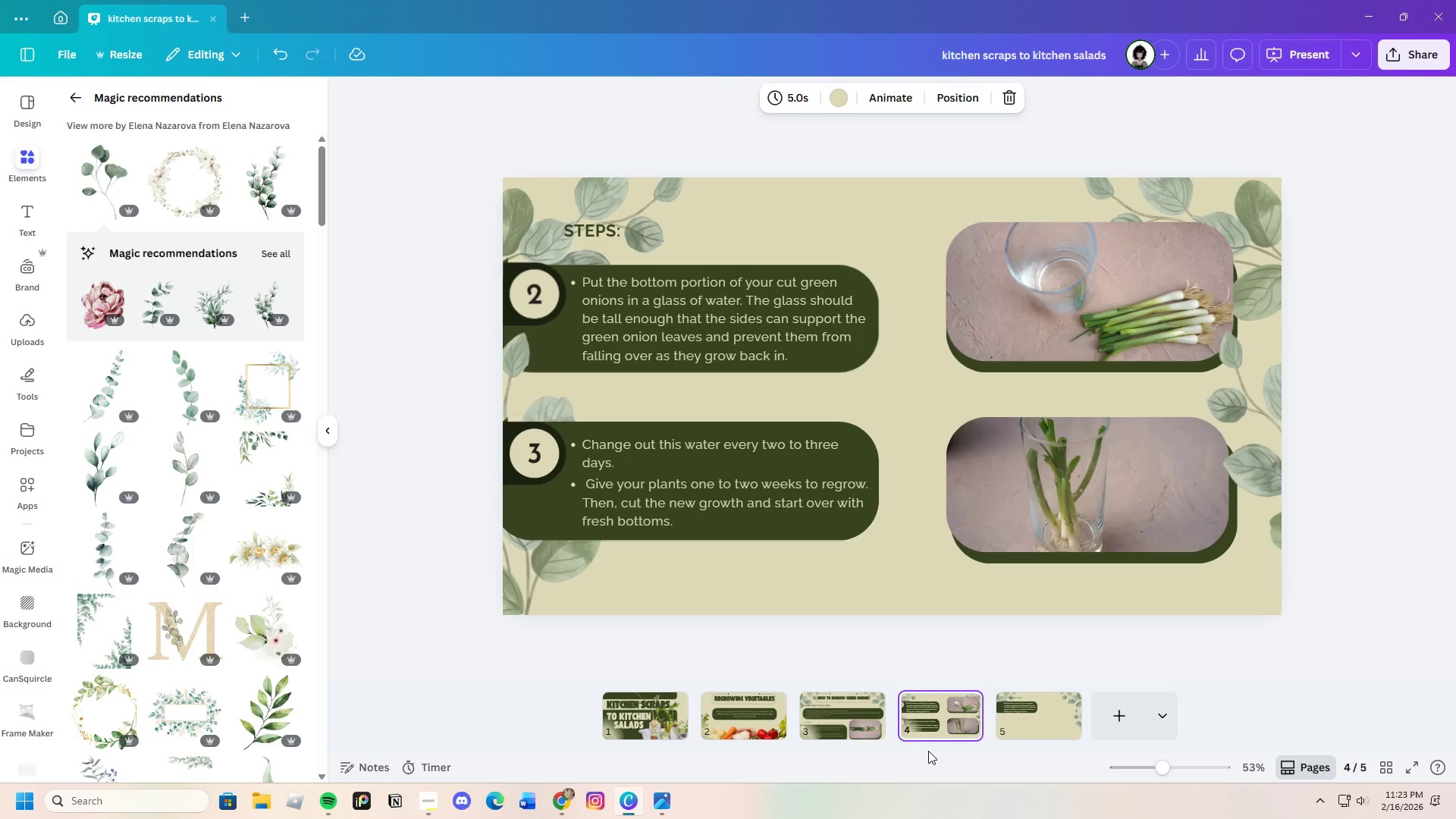 
left_click([1030, 725])
 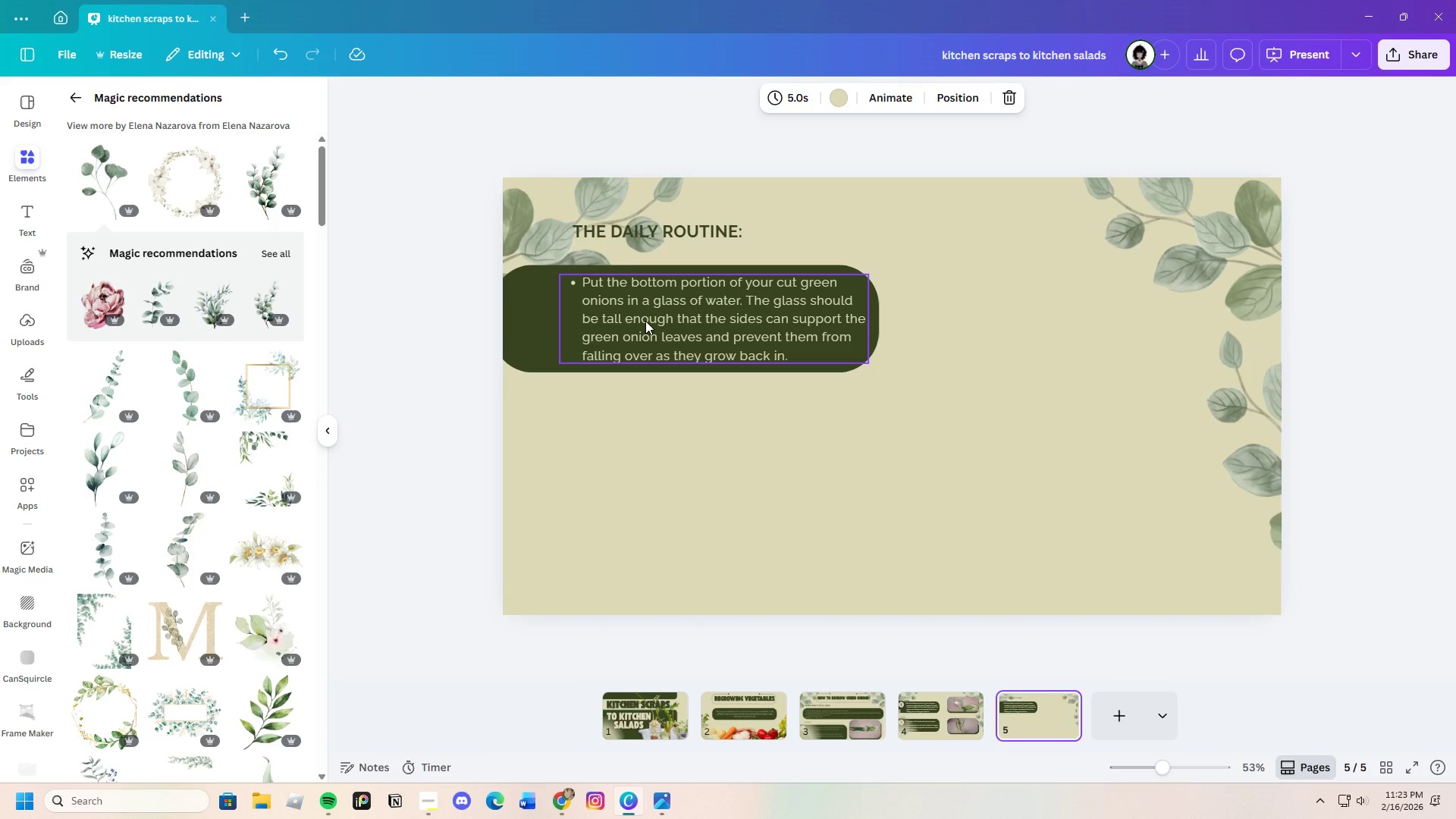 
left_click_drag(start_coordinate=[516, 239], to_coordinate=[516, 232])
 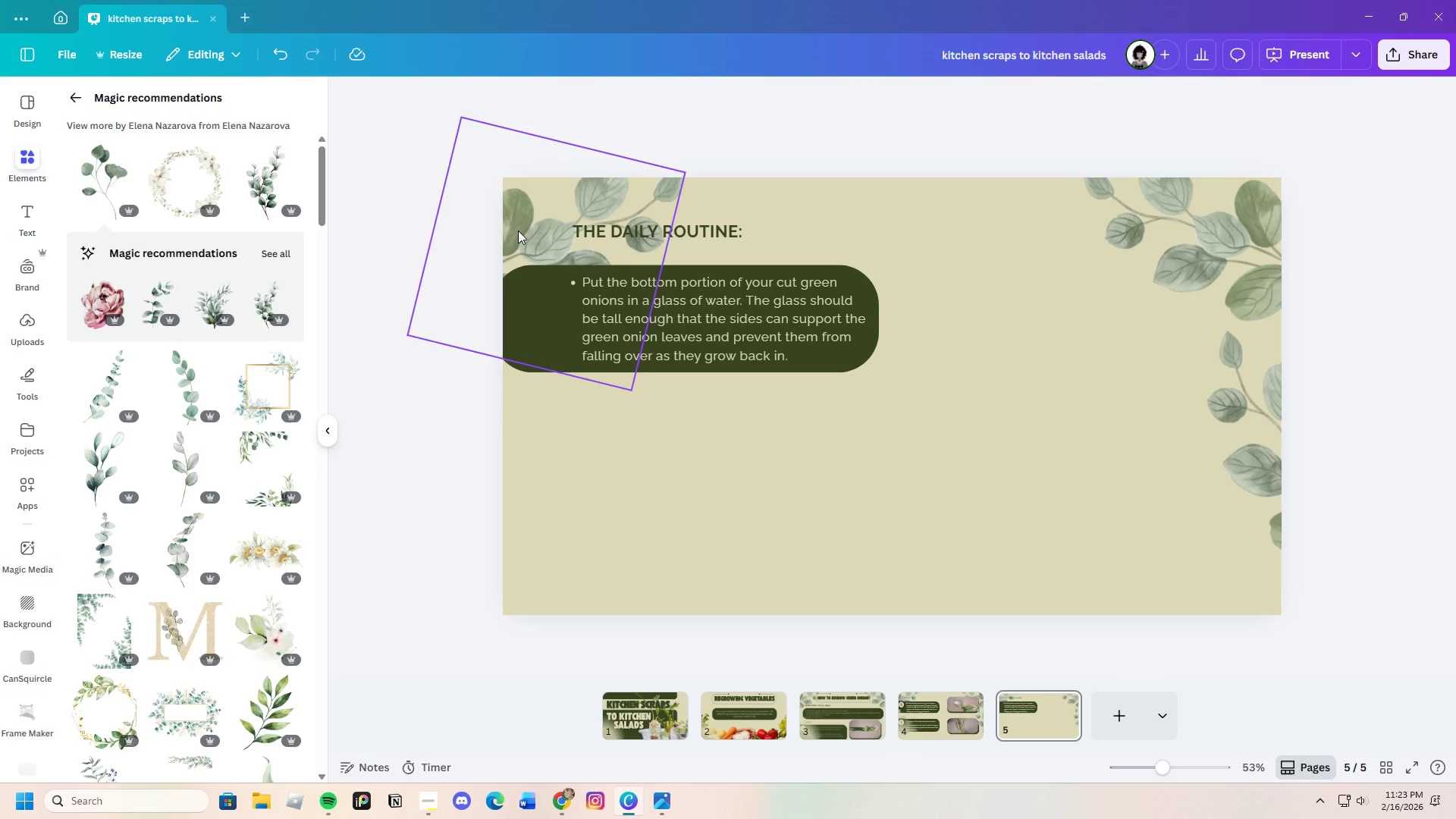 
left_click([518, 231])
 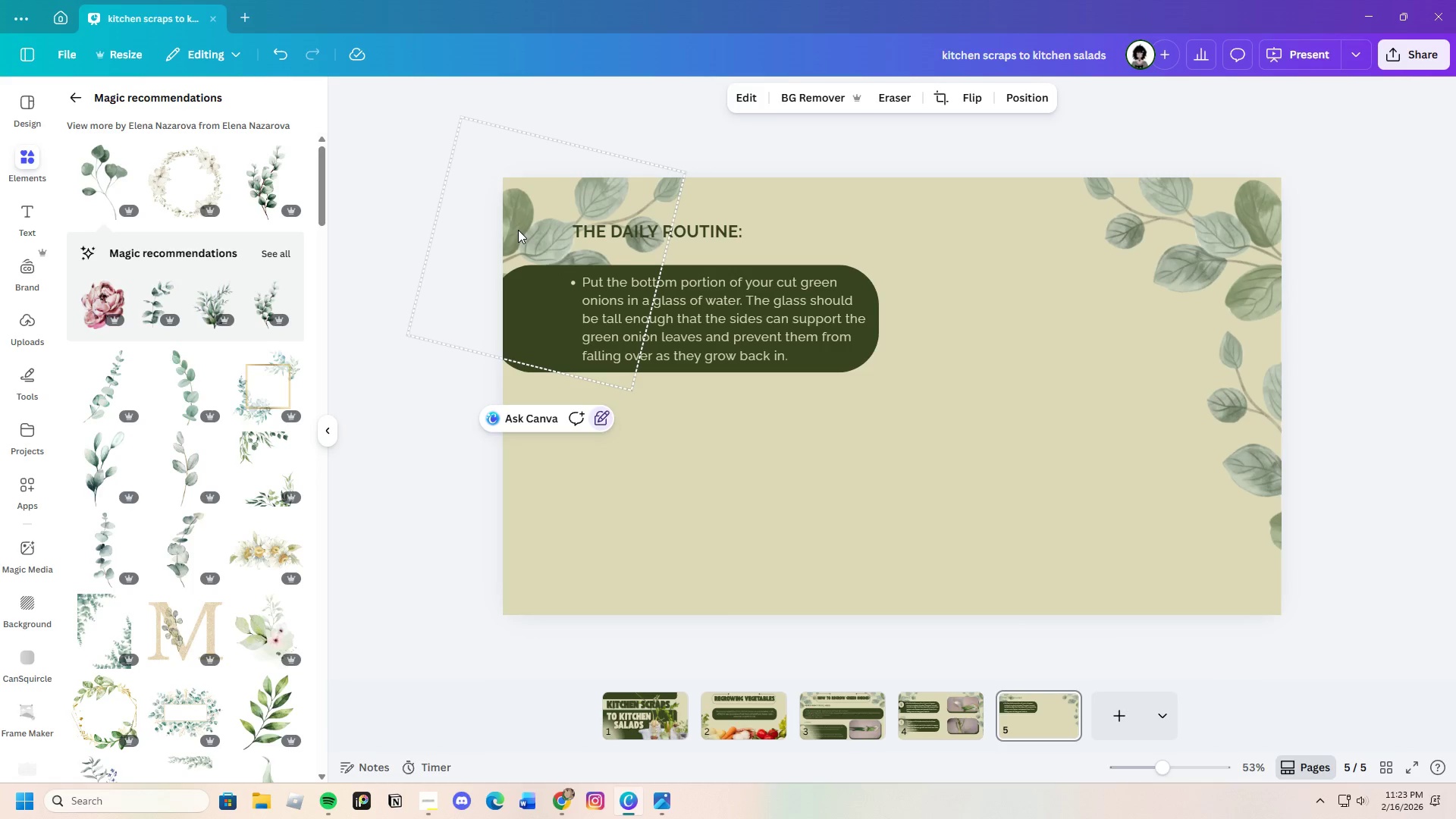 
left_click_drag(start_coordinate=[518, 231], to_coordinate=[519, 223])
 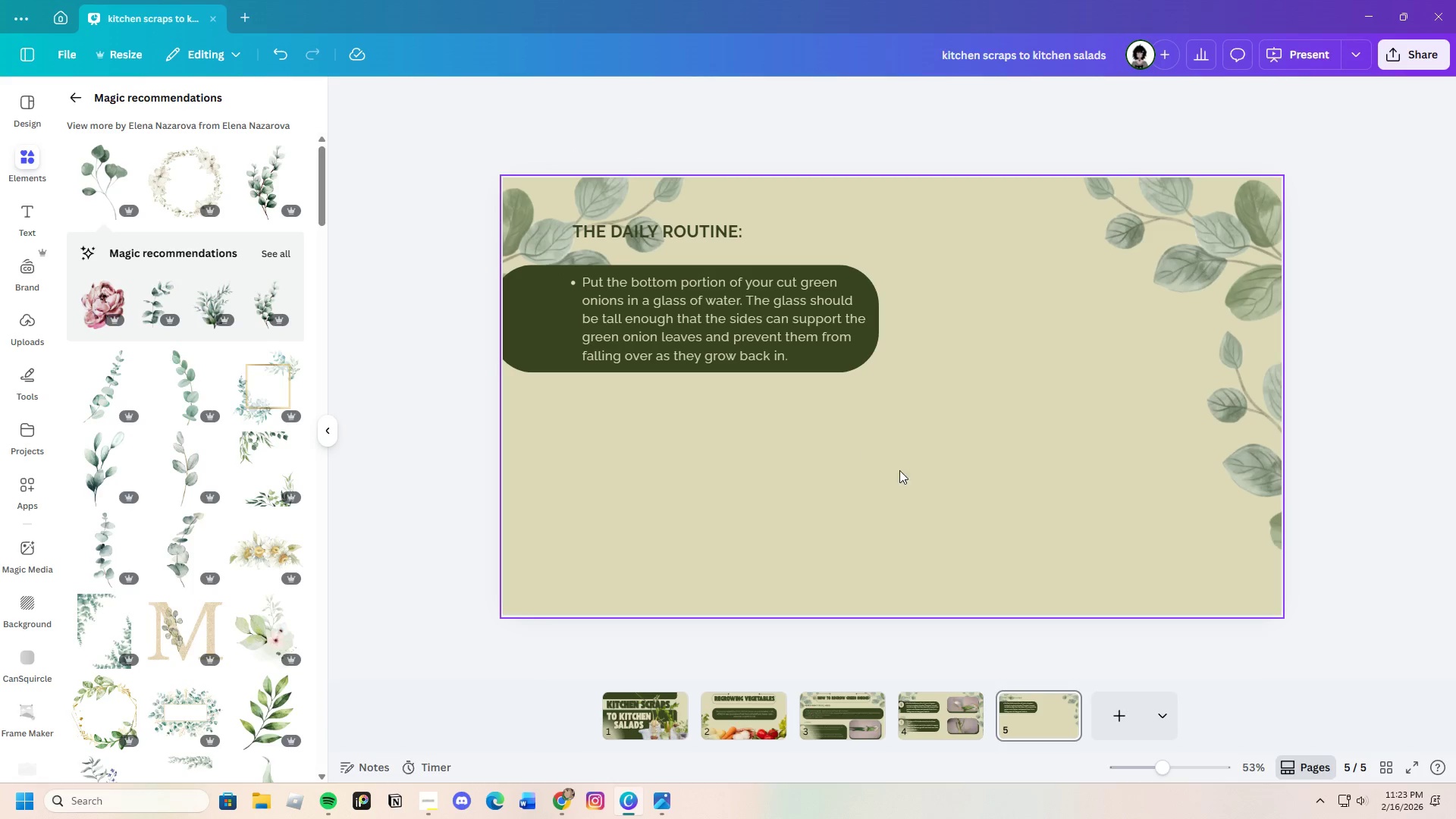 
left_click([909, 477])
 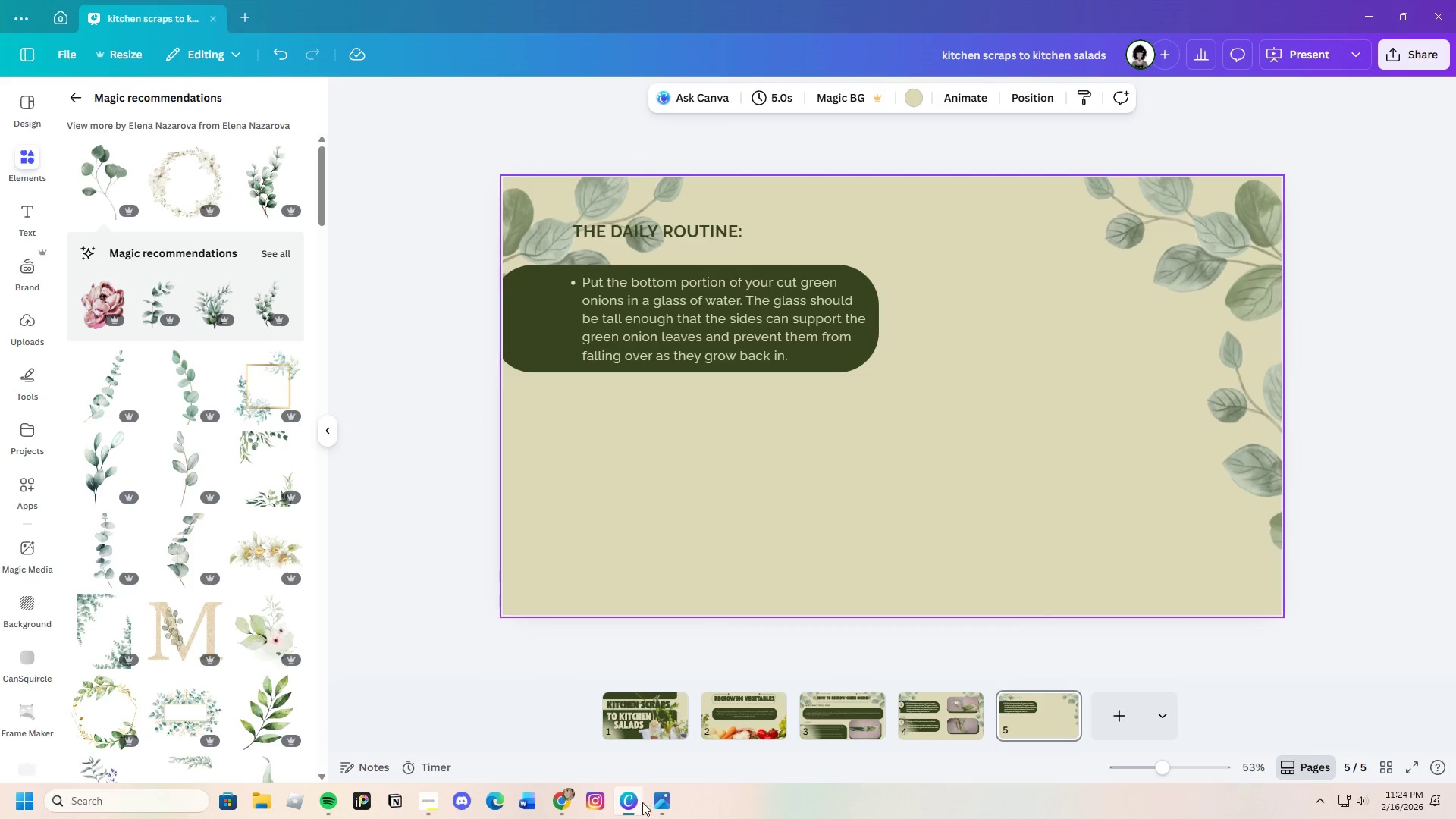 
left_click([564, 805])
 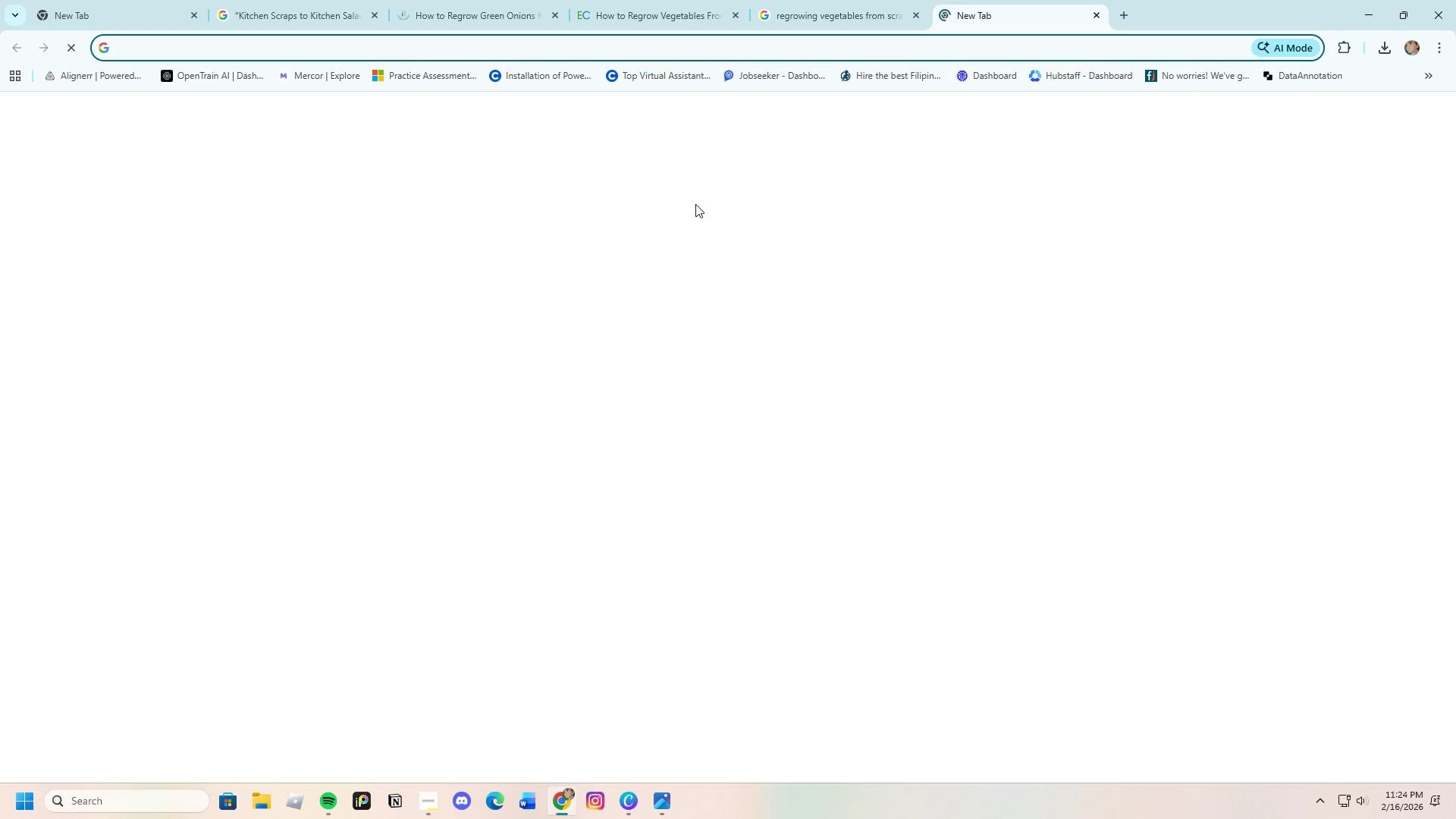 
wait(5.92)
 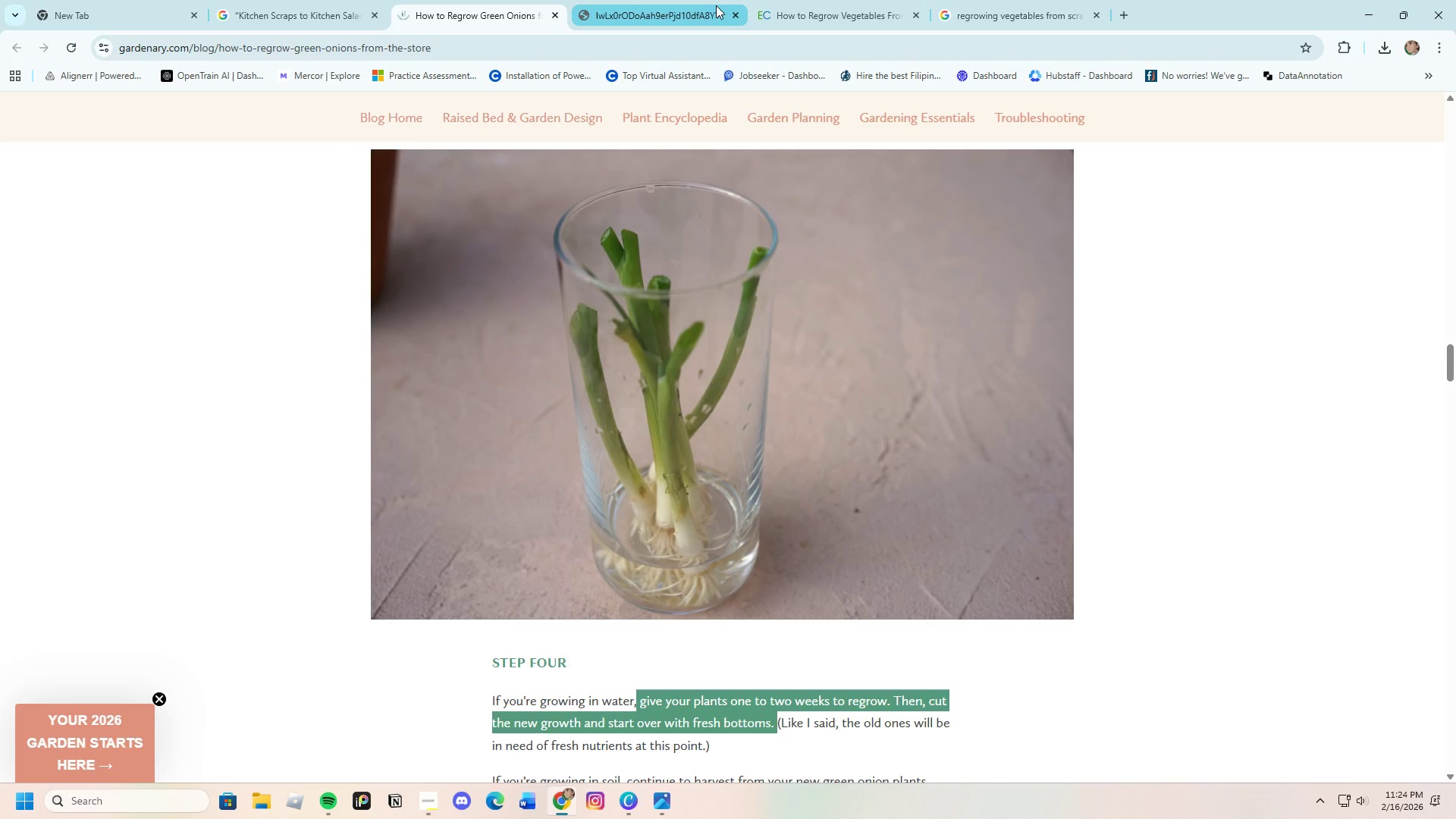 
left_click([650, 300])
 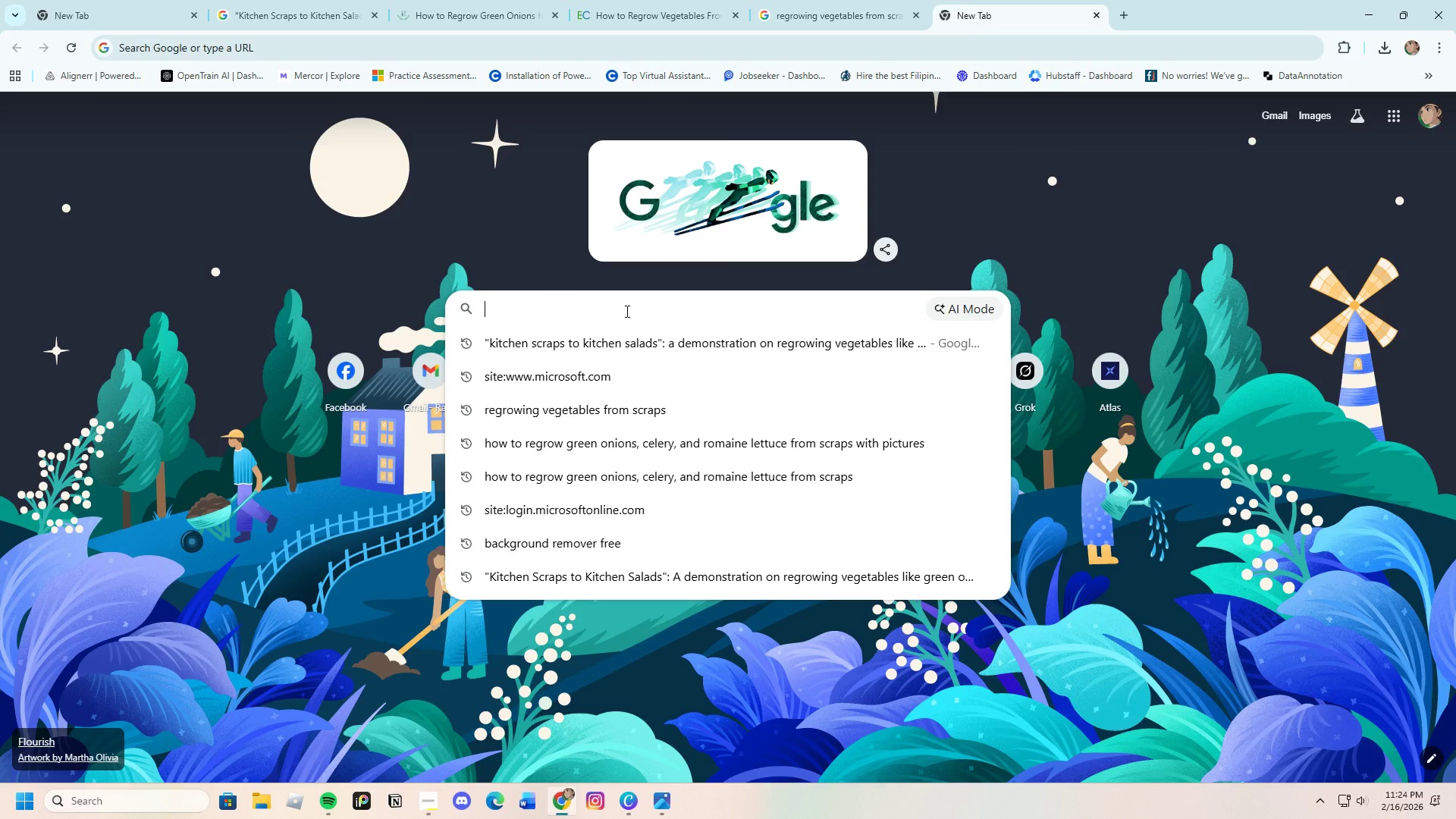 
type(Da)
 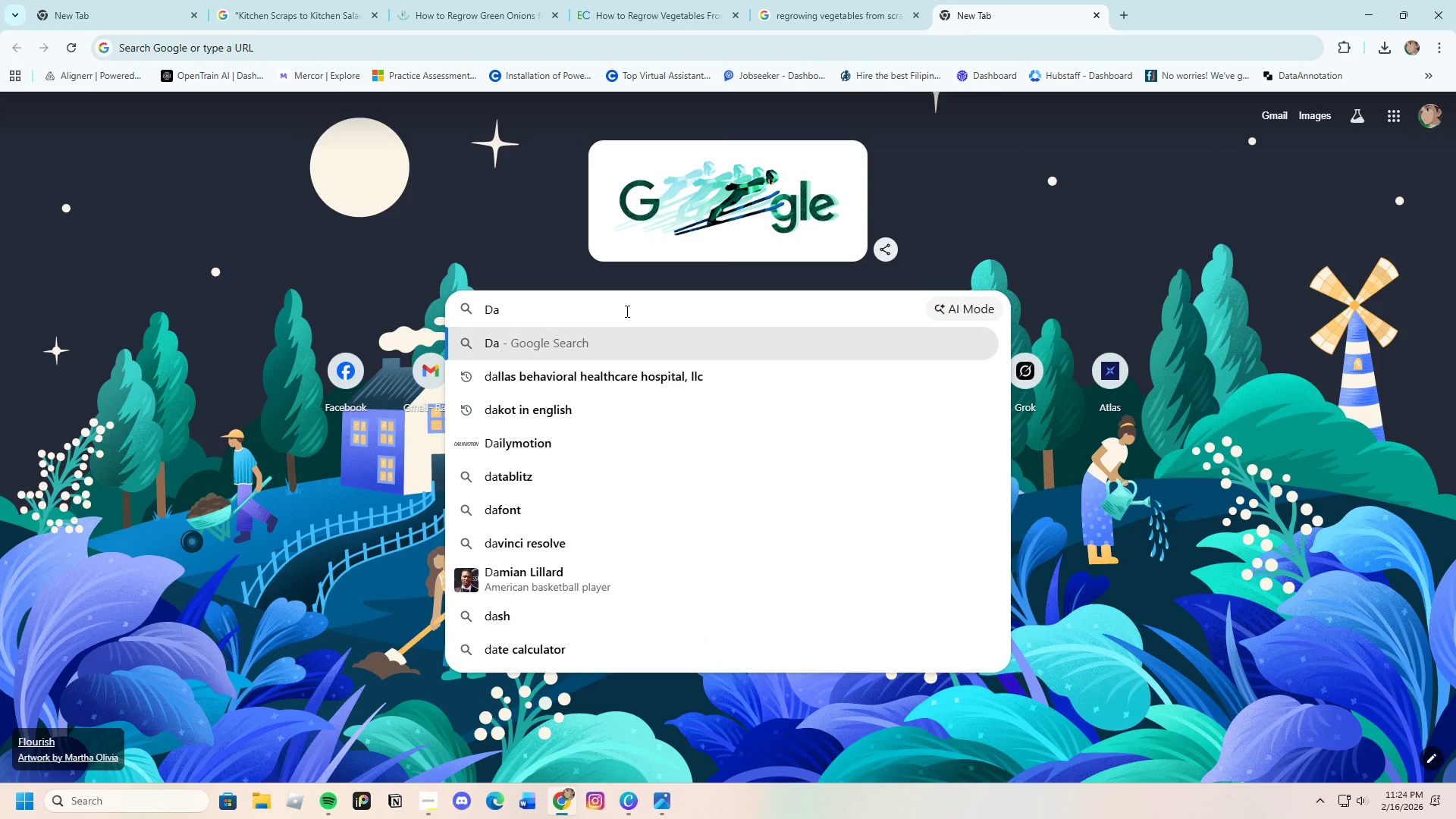 
type(ily Routine of t)
key(Backspace)
type(regroeing )
key(Backspace)
key(Backspace)
key(Backspace)
key(Backspace)
key(Backspace)
type(wing green oi)
key(Backspace)
type(nions )
key(Backspace)
type( from water cahnge)
key(Backspace)
key(Backspace)
key(Backspace)
key(Backspace)
key(Backspace)
type(hanges )
key(Backspace)
type(, light reque)
key(Backspace)
type(irements to sa)
key(Backspace)
key(Backspace)
key(Backspace)
key(Backspace)
key(Backspace)
type(and sanitation)
 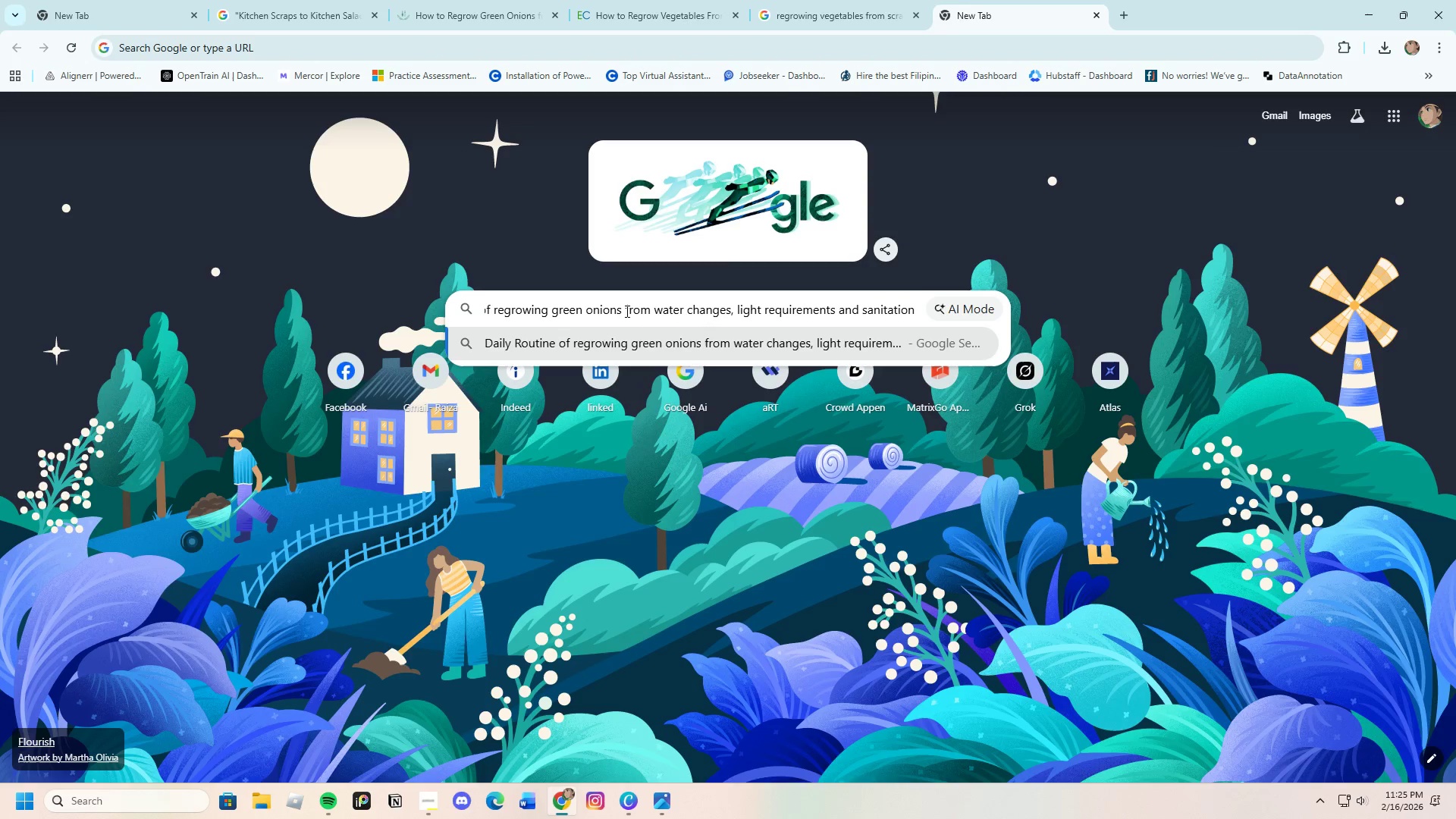 
key(Enter)
 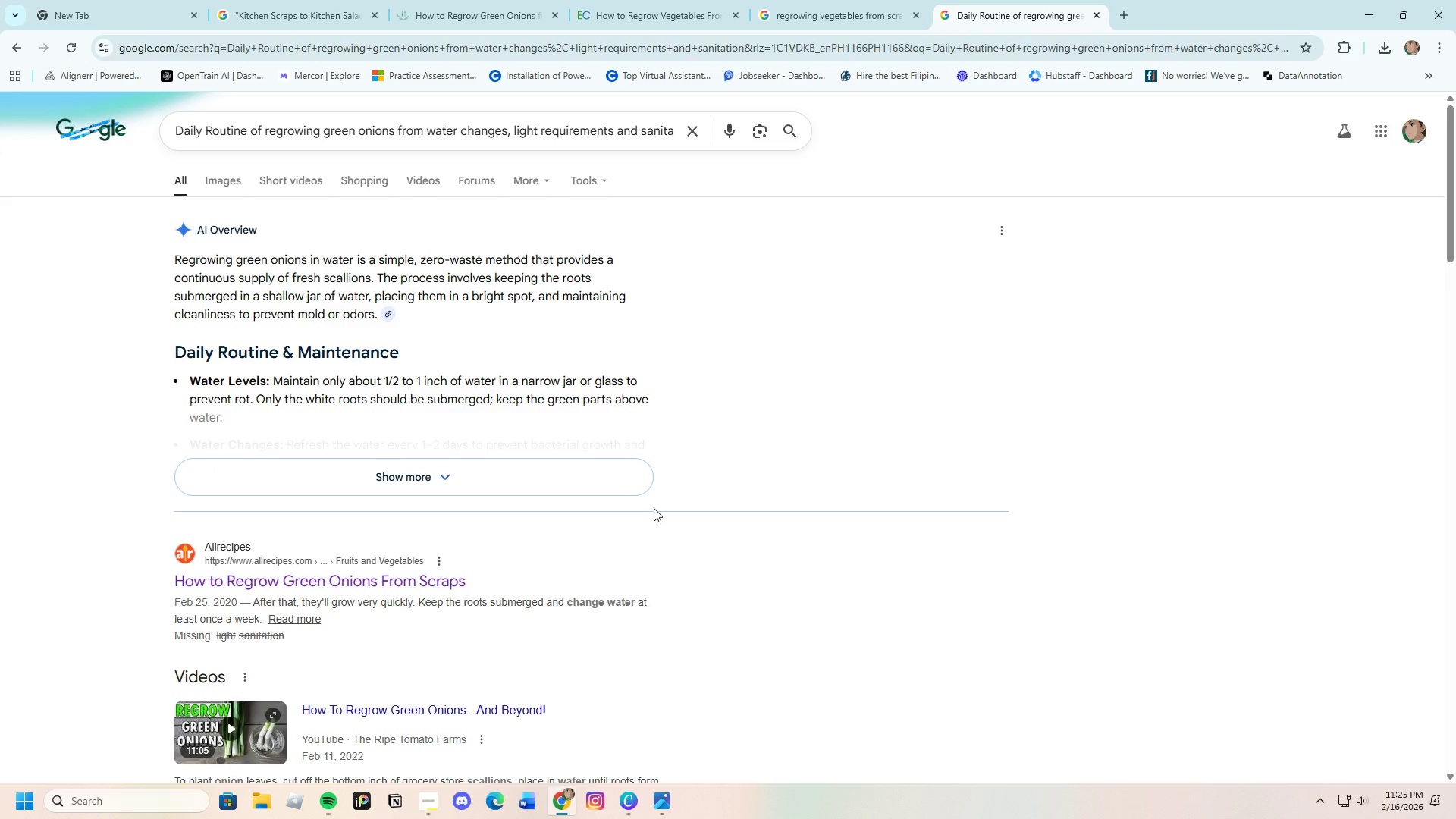 
wait(5.84)
 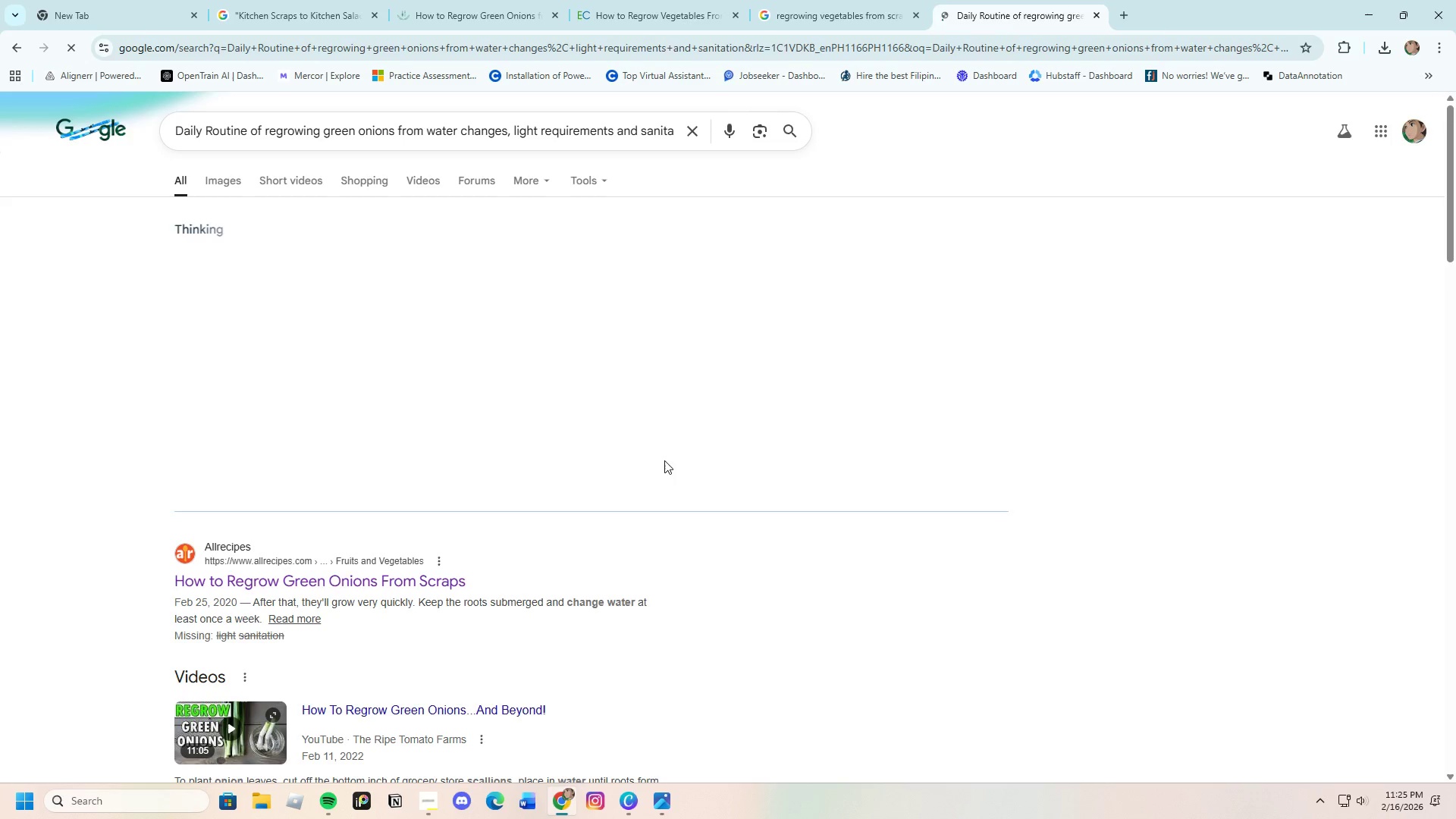 
left_click([431, 485])
 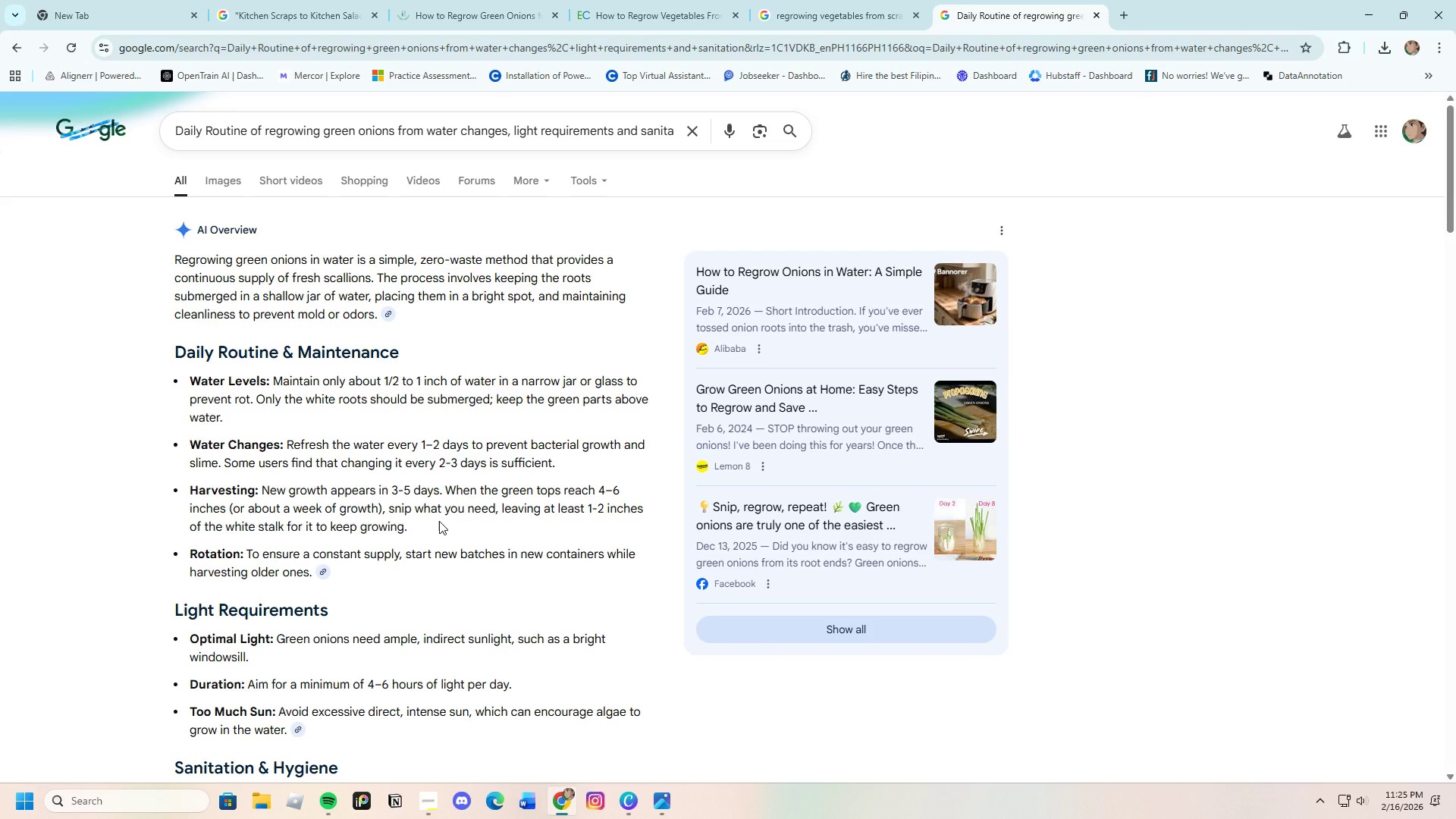 
wait(18.38)
 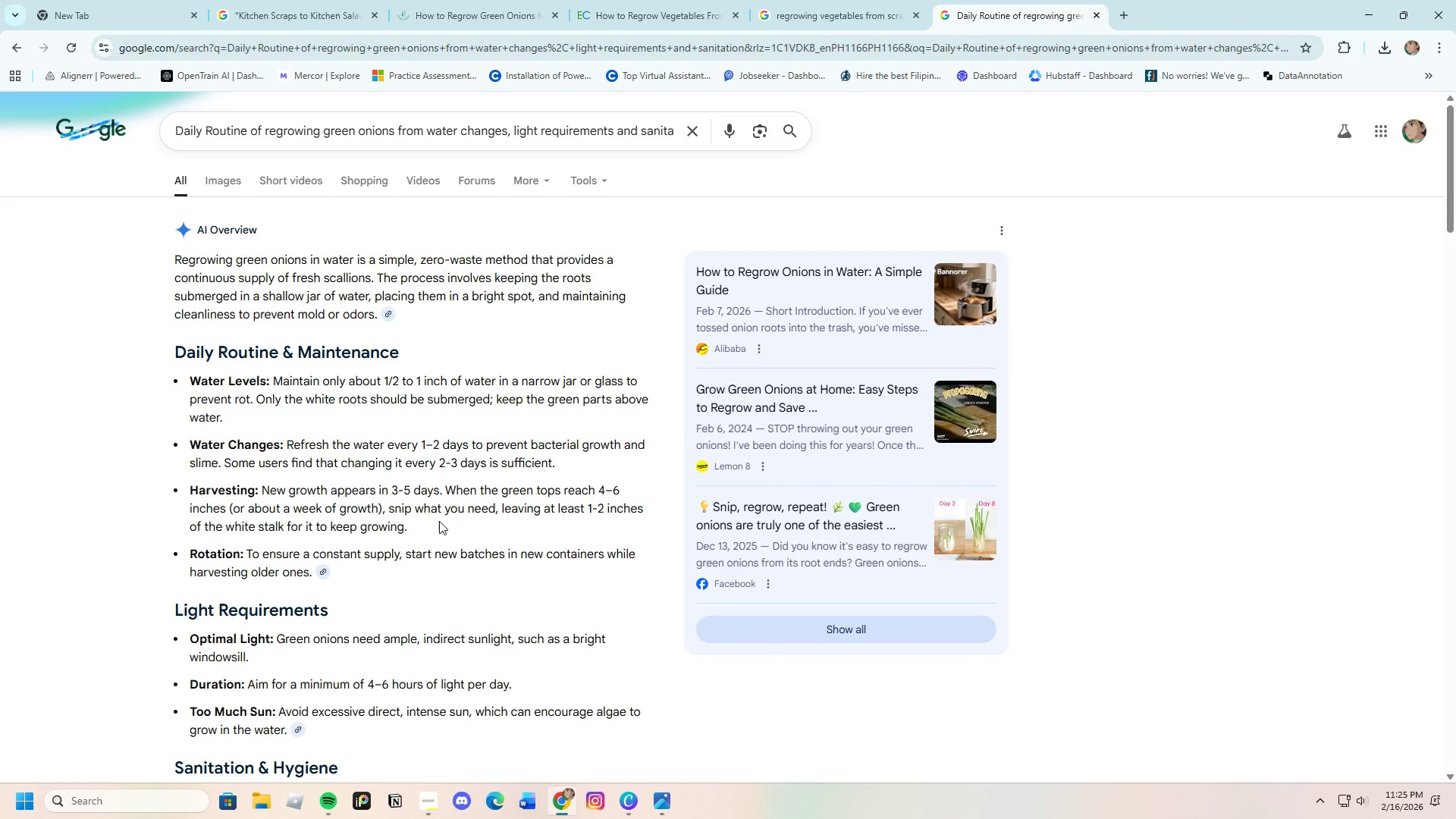 
scroll: coordinate [484, 585], scroll_direction: down, amount: 3.0
 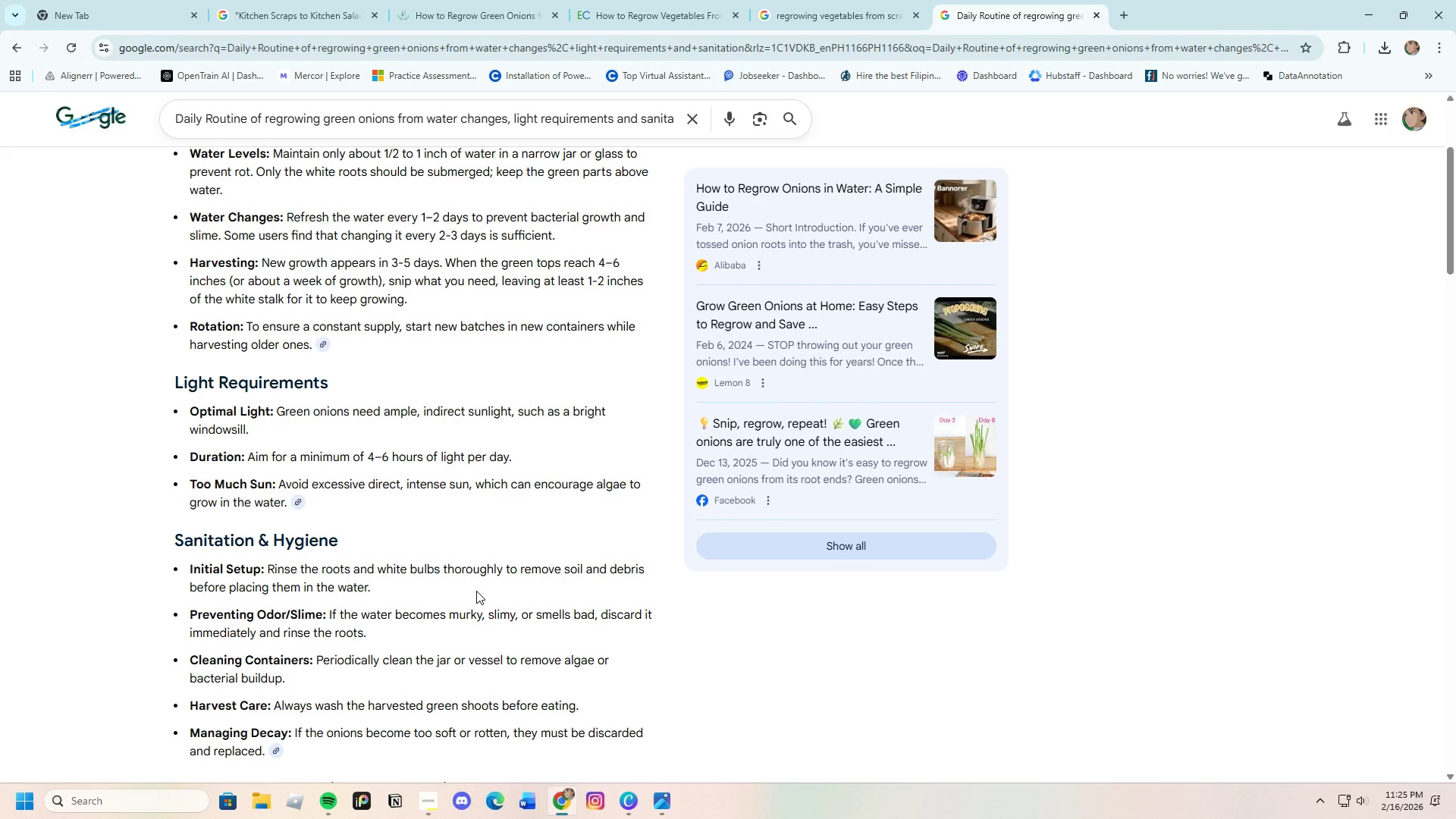 
wait(16.25)
 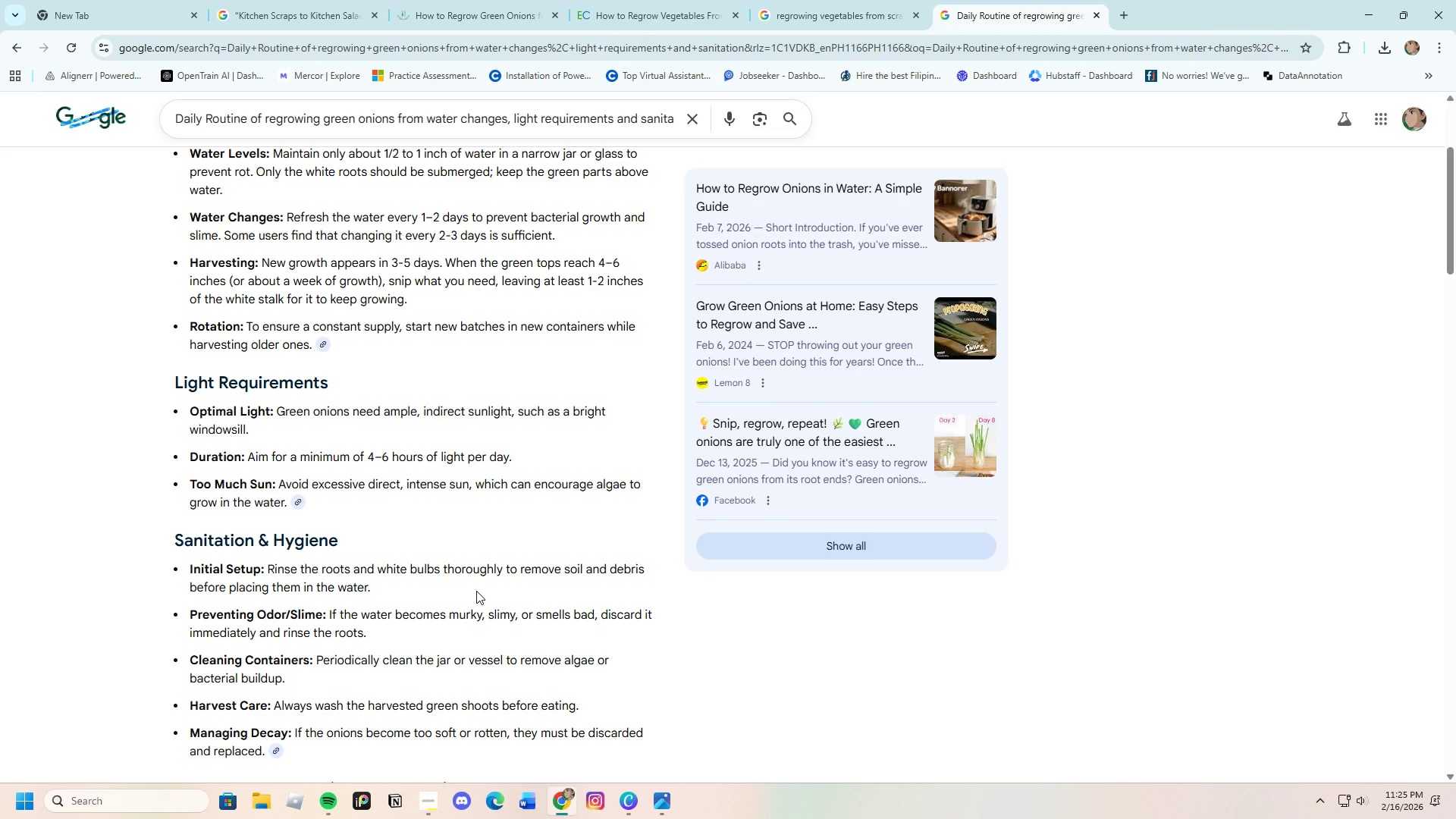 
scroll: coordinate [479, 642], scroll_direction: up, amount: 3.0
 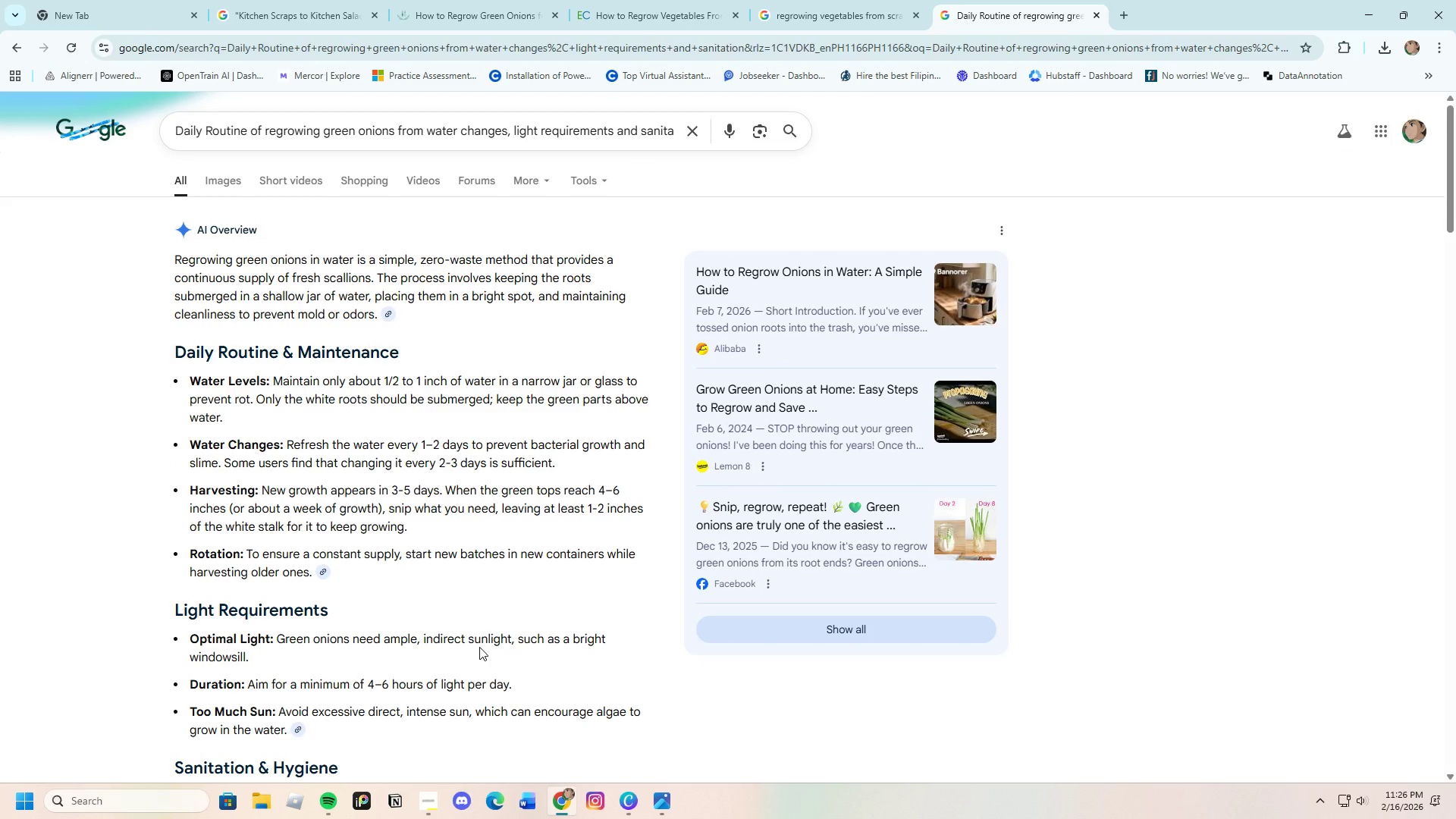 
wait(11.04)
 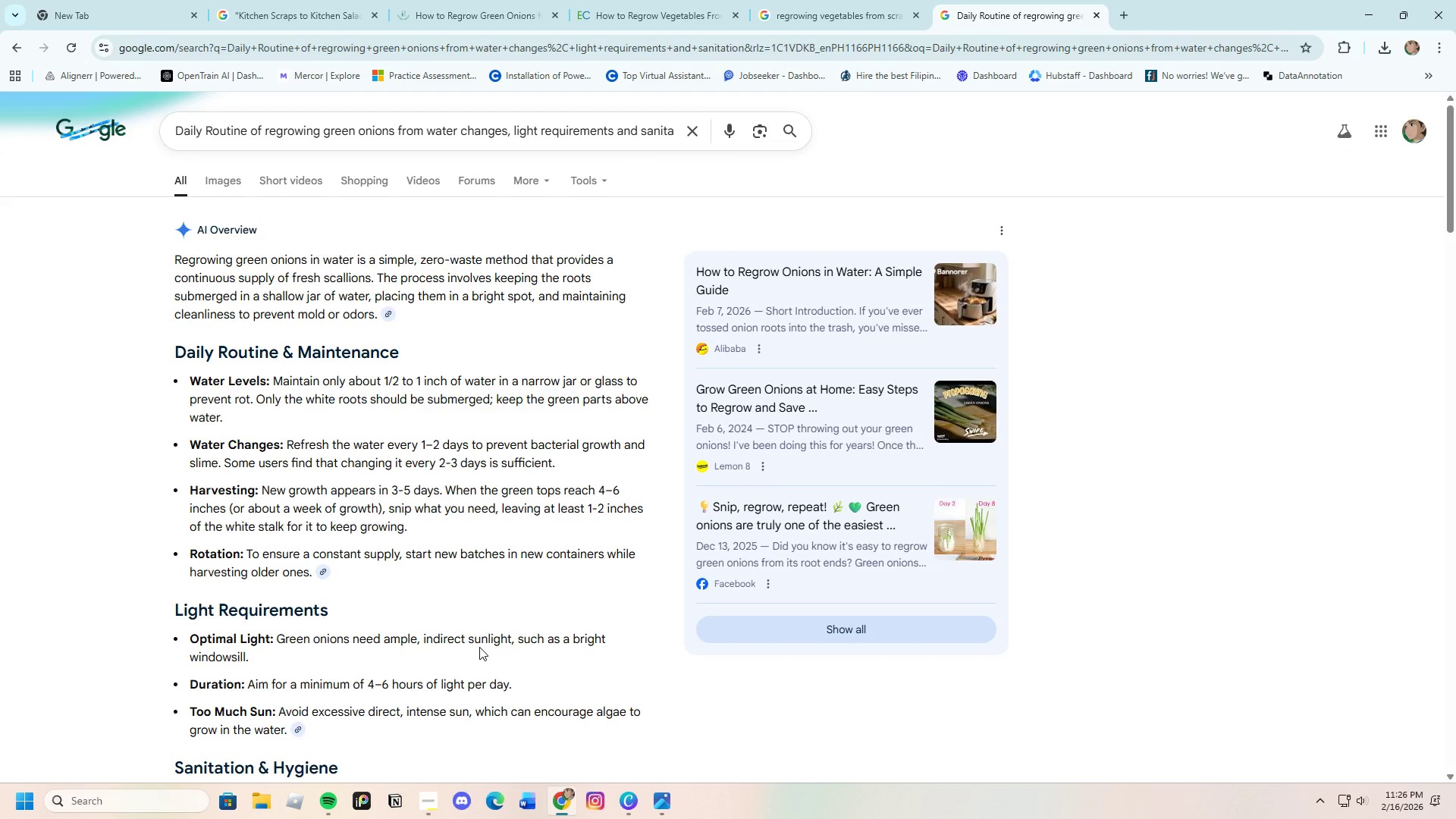 
scroll: coordinate [490, 642], scroll_direction: down, amount: 2.0
 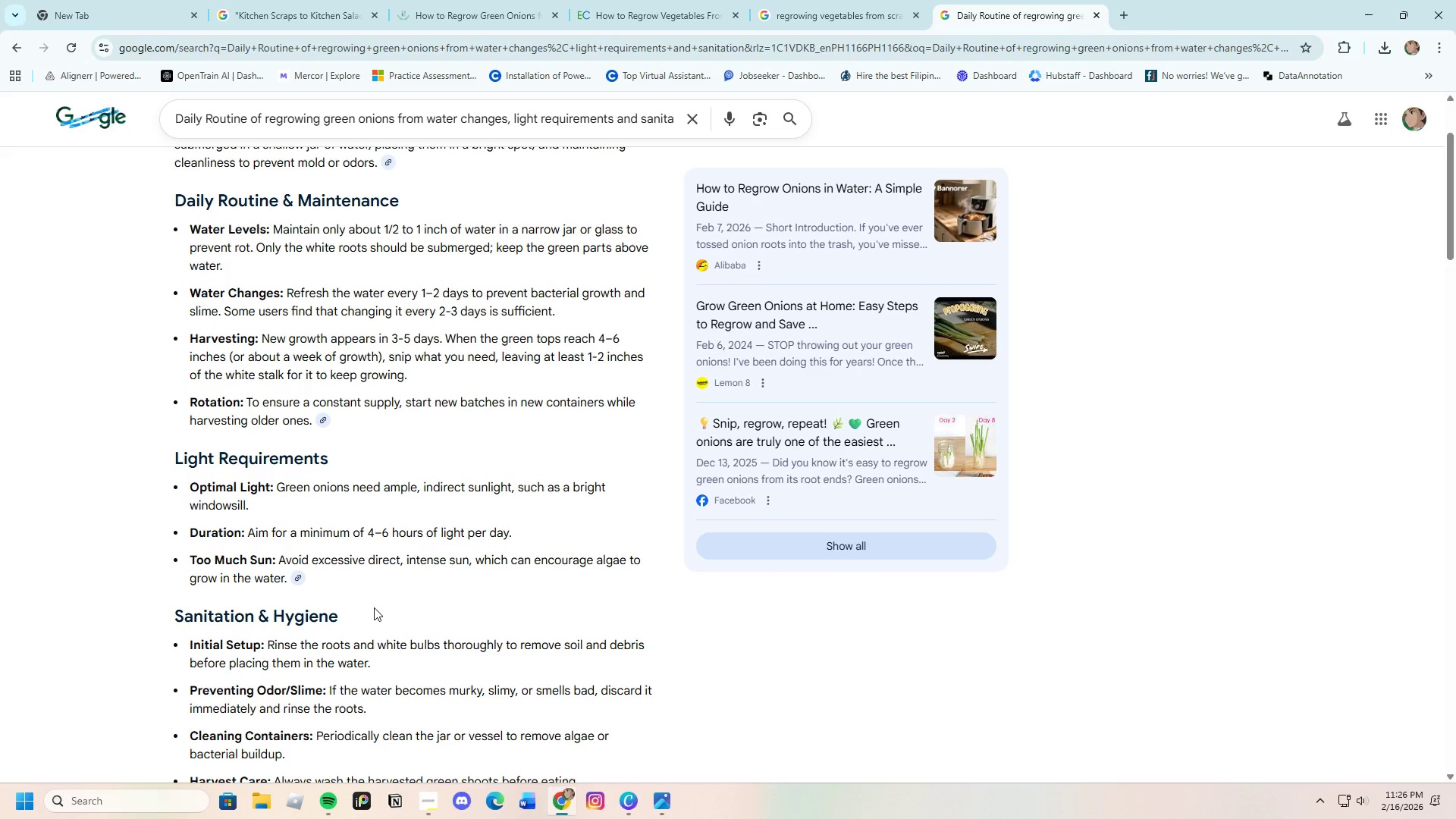 
wait(14.41)
 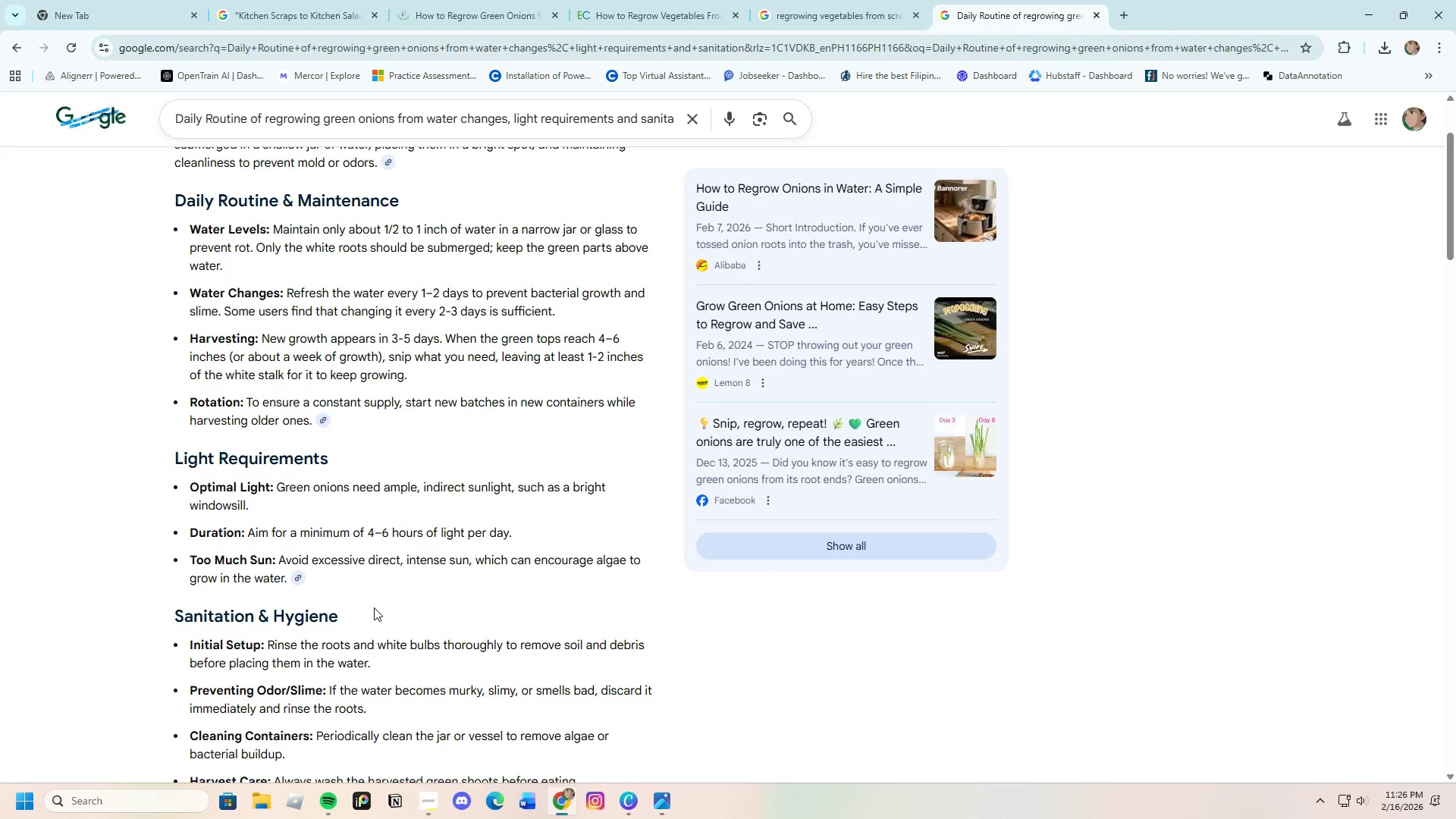 
scroll: coordinate [362, 653], scroll_direction: down, amount: 3.0
 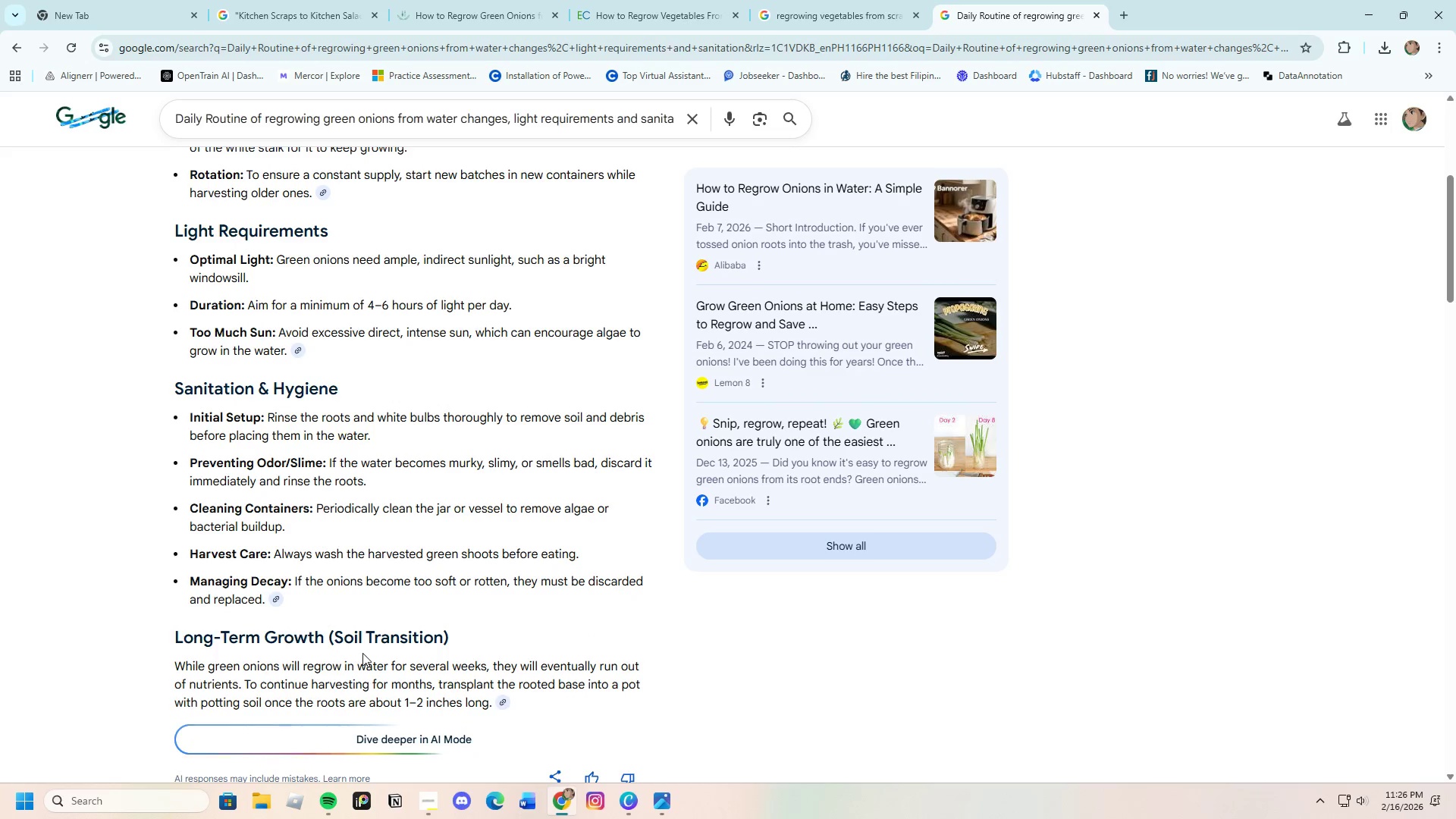 
scroll: coordinate [362, 653], scroll_direction: up, amount: 2.0
 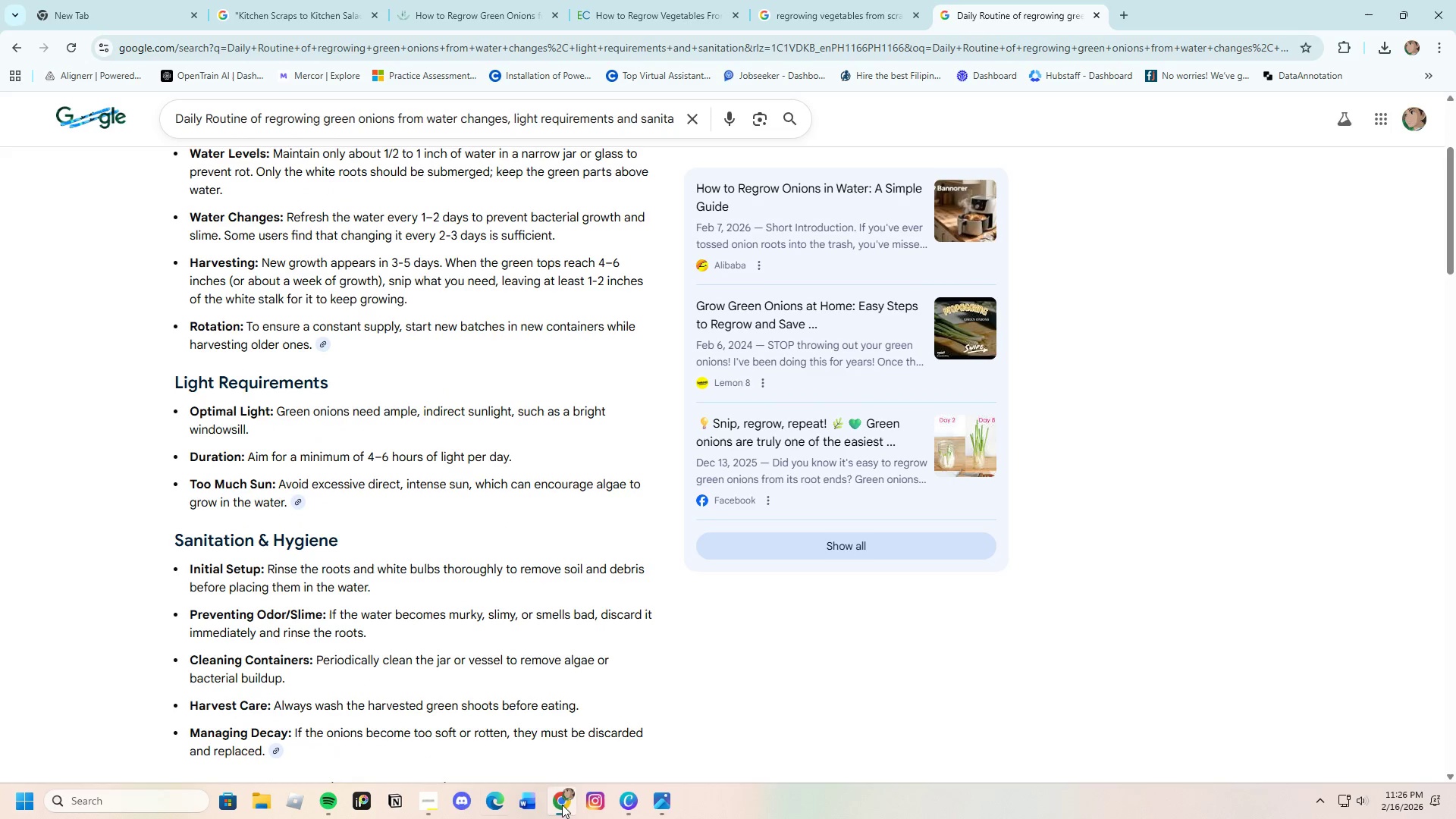 
left_click([629, 801])
 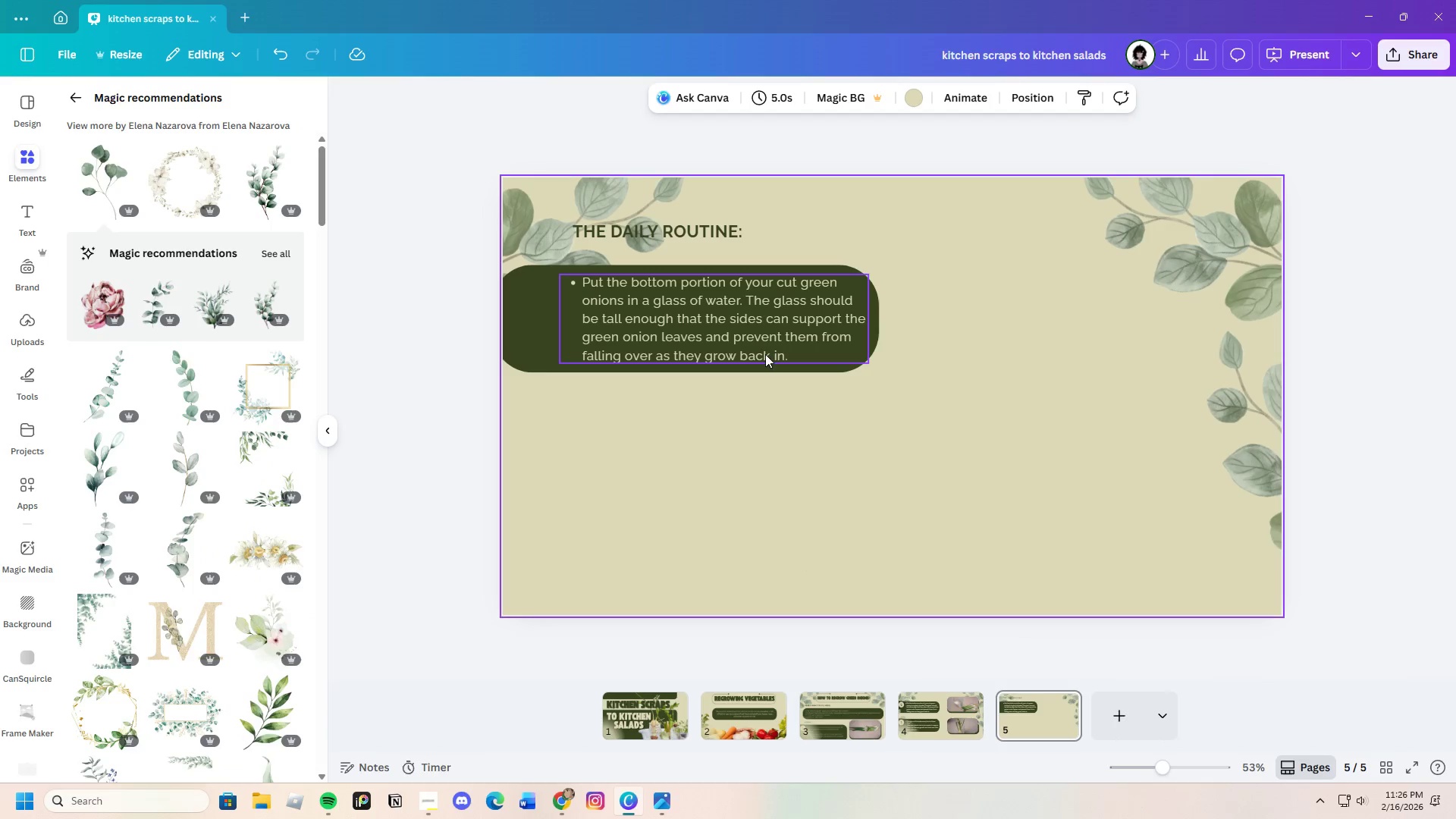 
double_click([740, 329])
 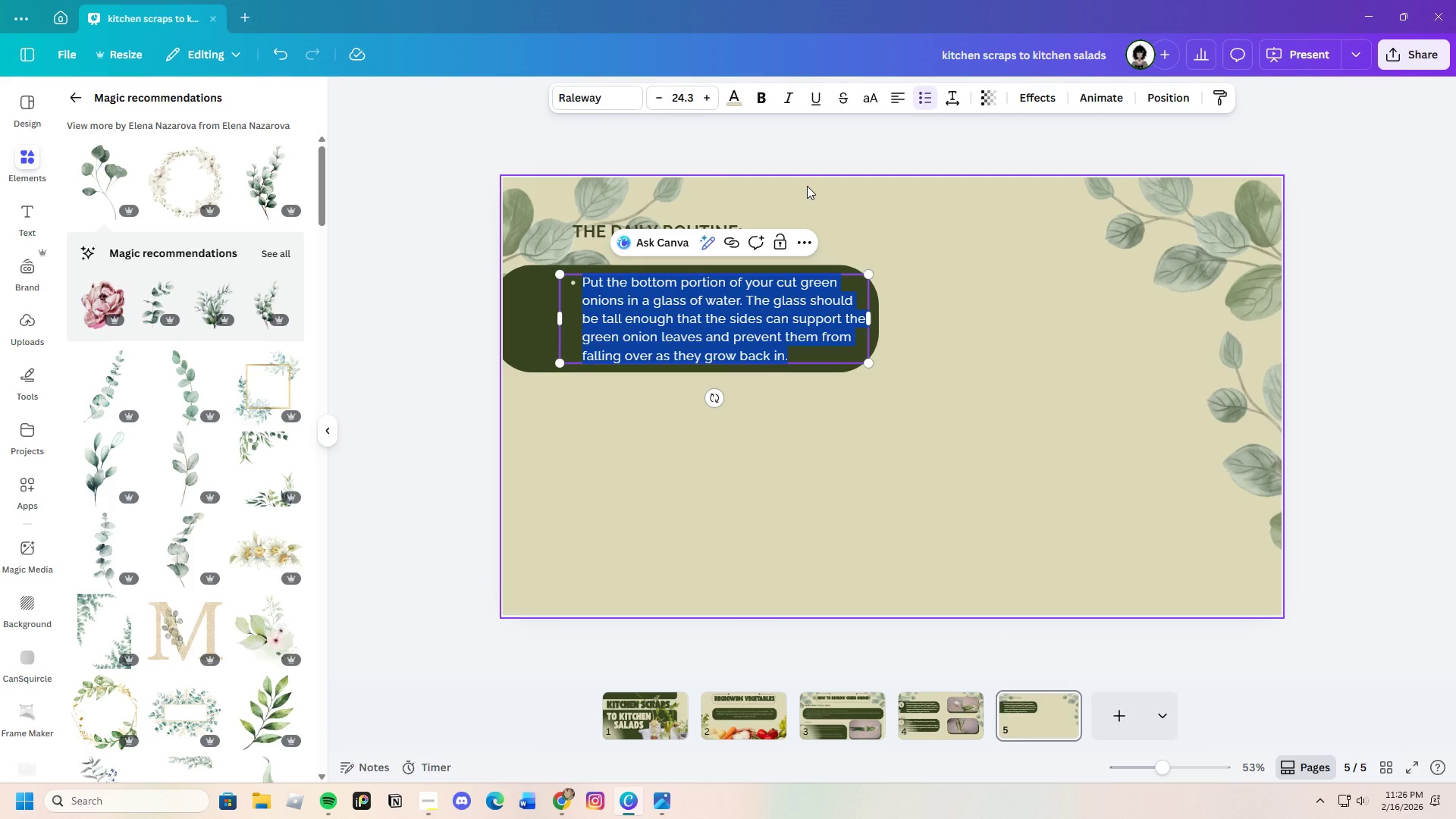 
wait(6.98)
 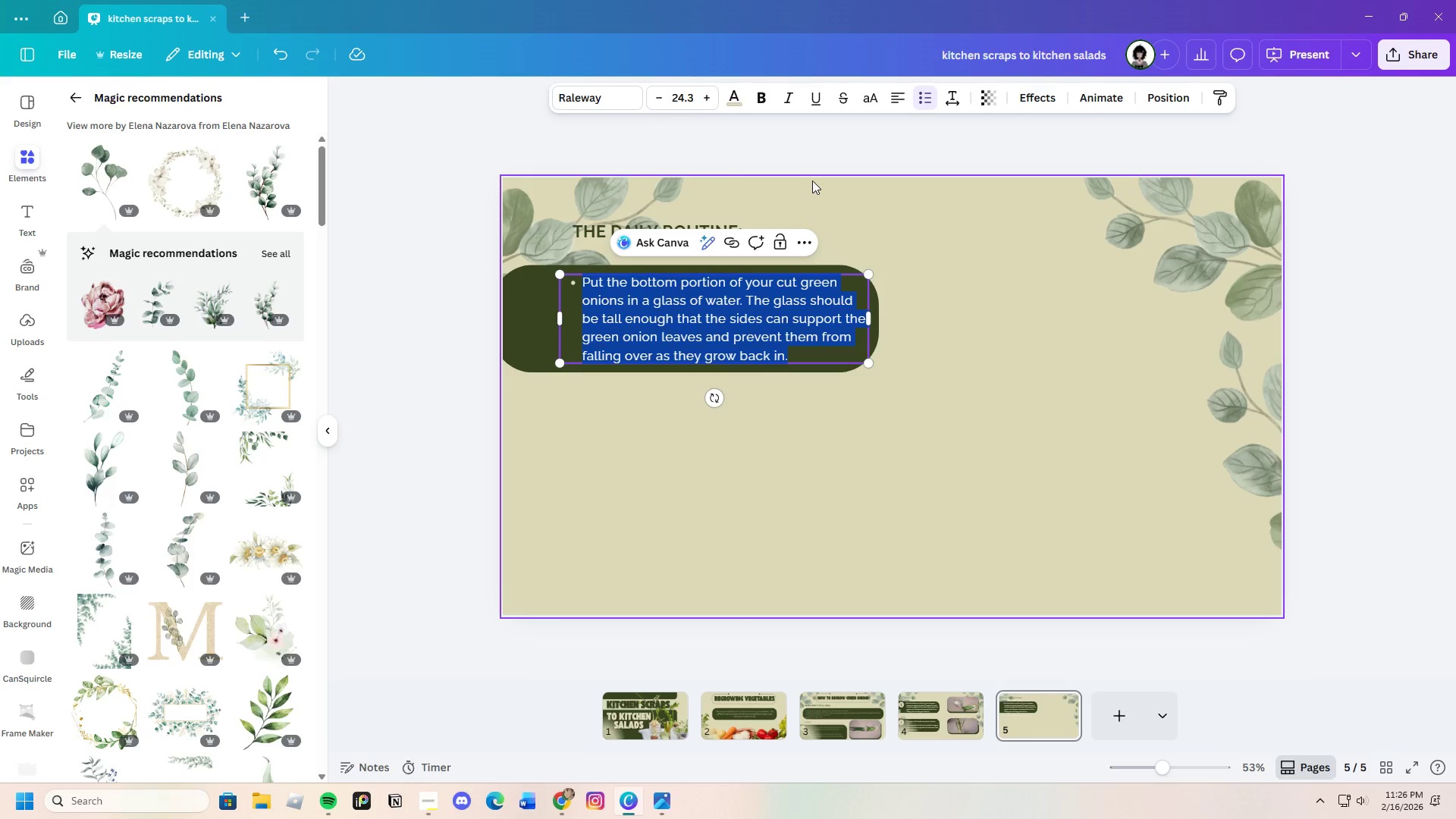 
key(Backspace)
type(Water )
key(Backspace)
key(Backspace)
key(Backspace)
key(Backspace)
type(ter changes)
 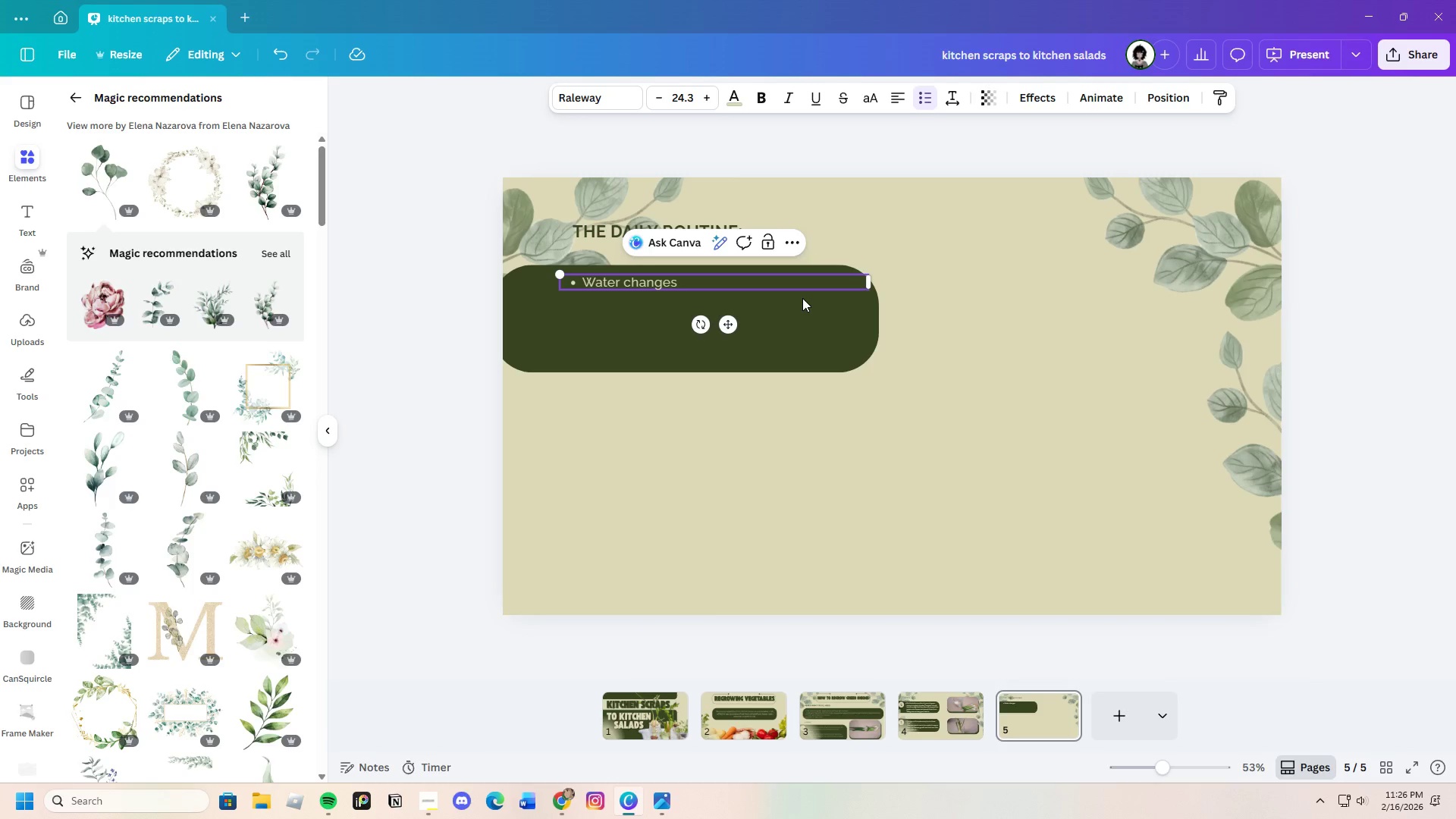 
wait(5.48)
 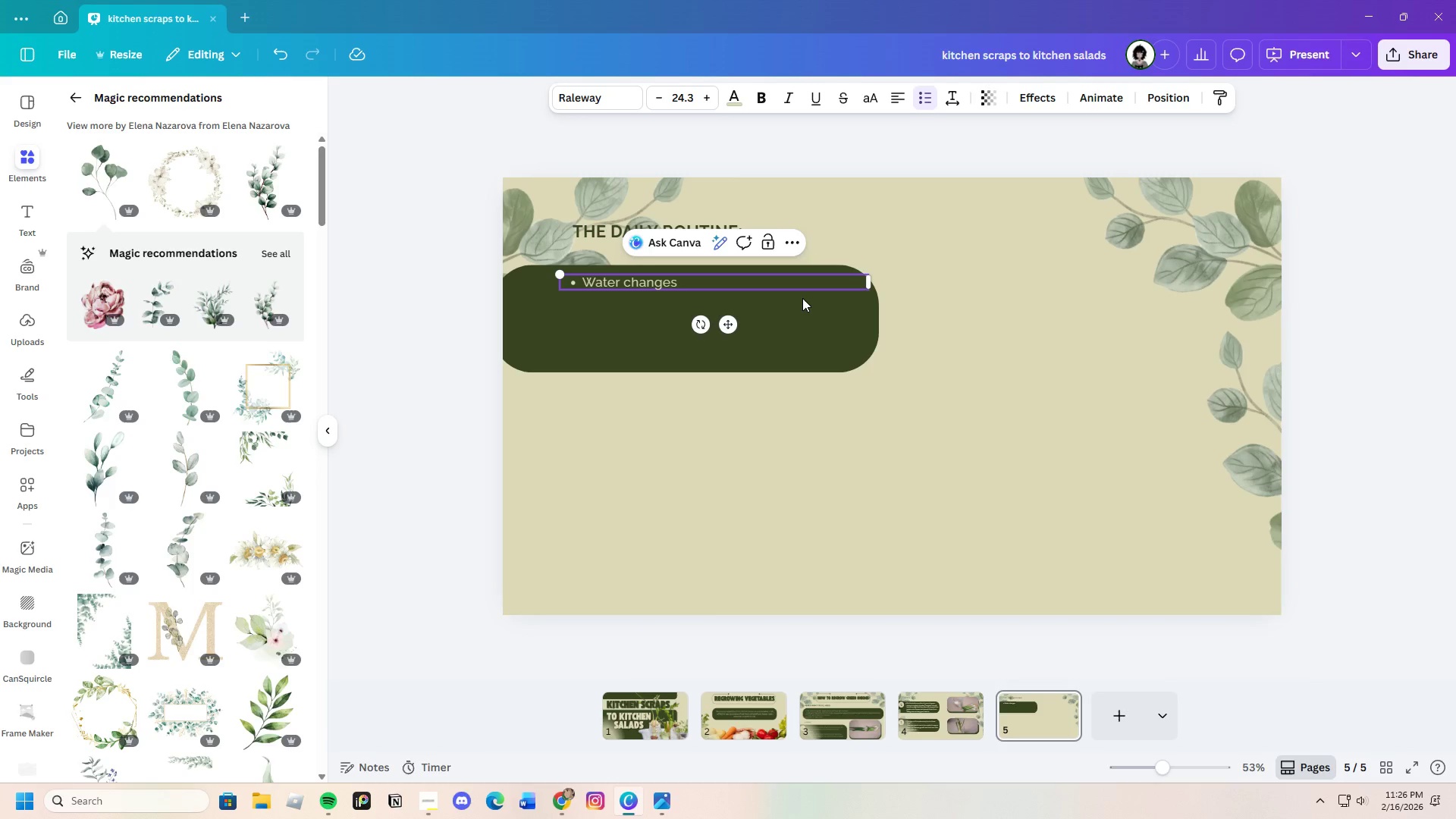 
double_click([924, 97])
 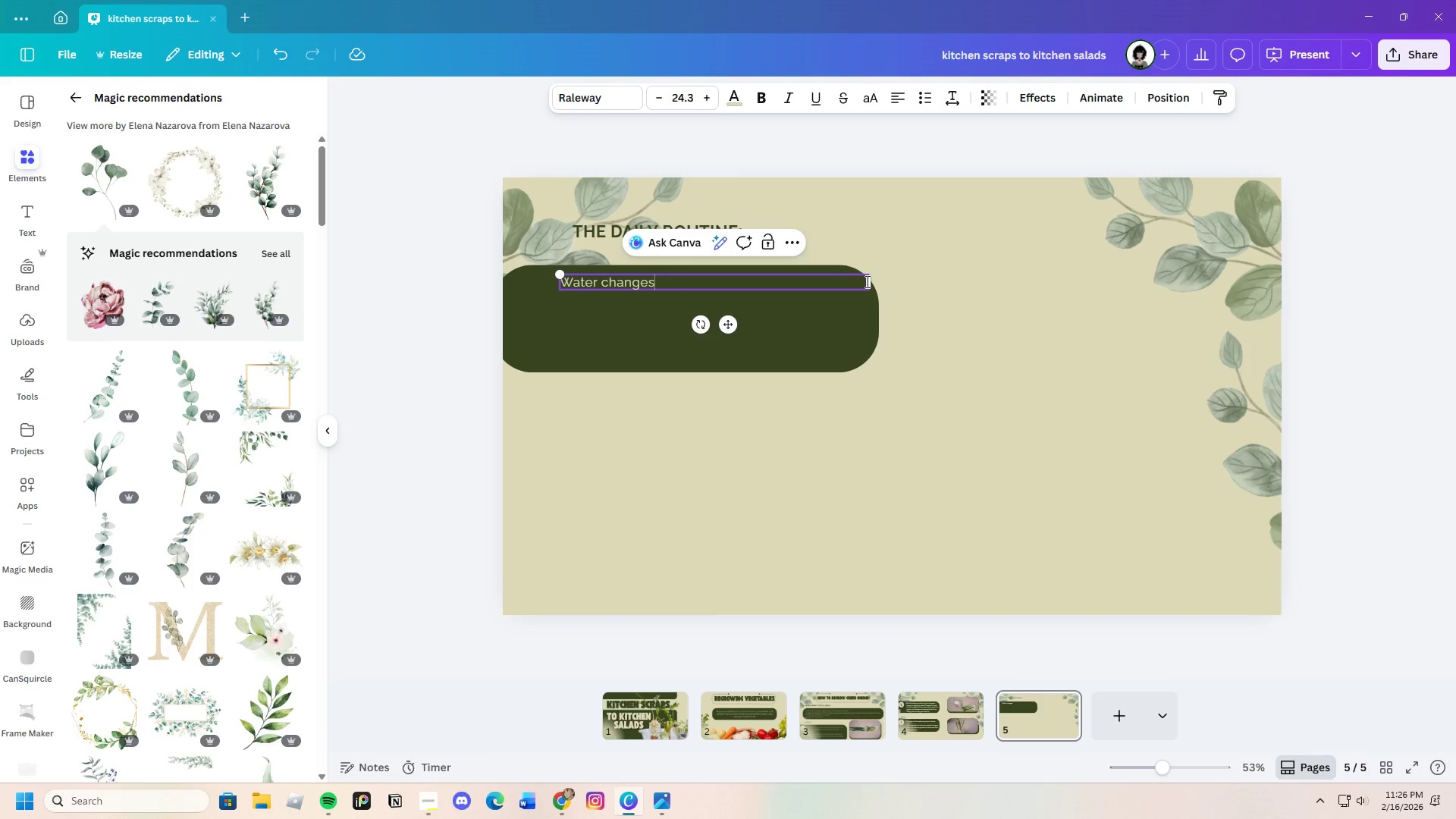 
left_click_drag(start_coordinate=[869, 281], to_coordinate=[667, 284])
 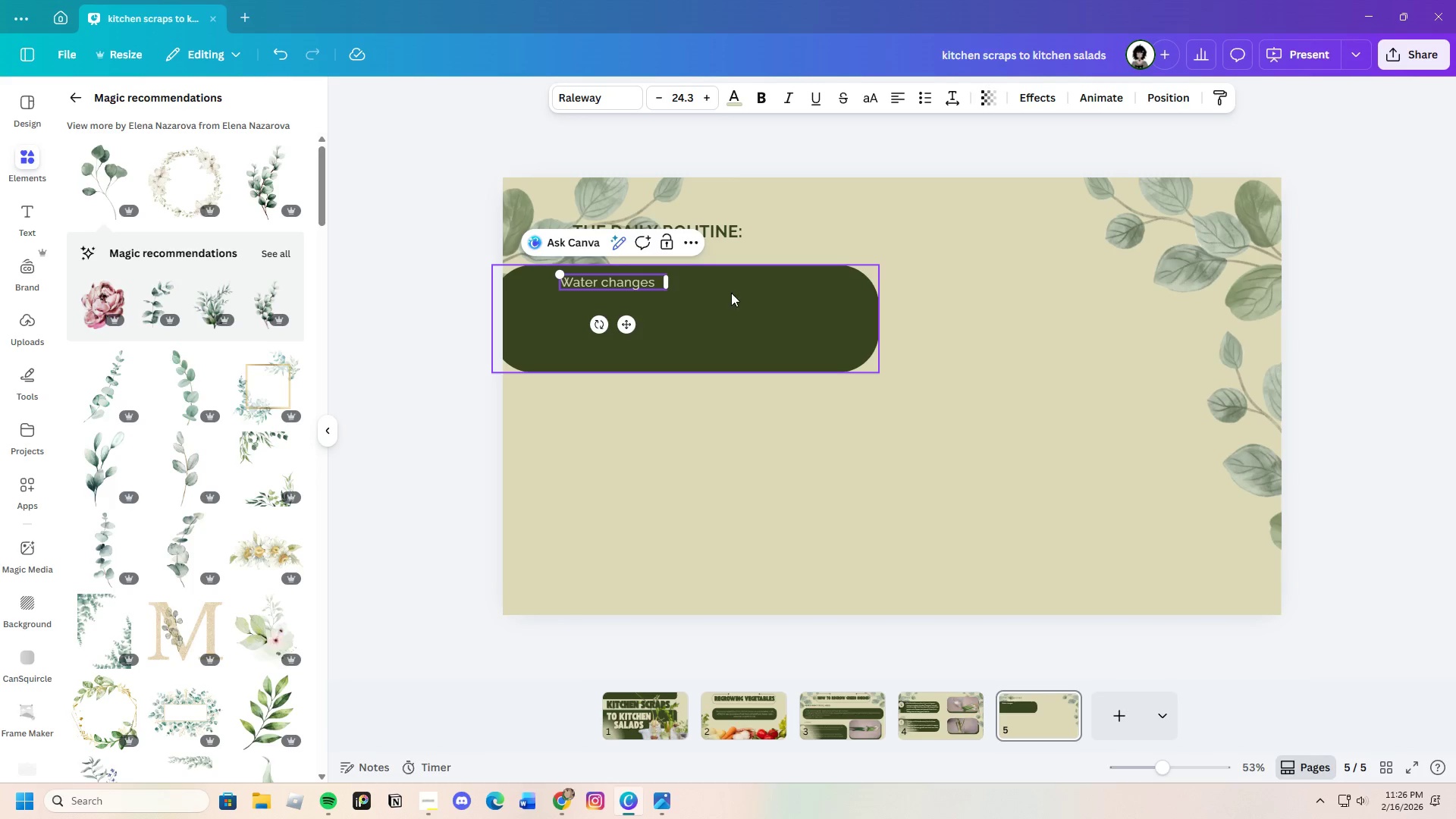 
left_click([731, 293])
 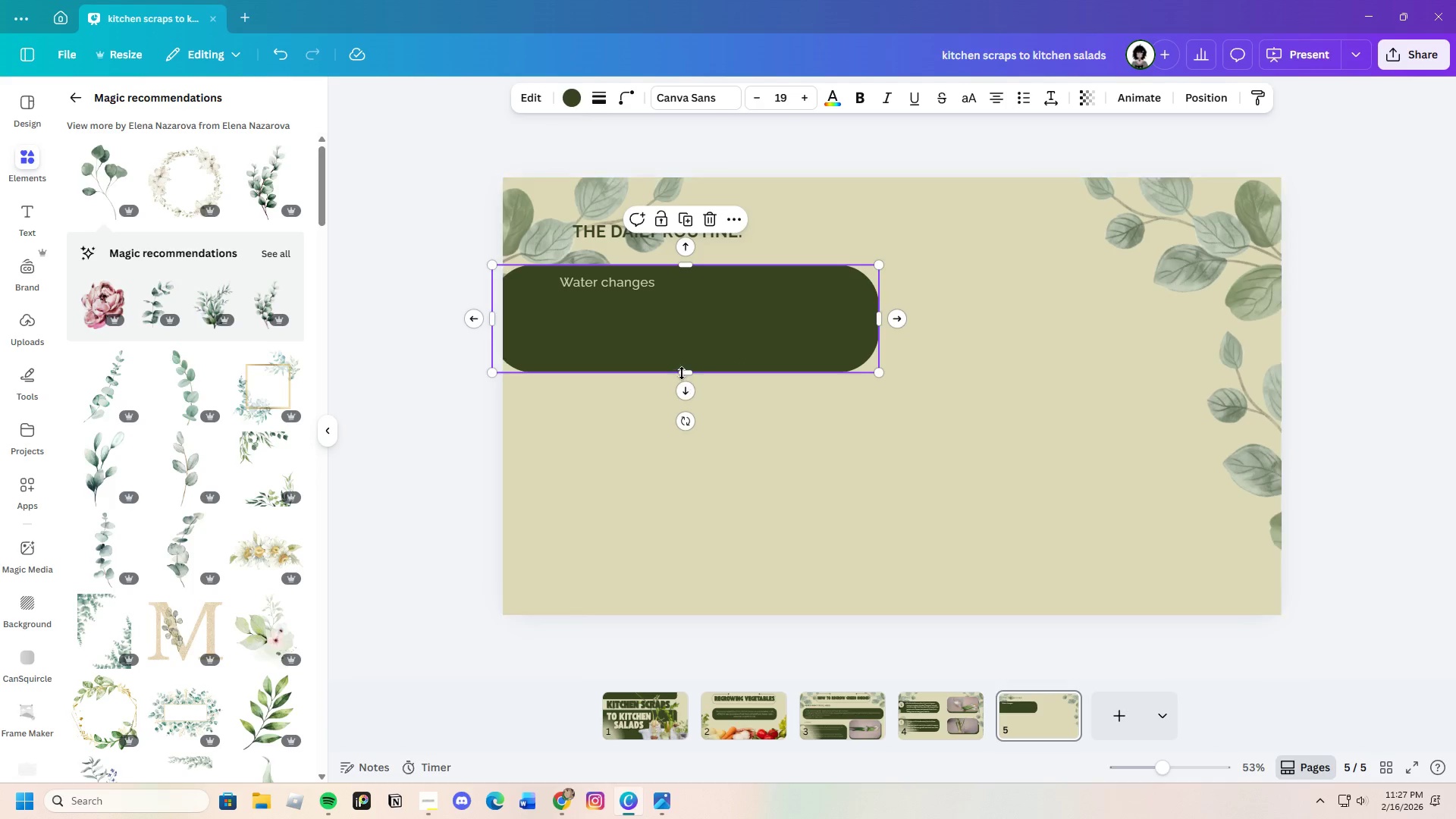 
left_click_drag(start_coordinate=[686, 372], to_coordinate=[704, 403])
 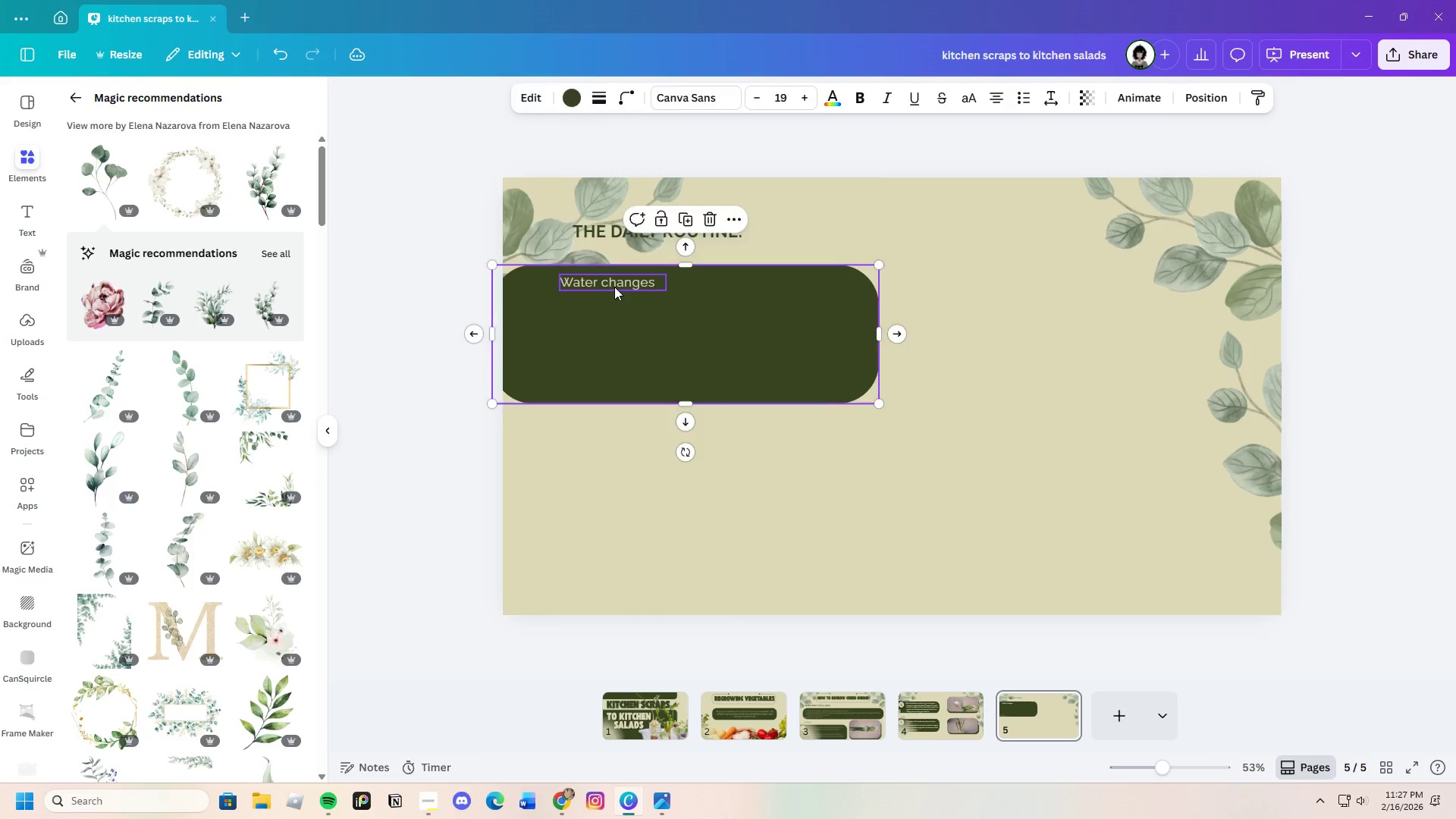 
left_click_drag(start_coordinate=[614, 287], to_coordinate=[576, 286])
 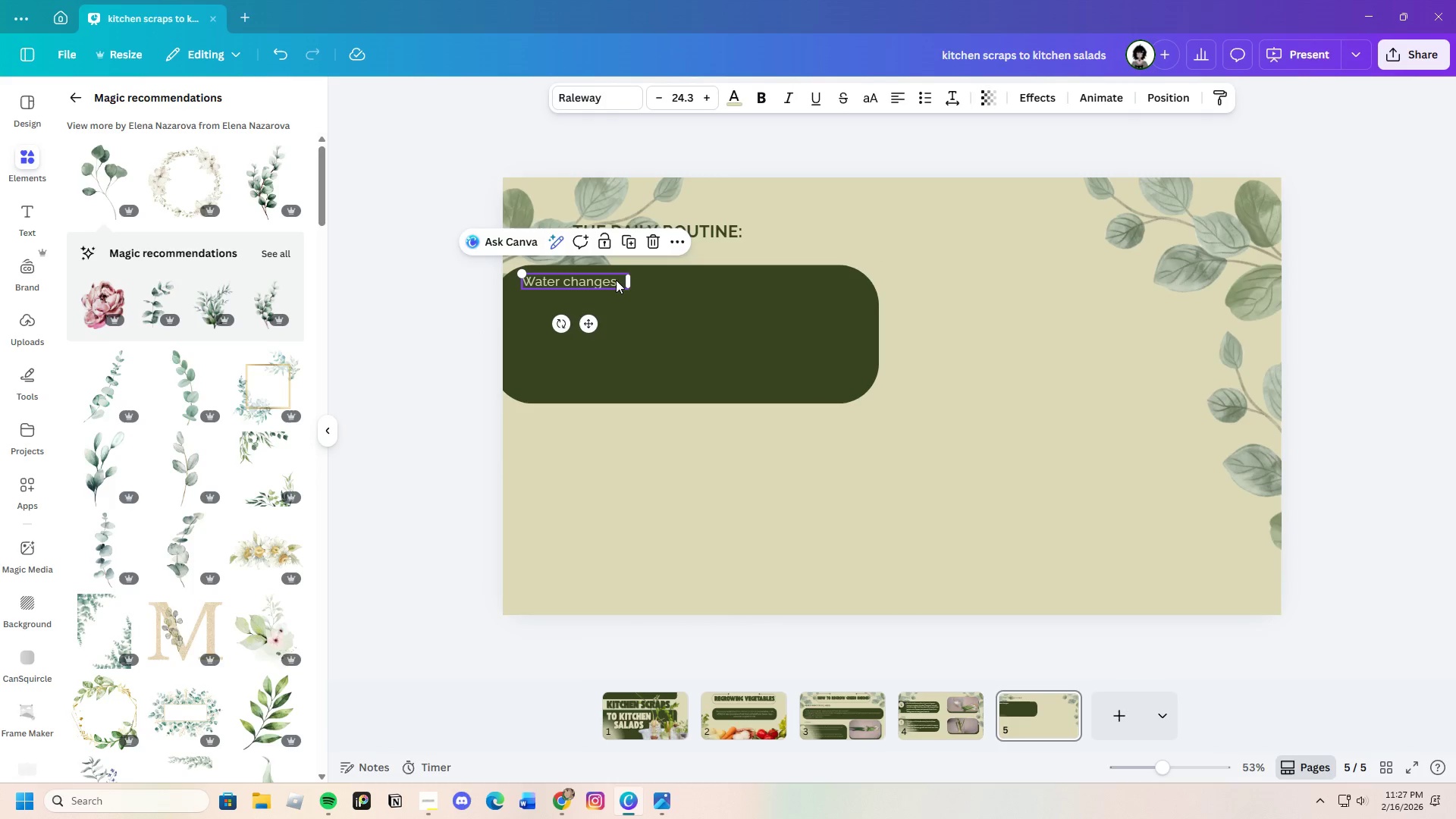 
left_click([616, 280])
 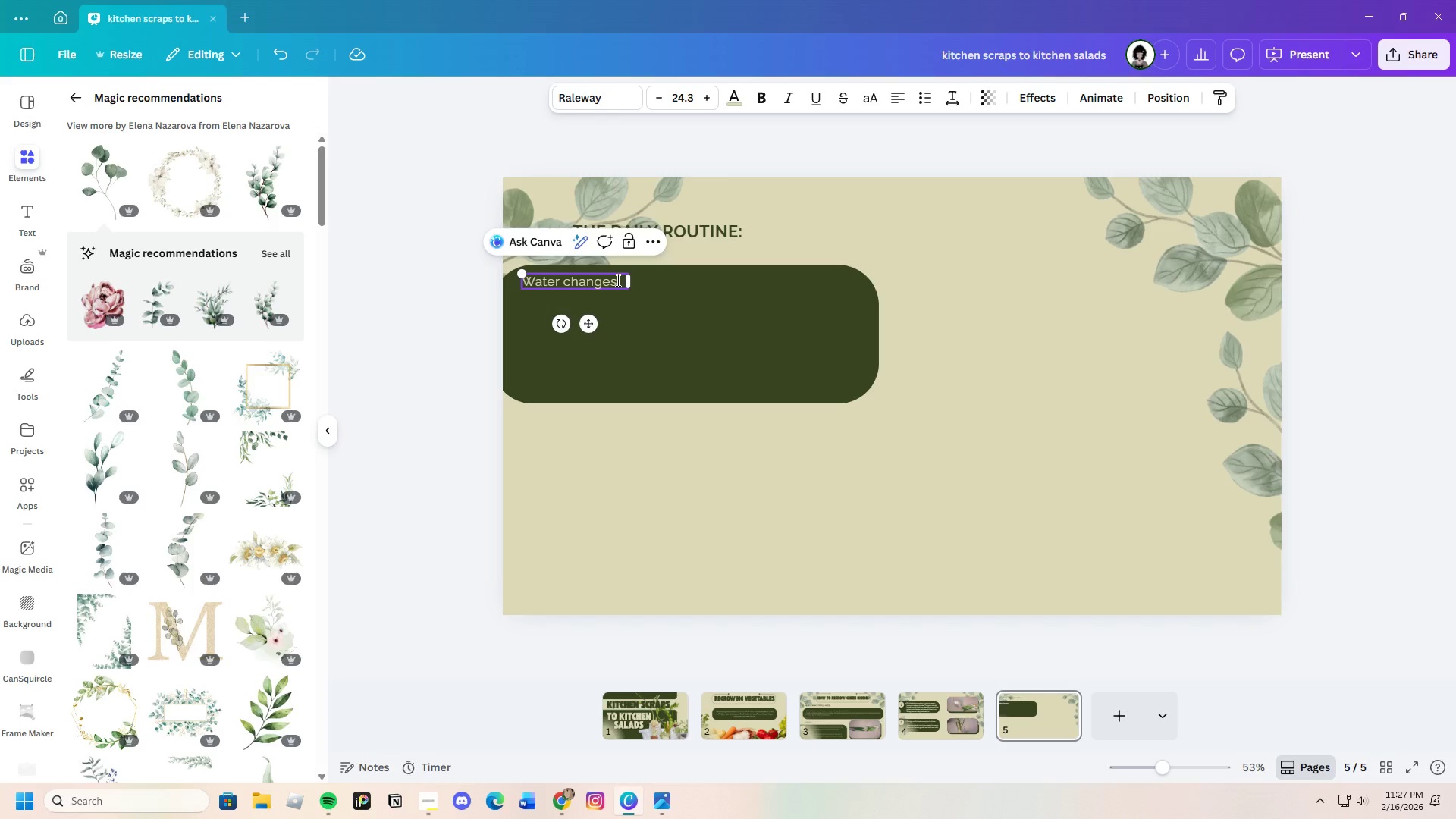 
left_click_drag(start_coordinate=[617, 280], to_coordinate=[525, 283])
 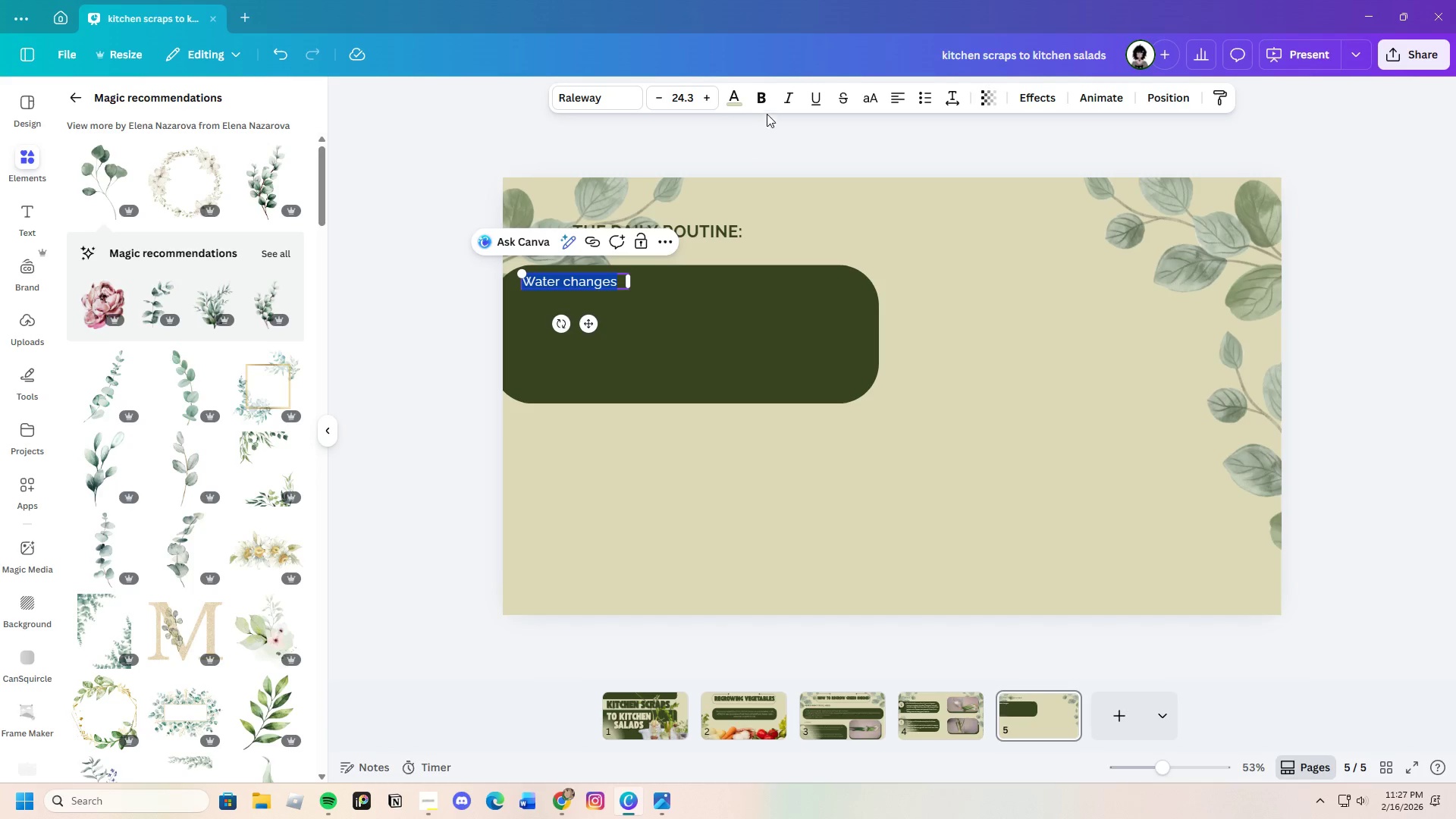 
left_click([760, 95])
 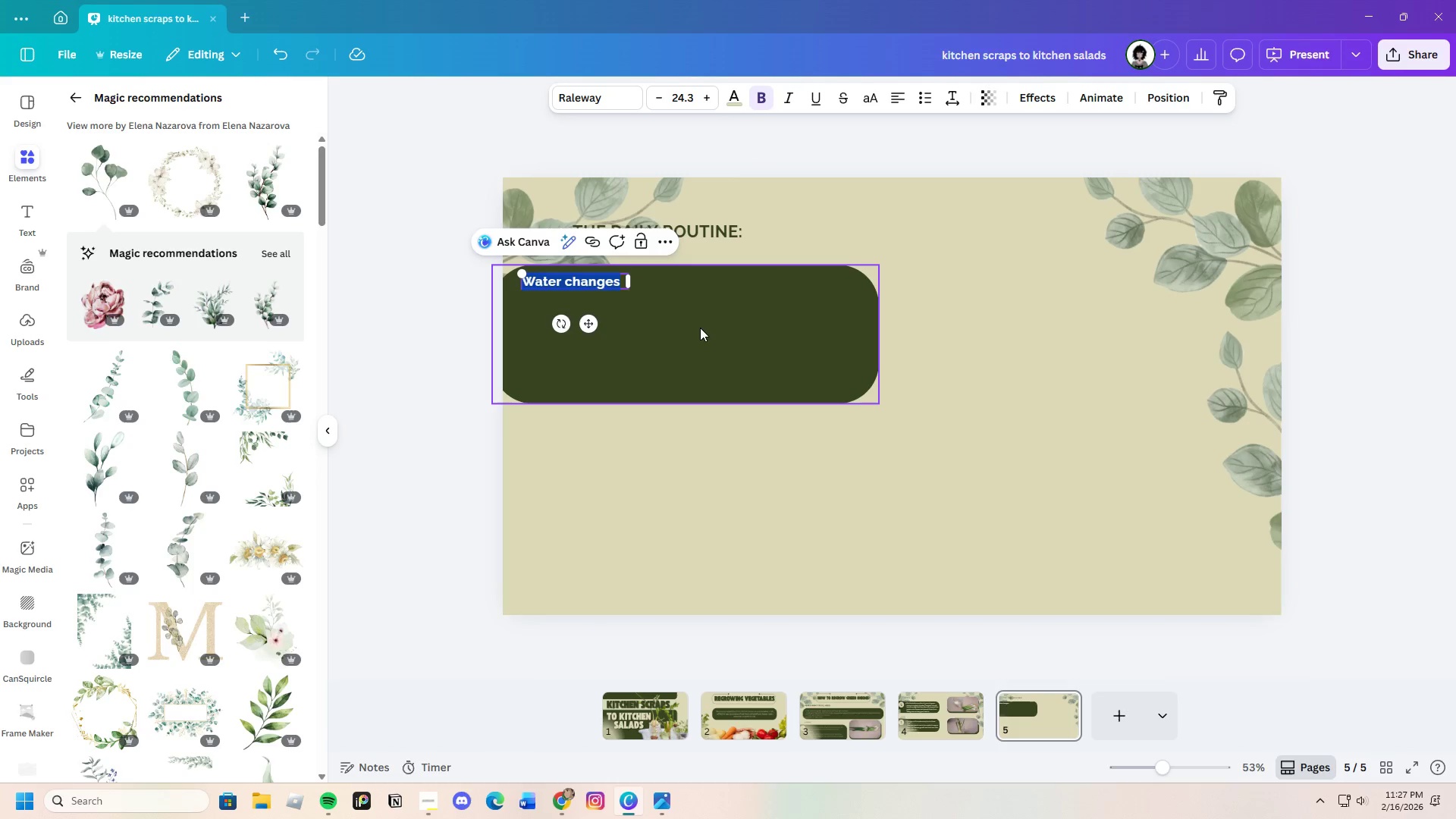 
left_click([701, 318])
 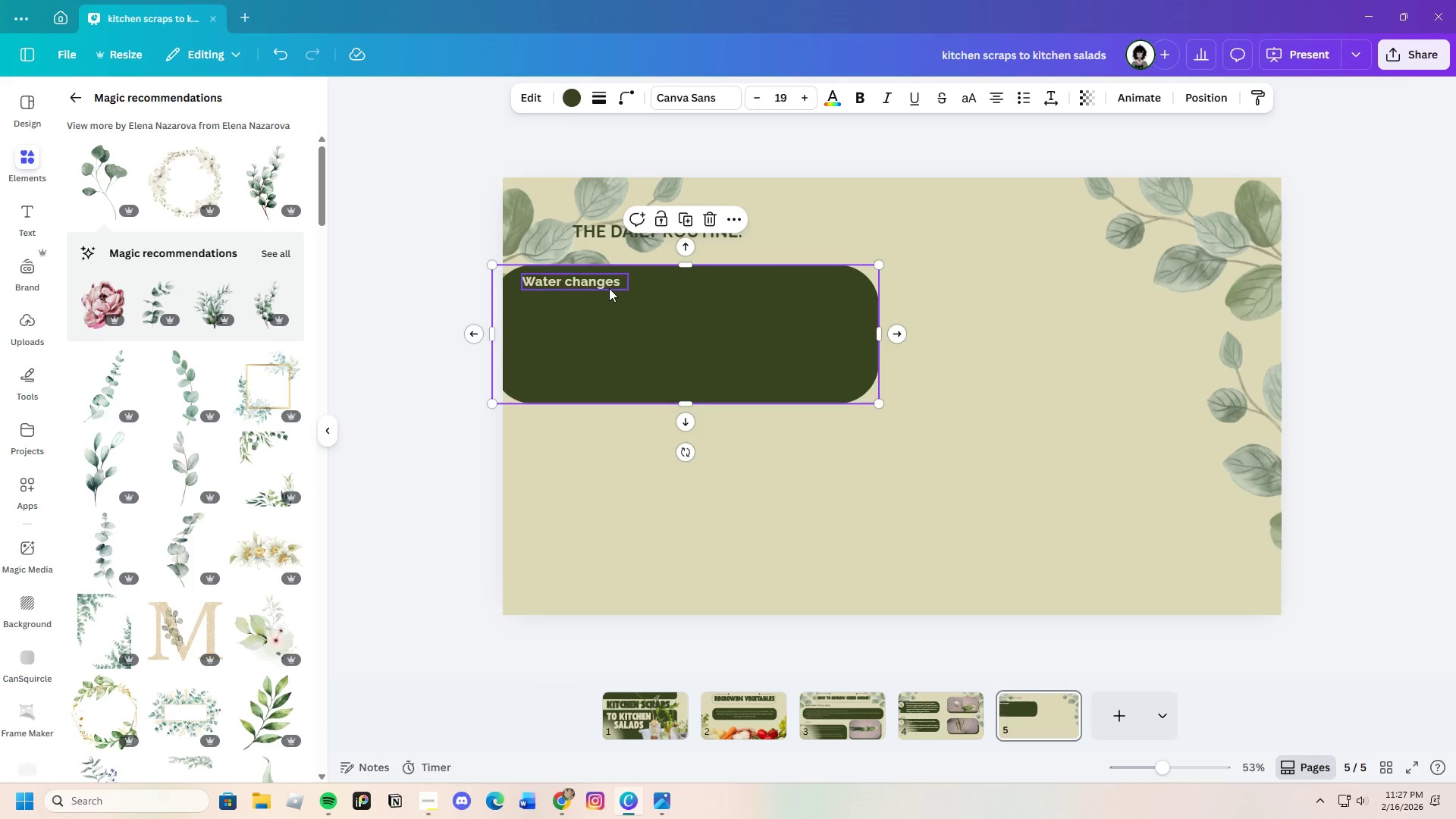 
left_click([610, 286])
 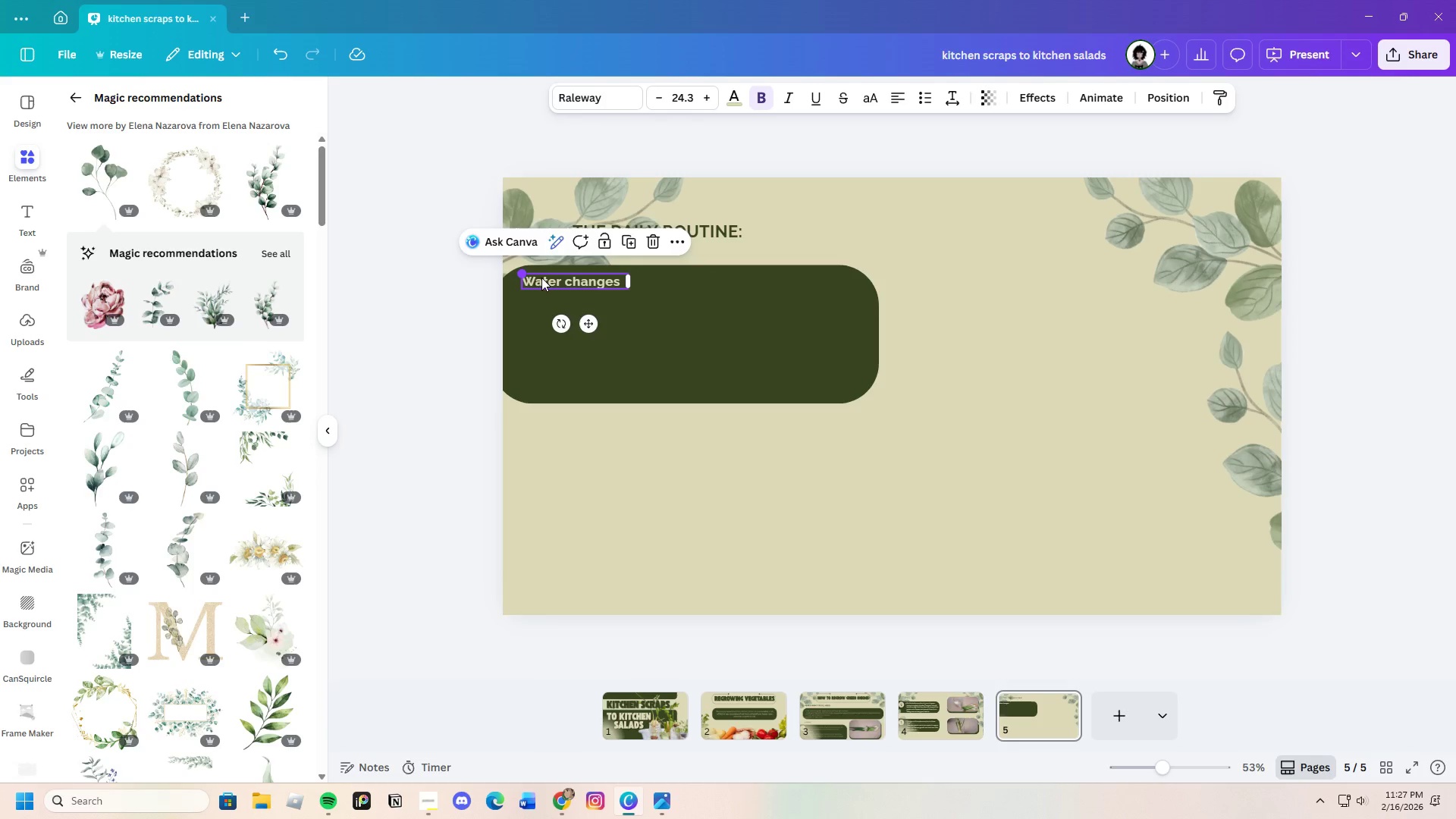 
left_click([827, 311])
 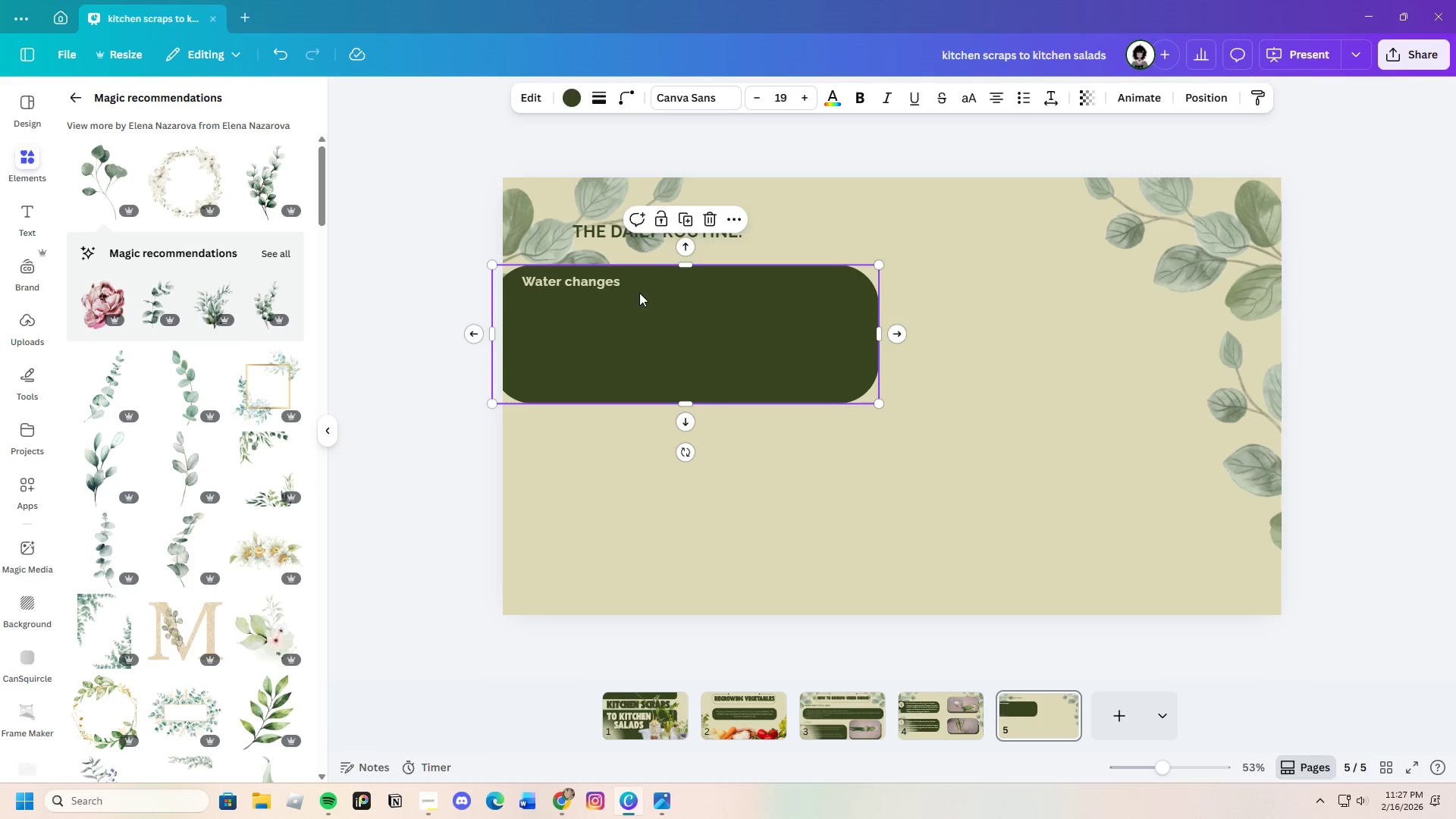 
left_click([632, 282])
 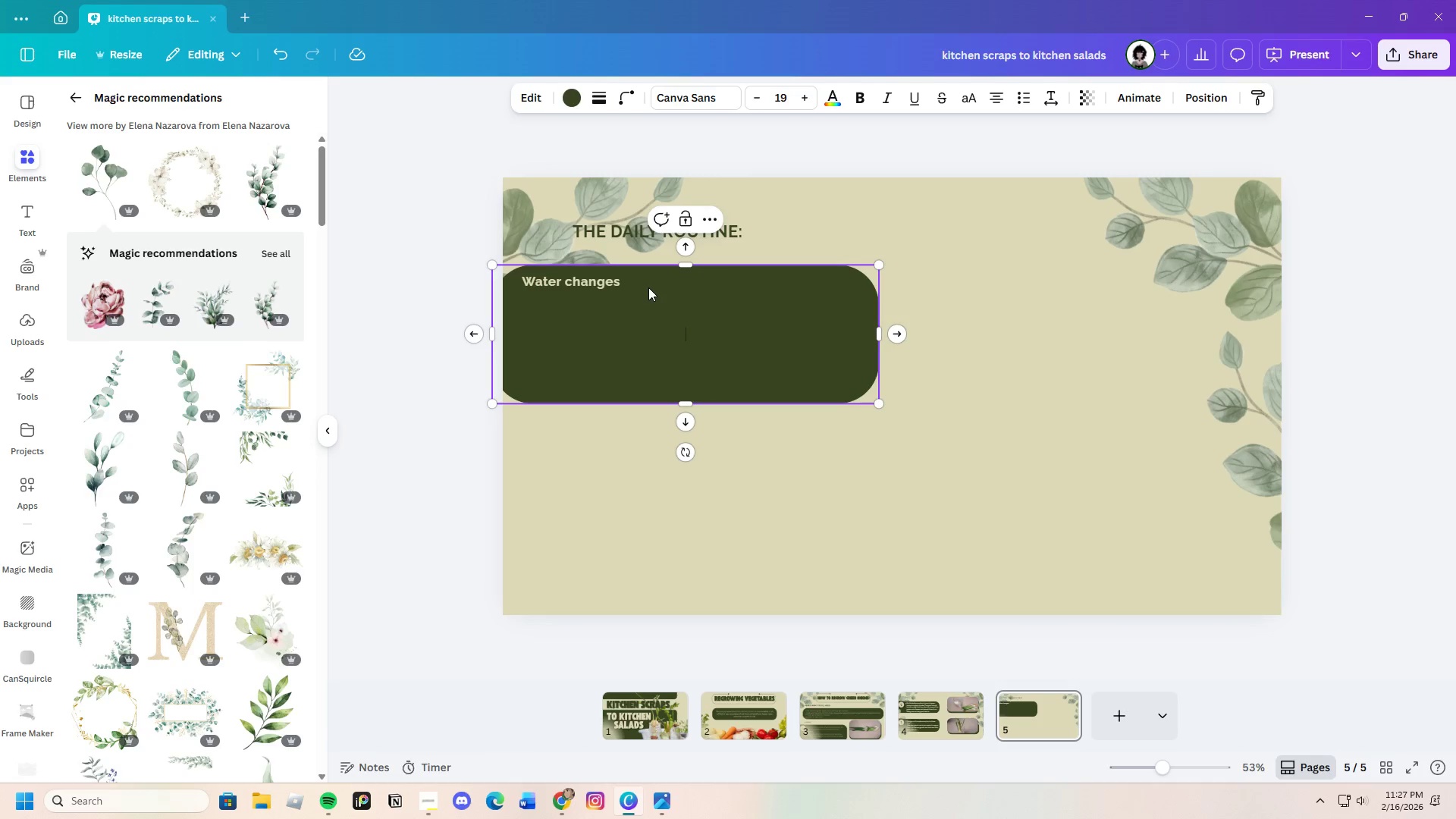 
left_click([604, 285])
 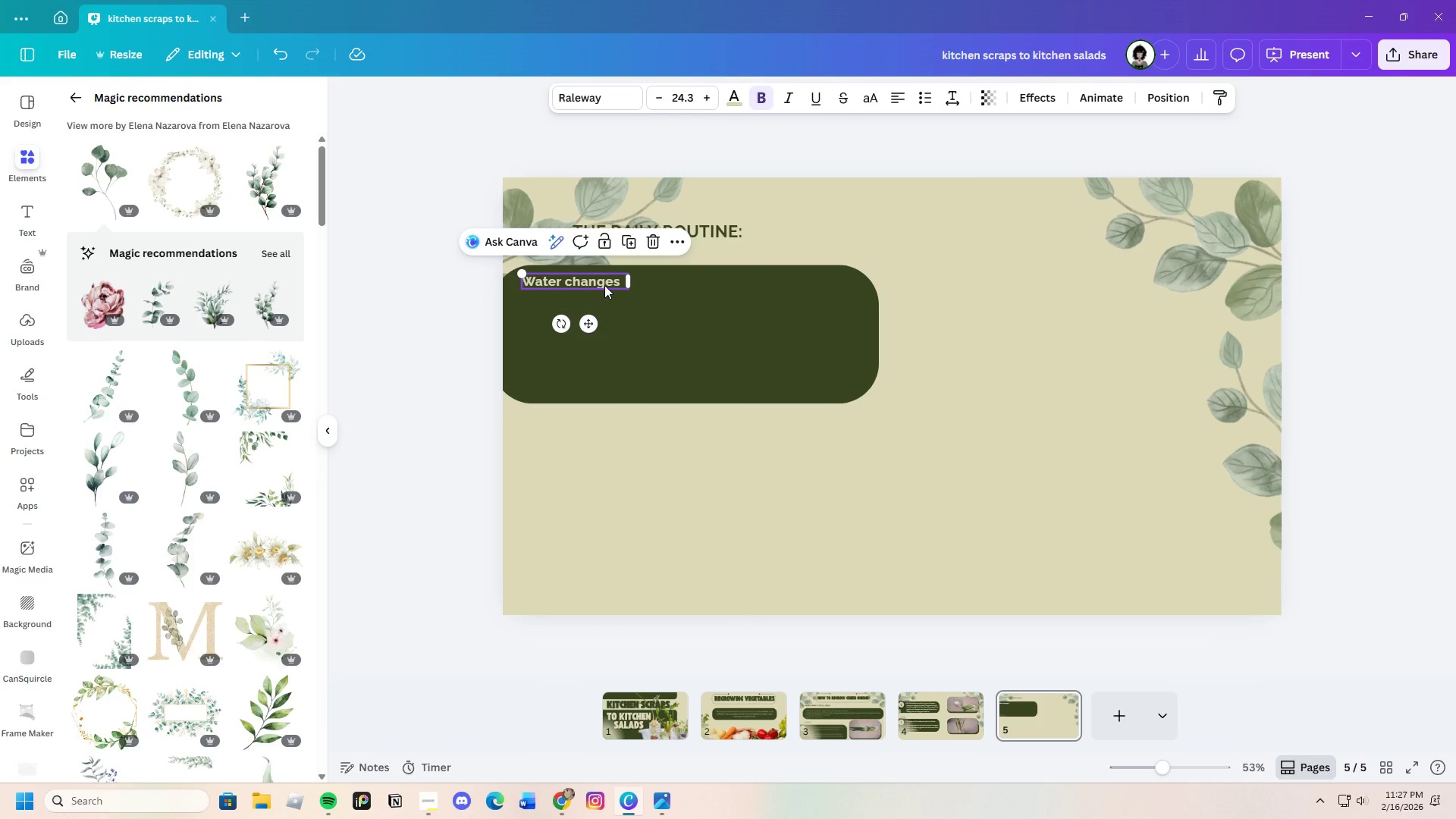 
key(Control+C)
 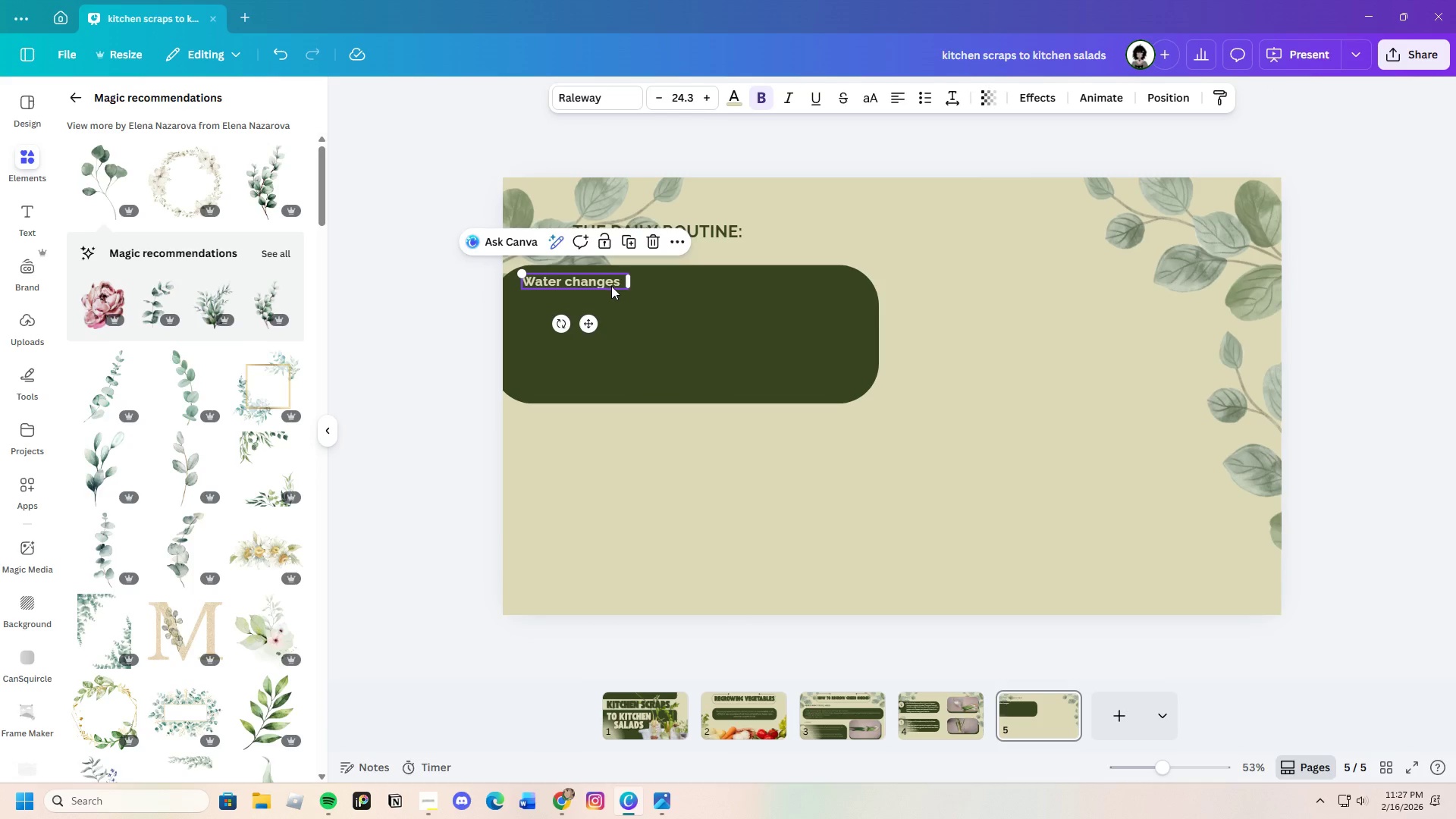 
key(Control+V)
 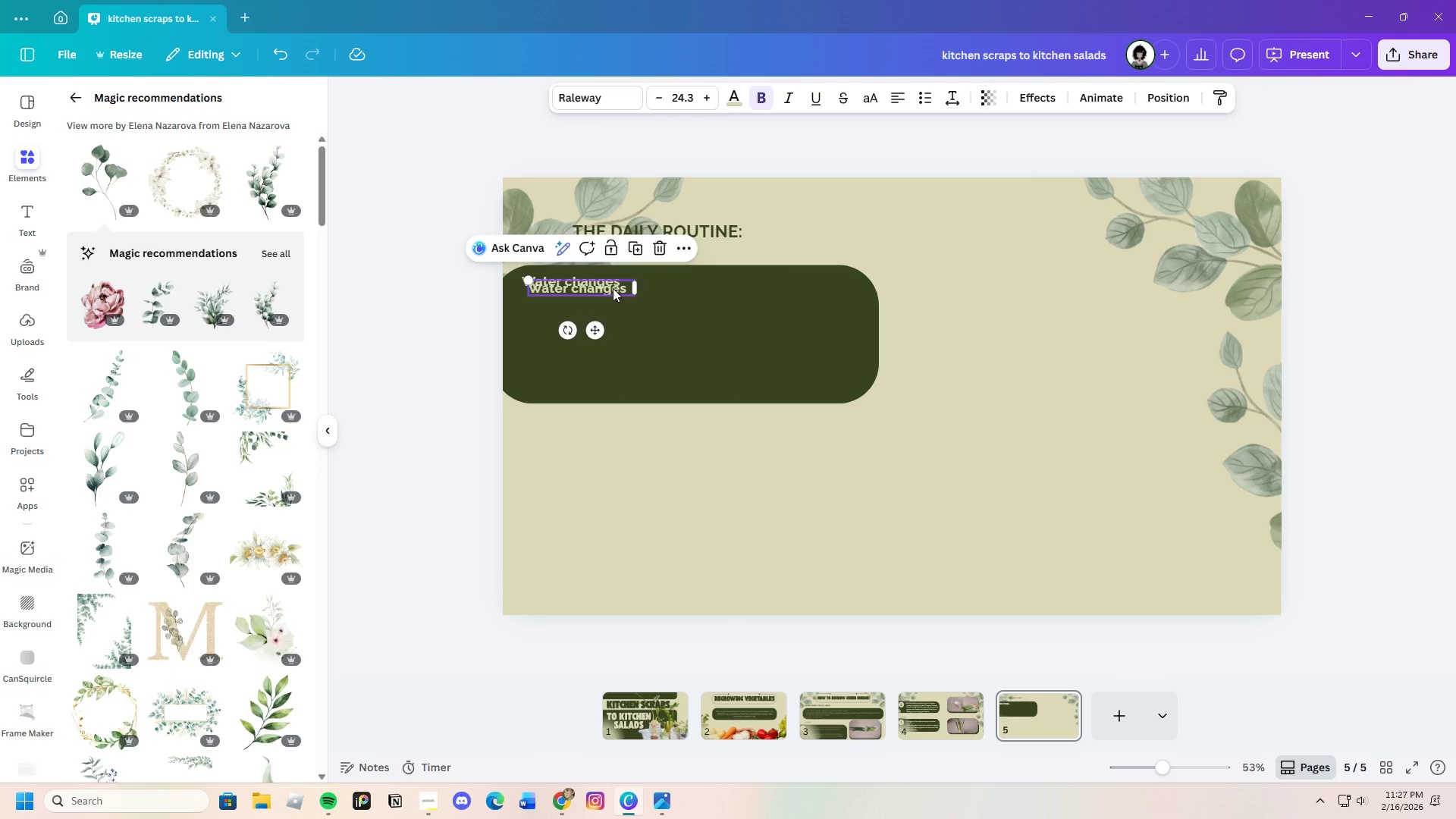 
left_click_drag(start_coordinate=[613, 292], to_coordinate=[641, 307])
 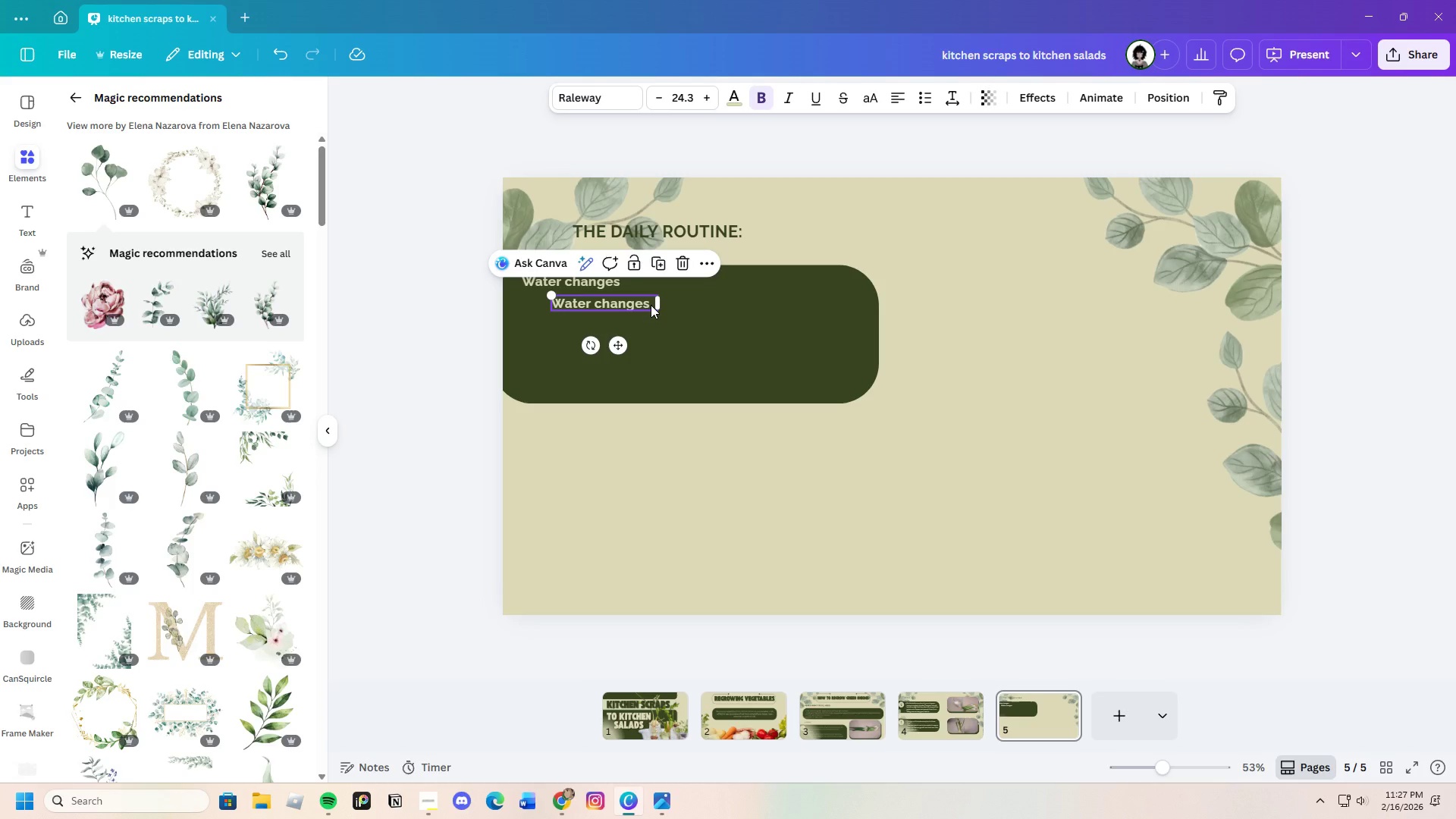 
left_click([651, 305])
 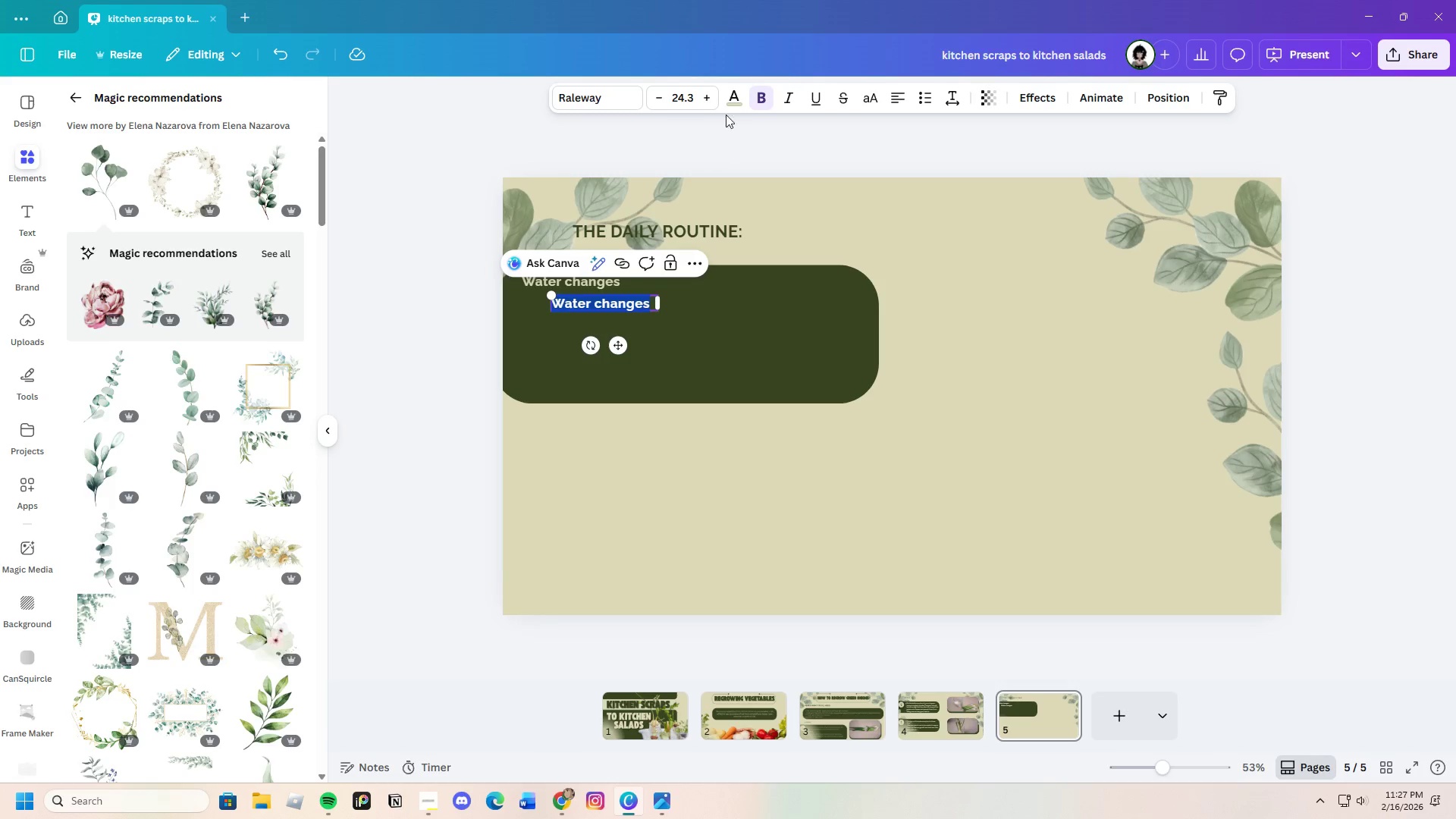 
left_click_drag(start_coordinate=[753, 98], to_coordinate=[758, 98])
 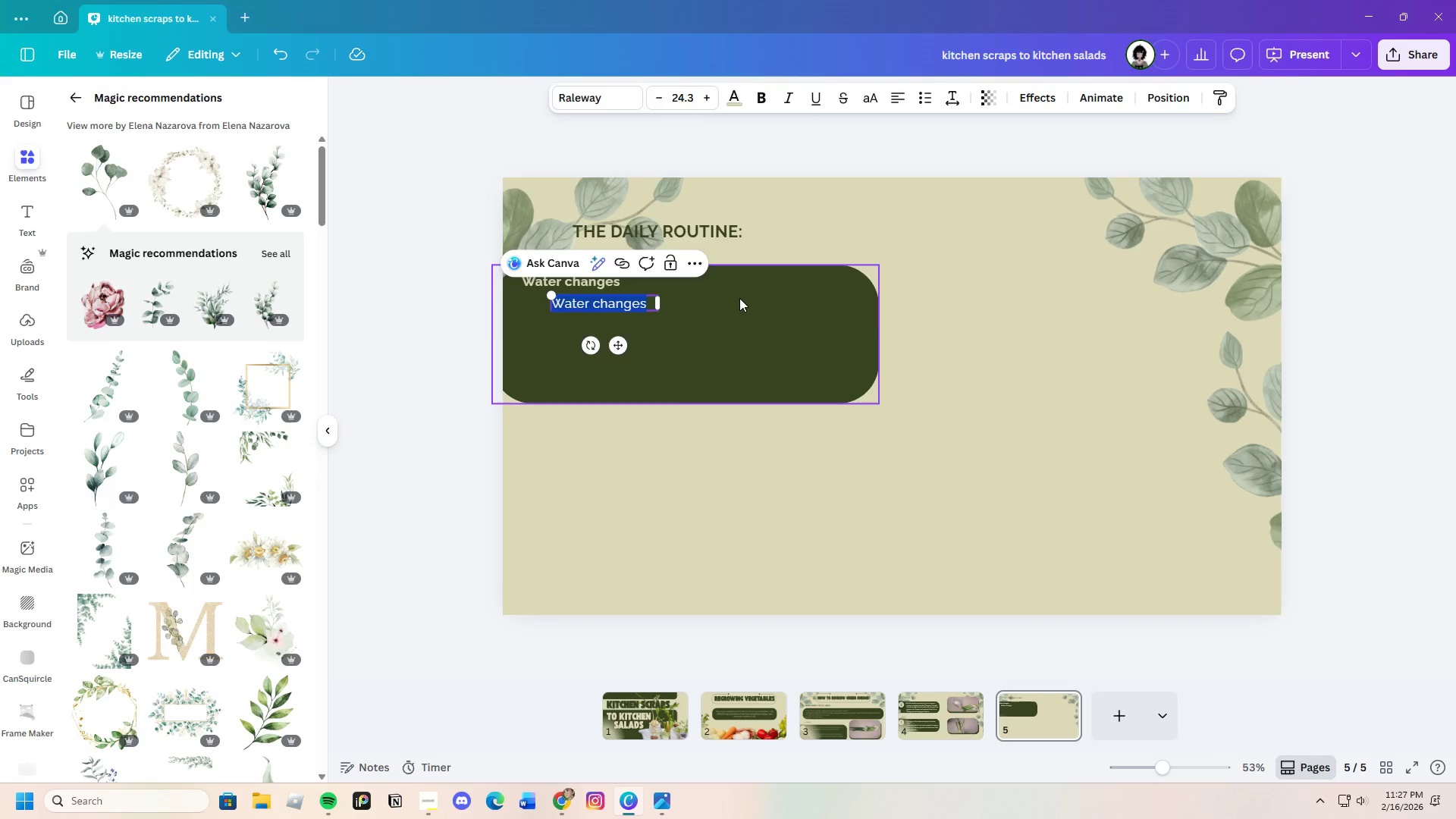 
left_click([739, 297])
 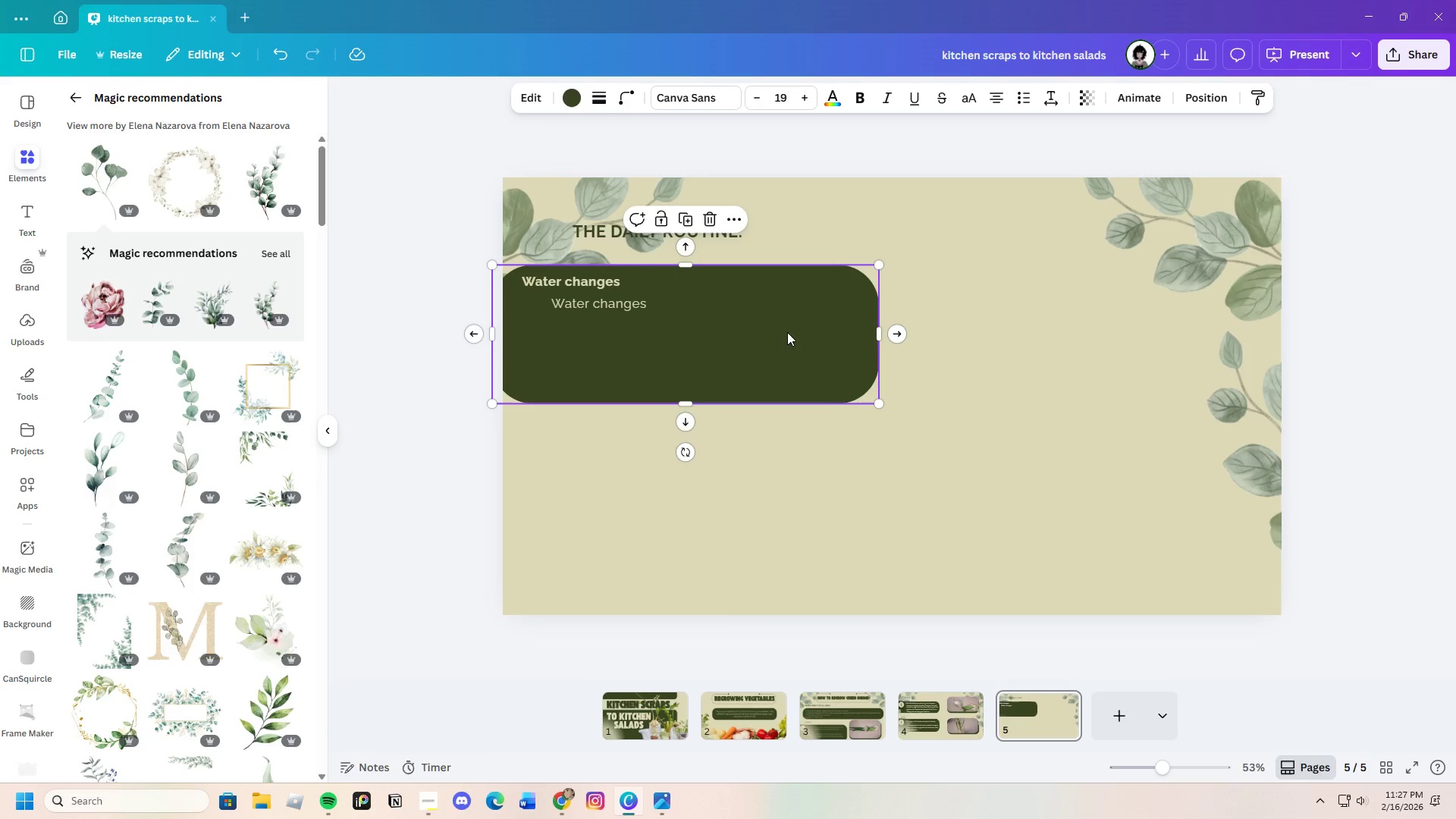 
left_click_drag(start_coordinate=[756, 332], to_coordinate=[786, 333])
 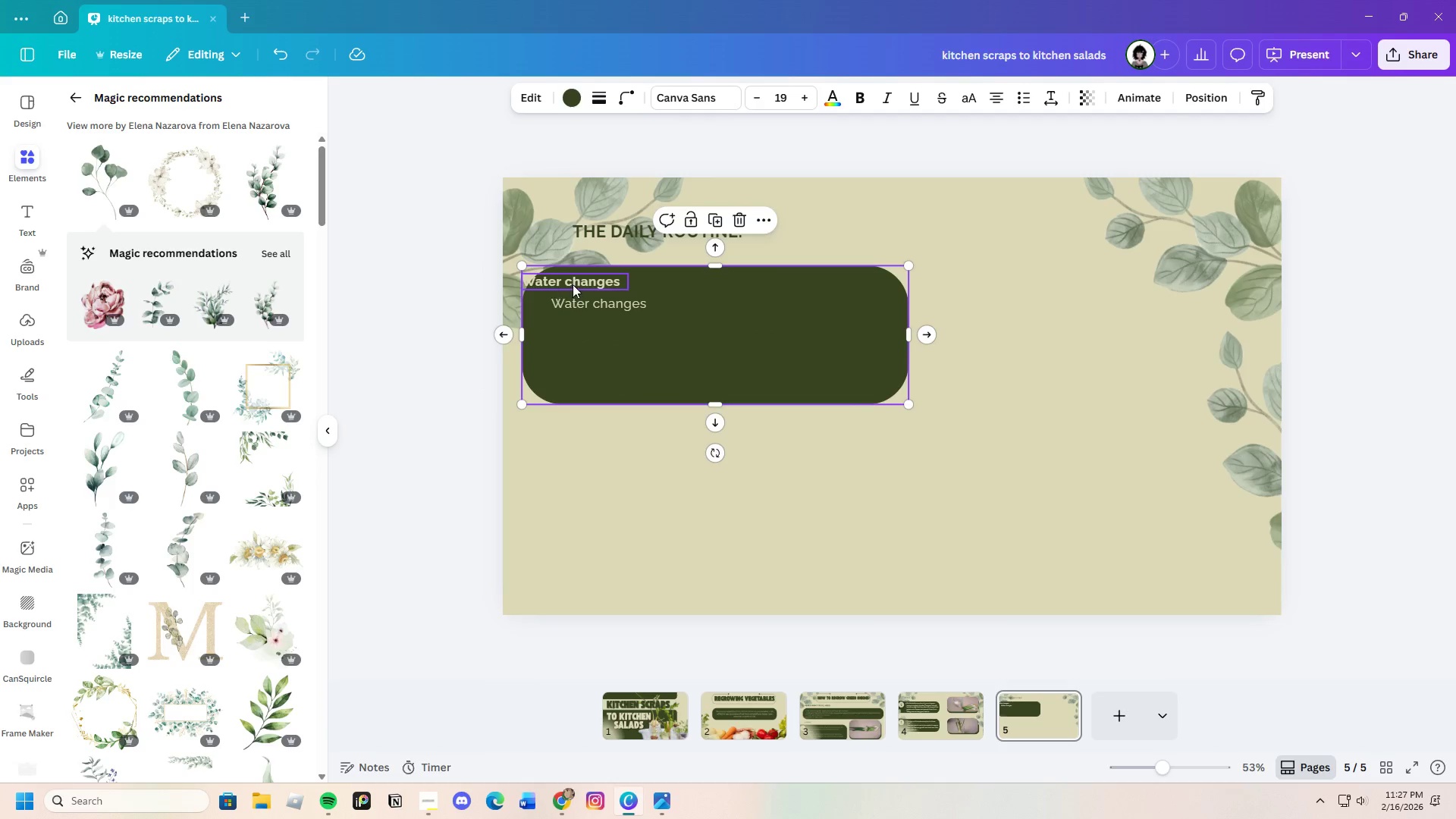 
left_click_drag(start_coordinate=[573, 284], to_coordinate=[604, 284])
 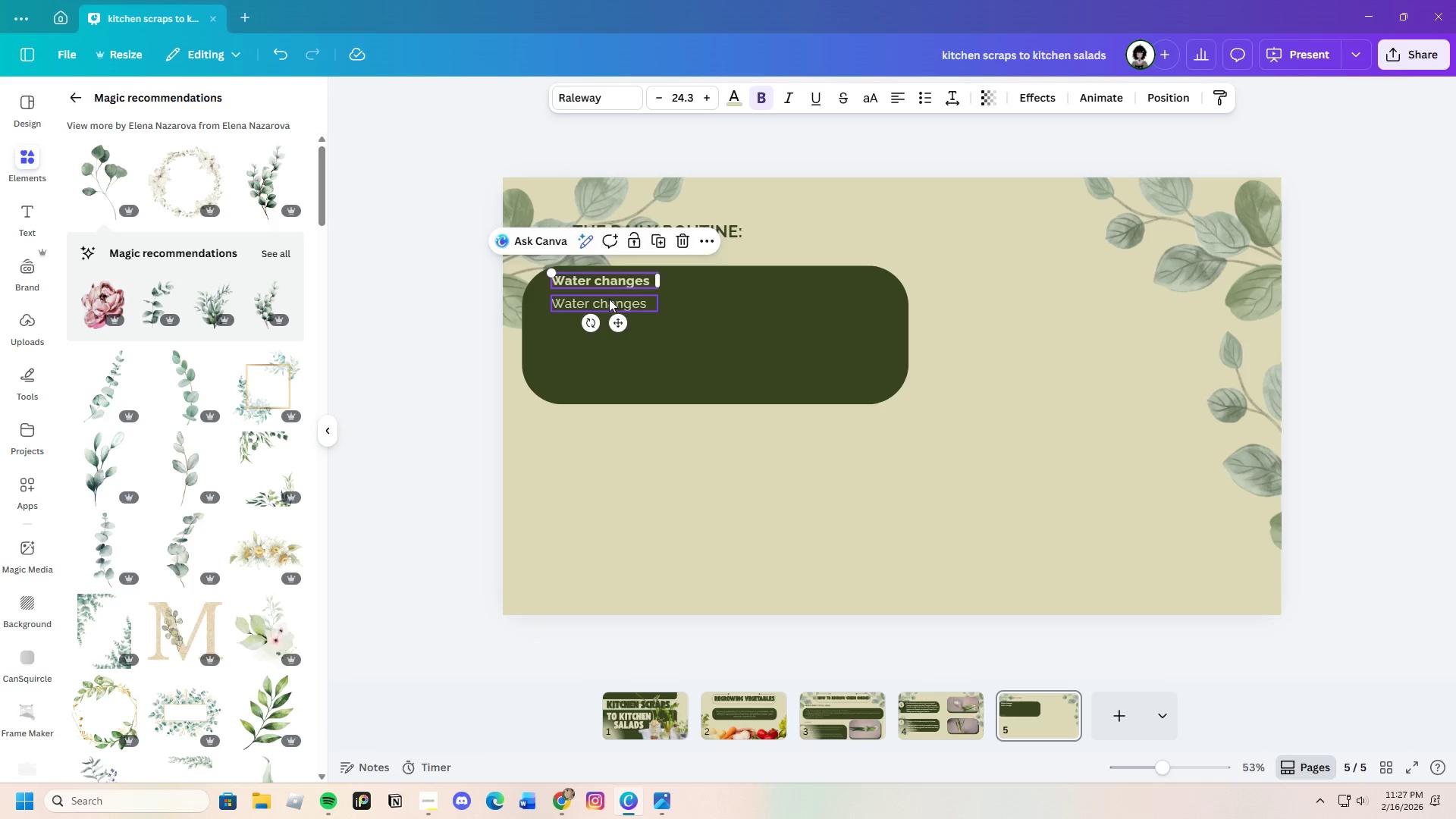 
left_click_drag(start_coordinate=[609, 299], to_coordinate=[630, 300])
 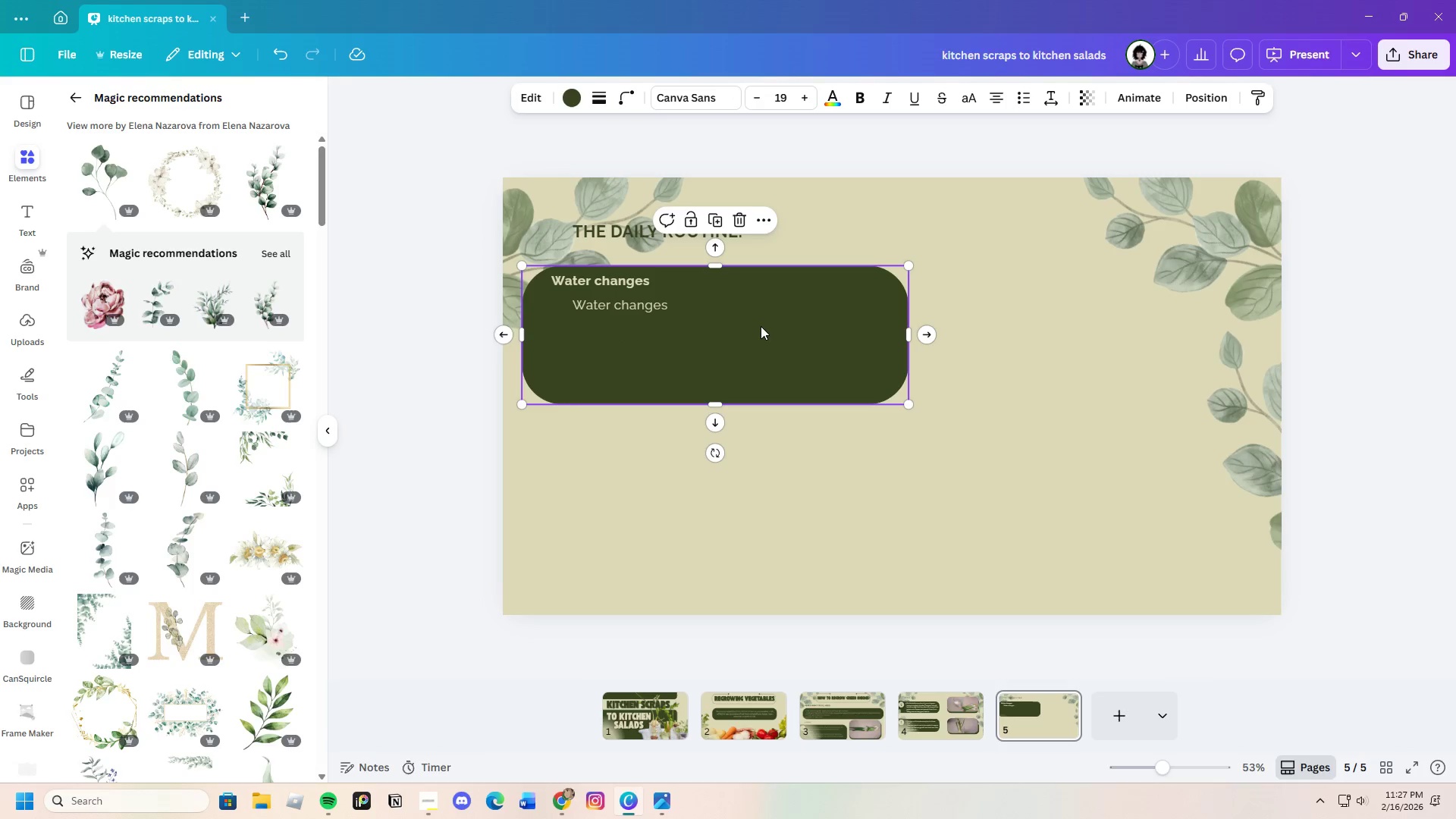 
left_click([761, 326])
 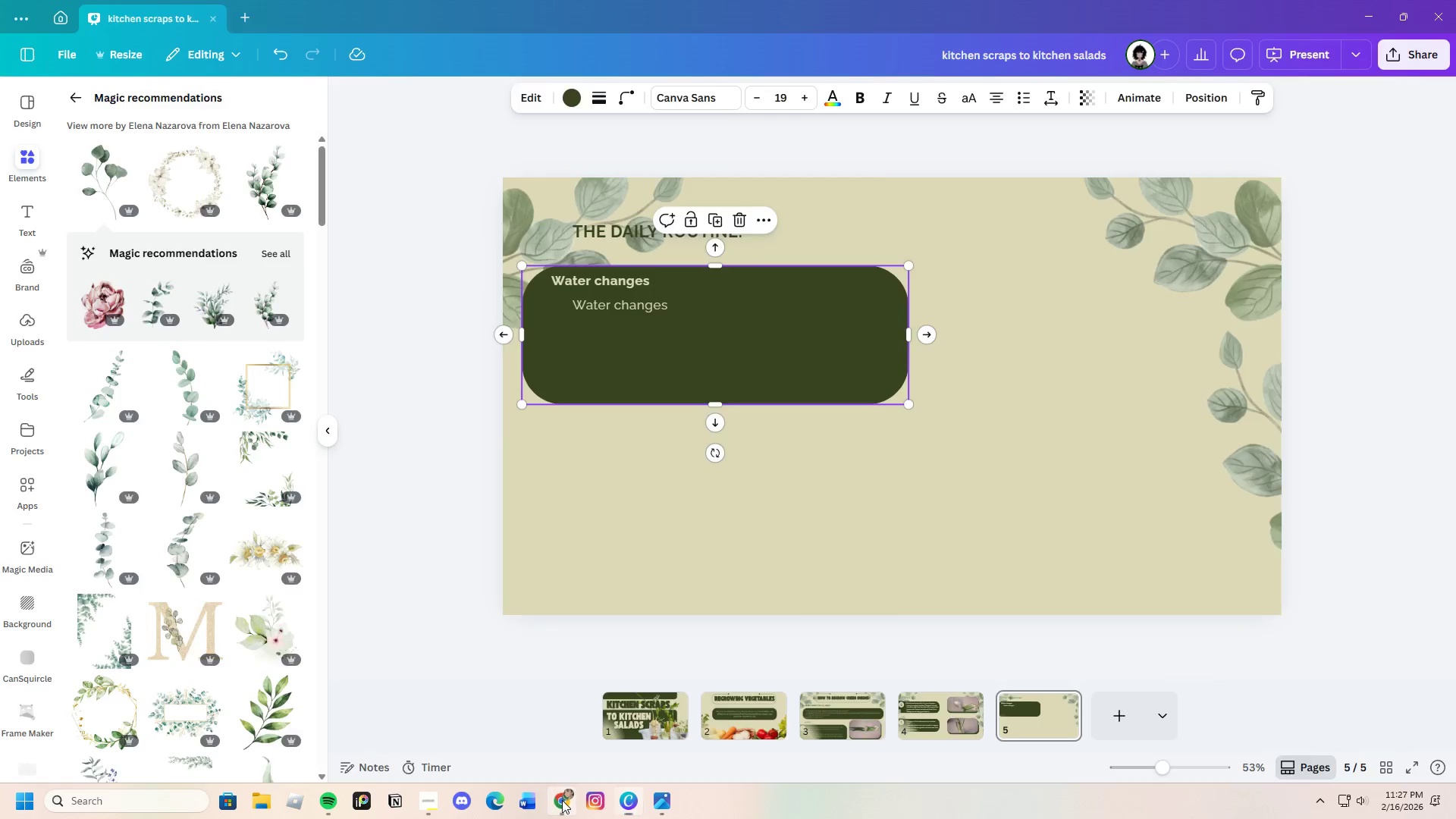 
scroll: coordinate [382, 413], scroll_direction: up, amount: 1.0
 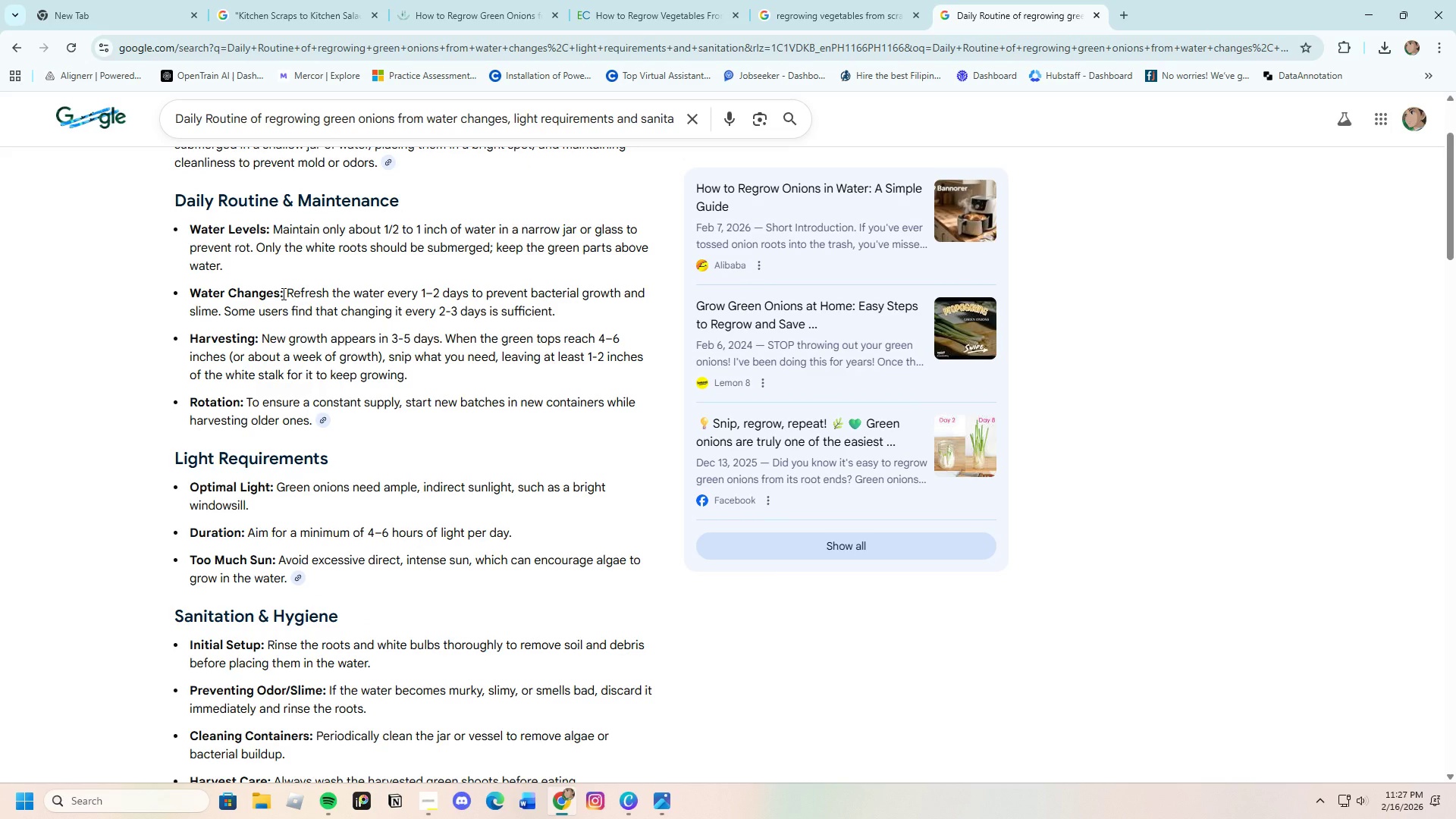 
left_click_drag(start_coordinate=[282, 293], to_coordinate=[566, 320])
 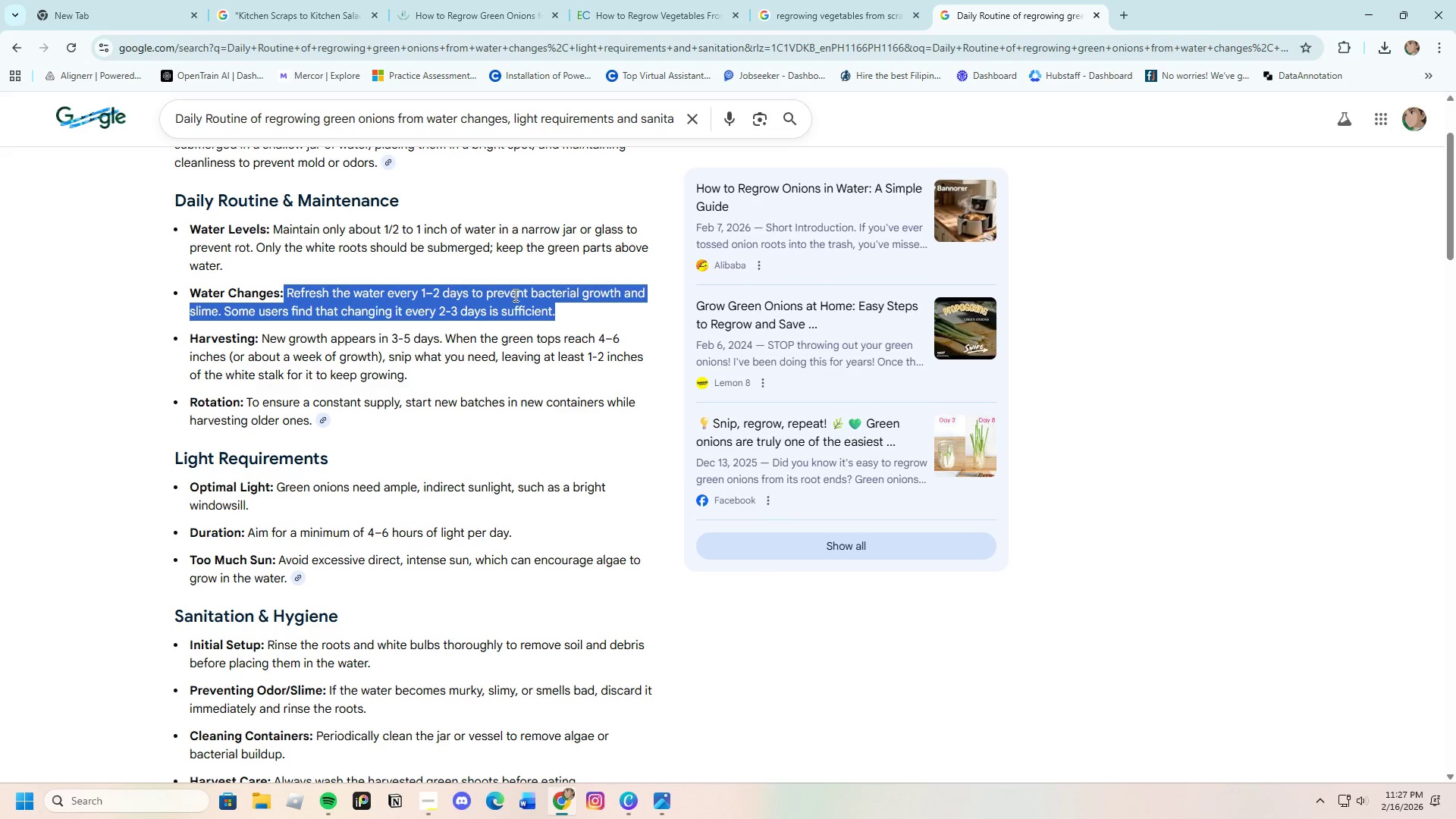 
right_click([514, 295])
 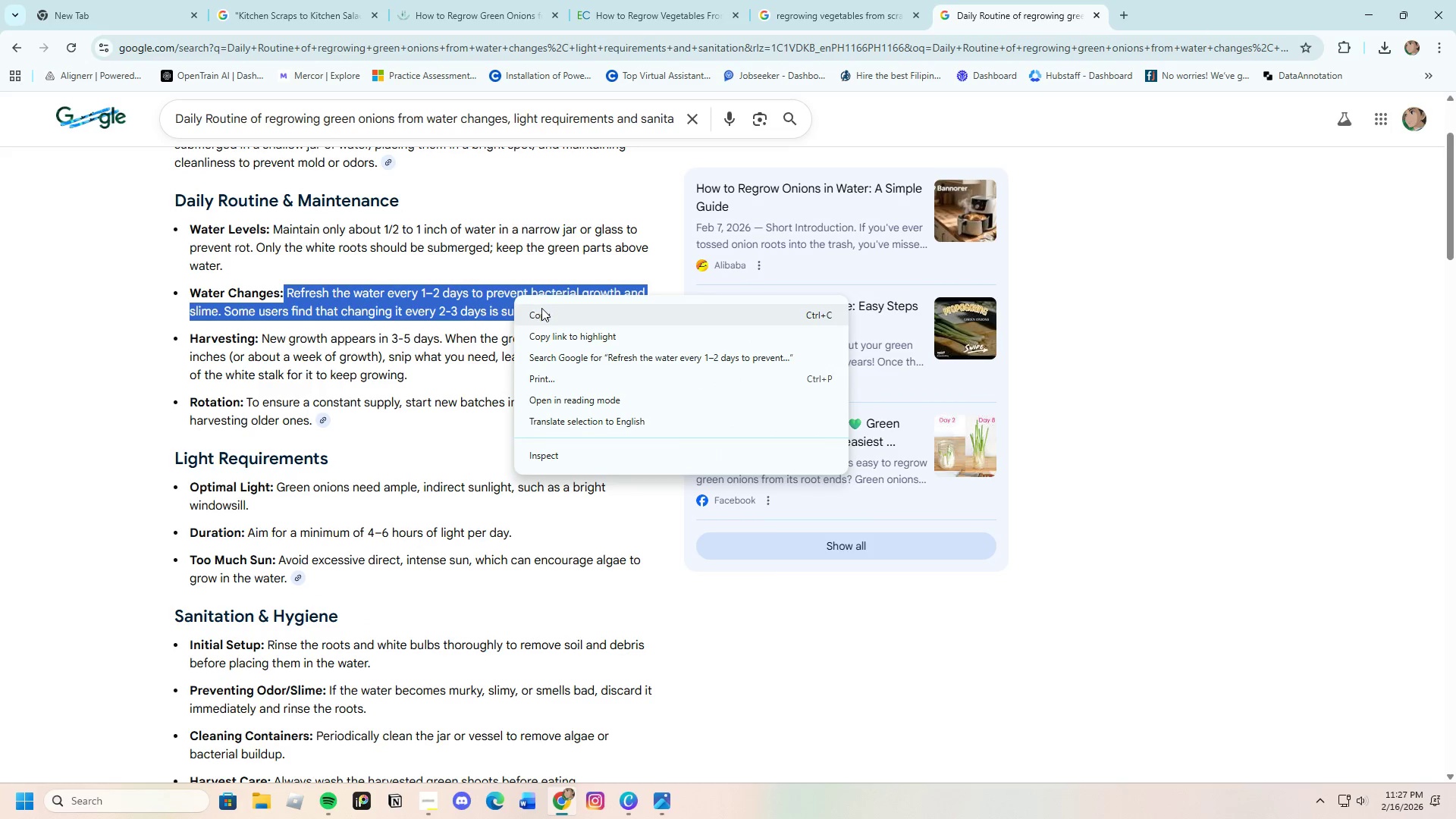 
left_click([542, 309])
 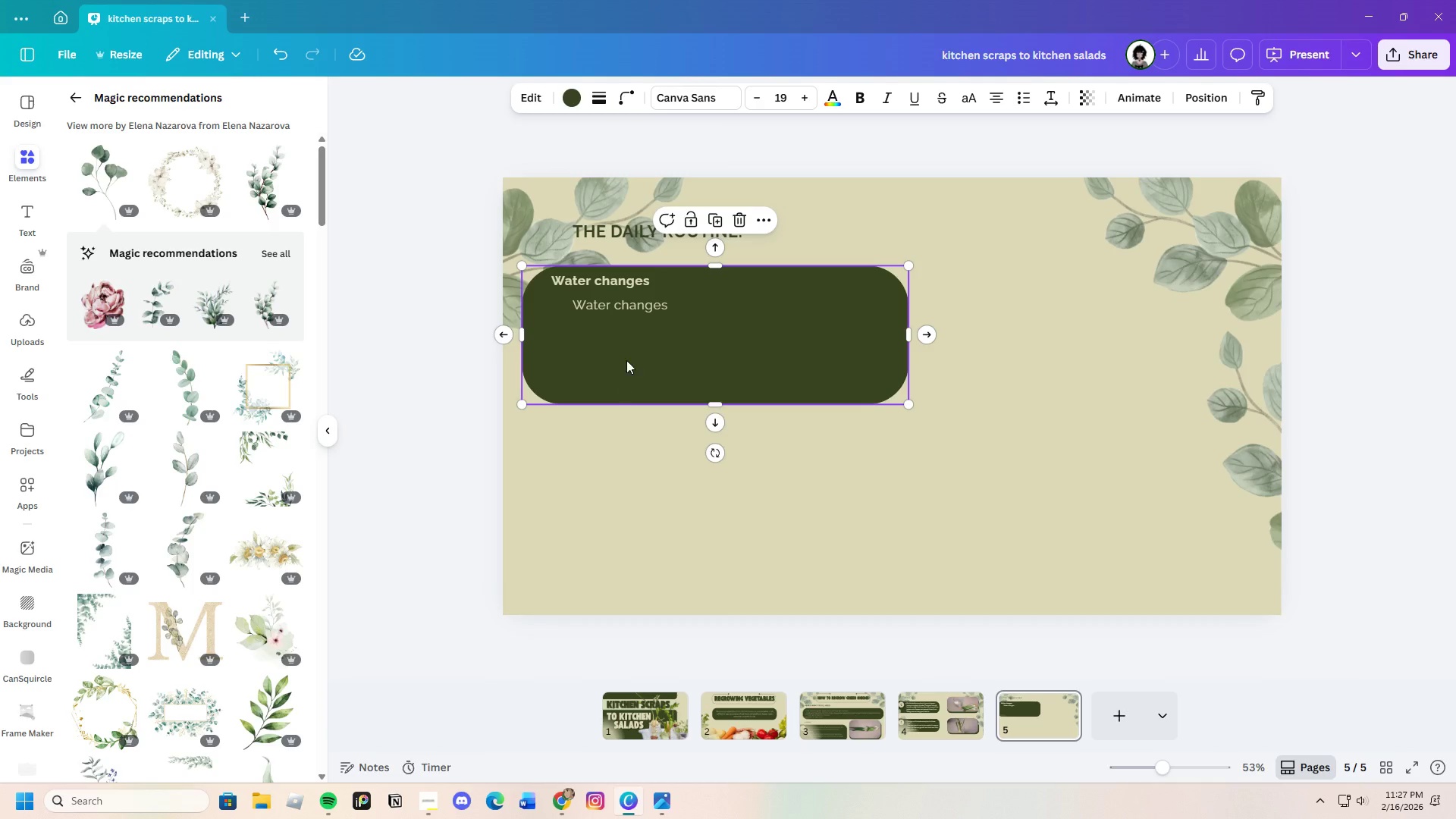 
double_click([641, 313])
 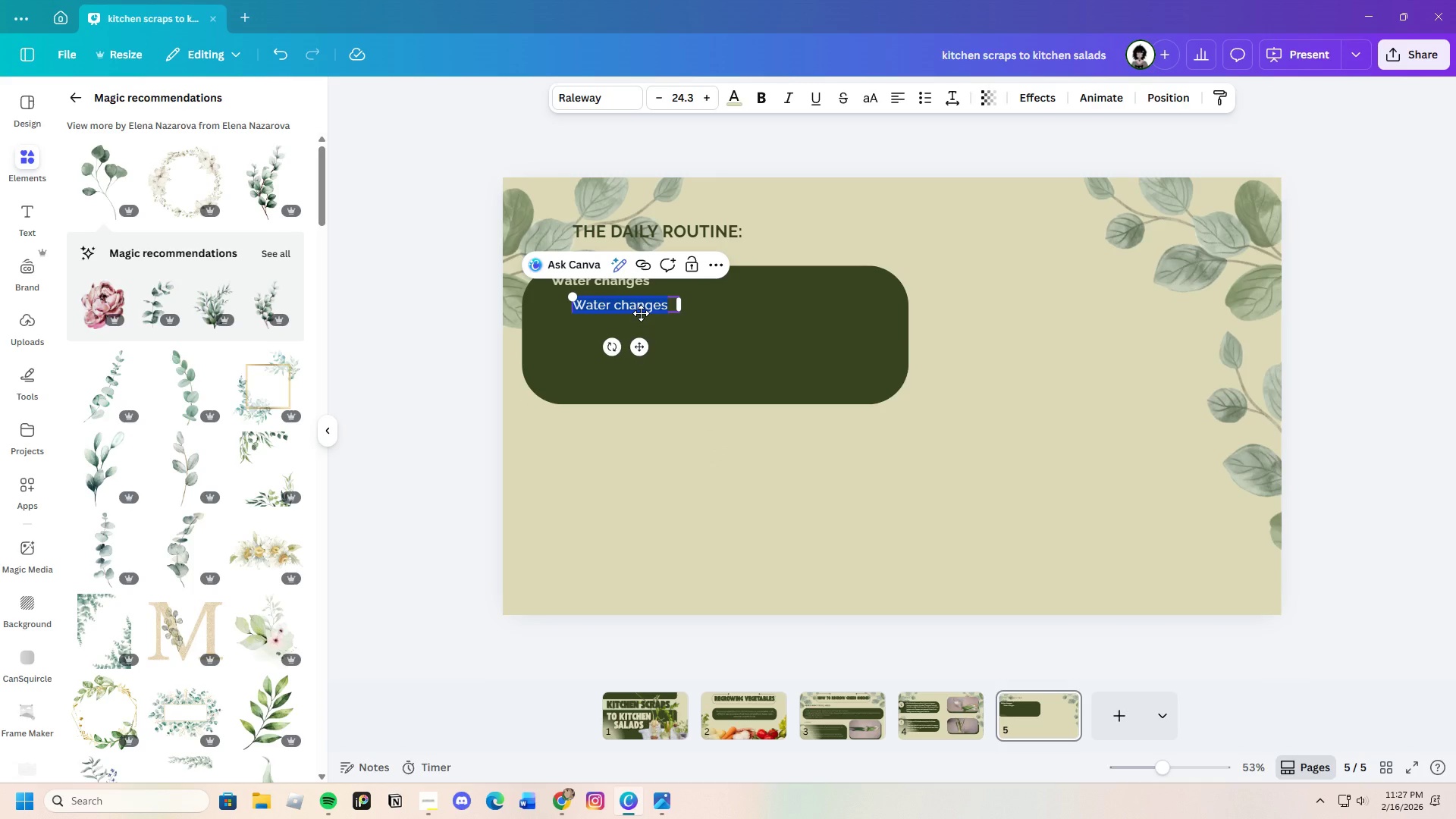 
key(Backspace)
 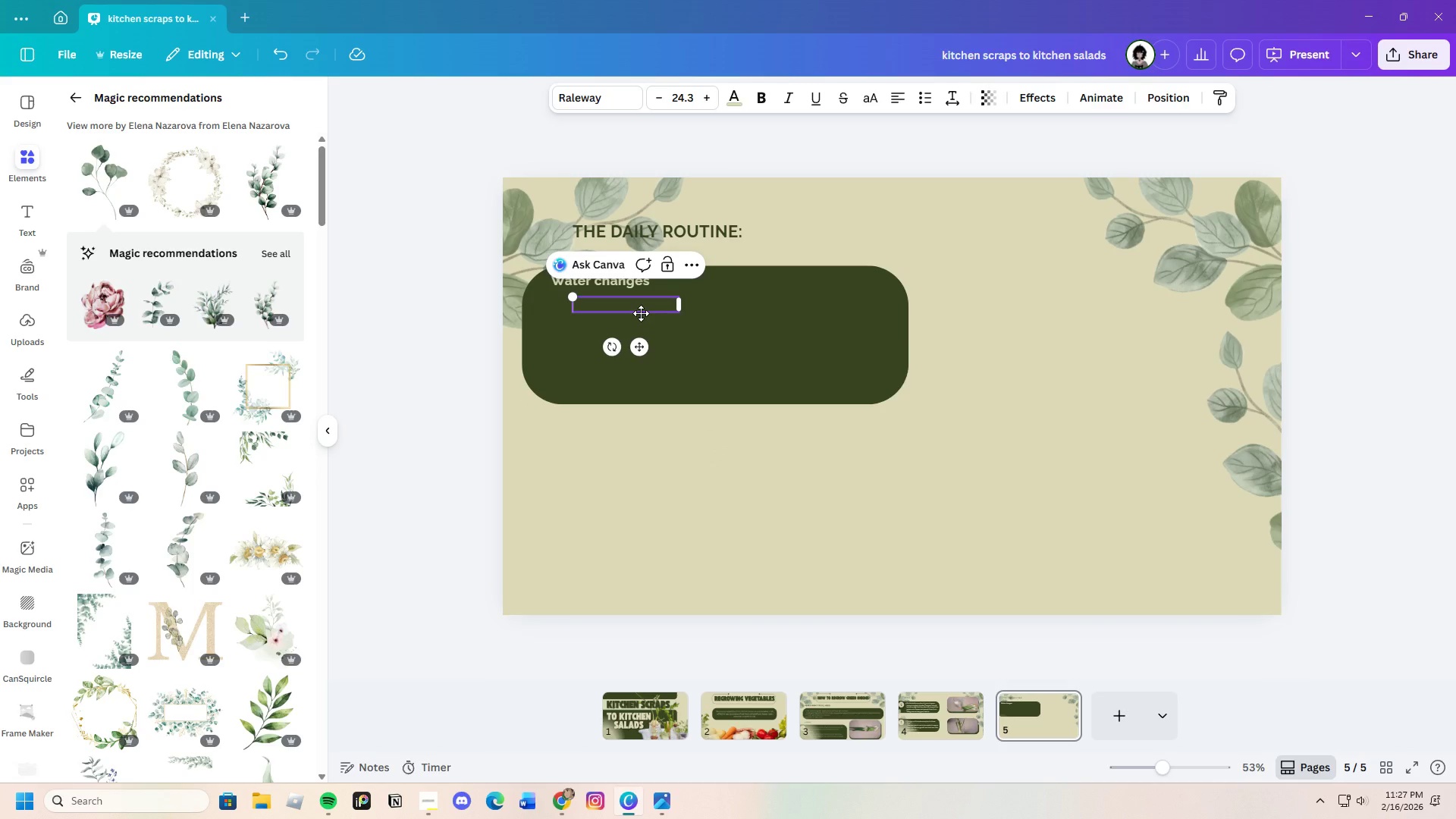 
key(Control+V)
 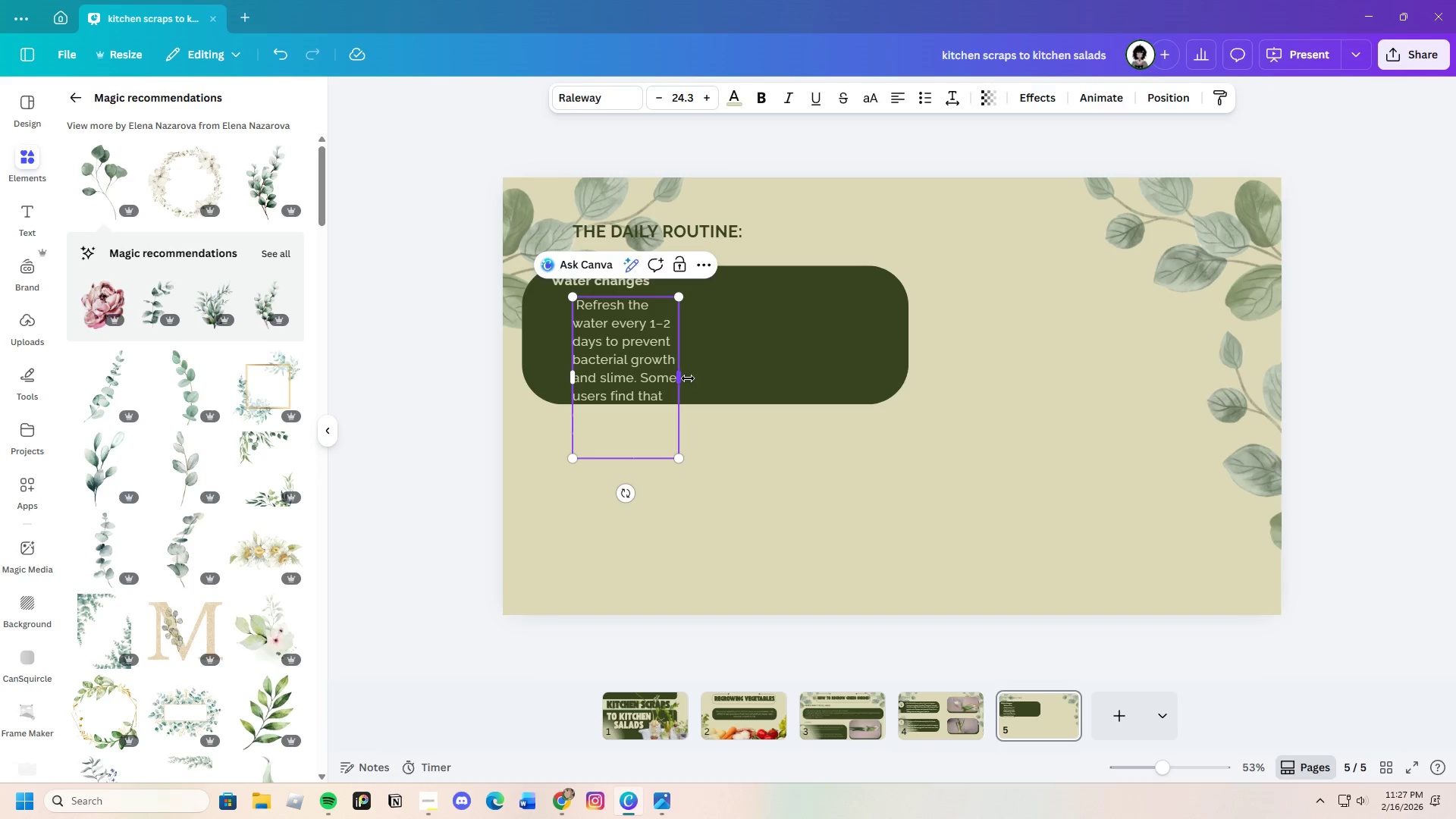 
left_click_drag(start_coordinate=[682, 378], to_coordinate=[883, 340])
 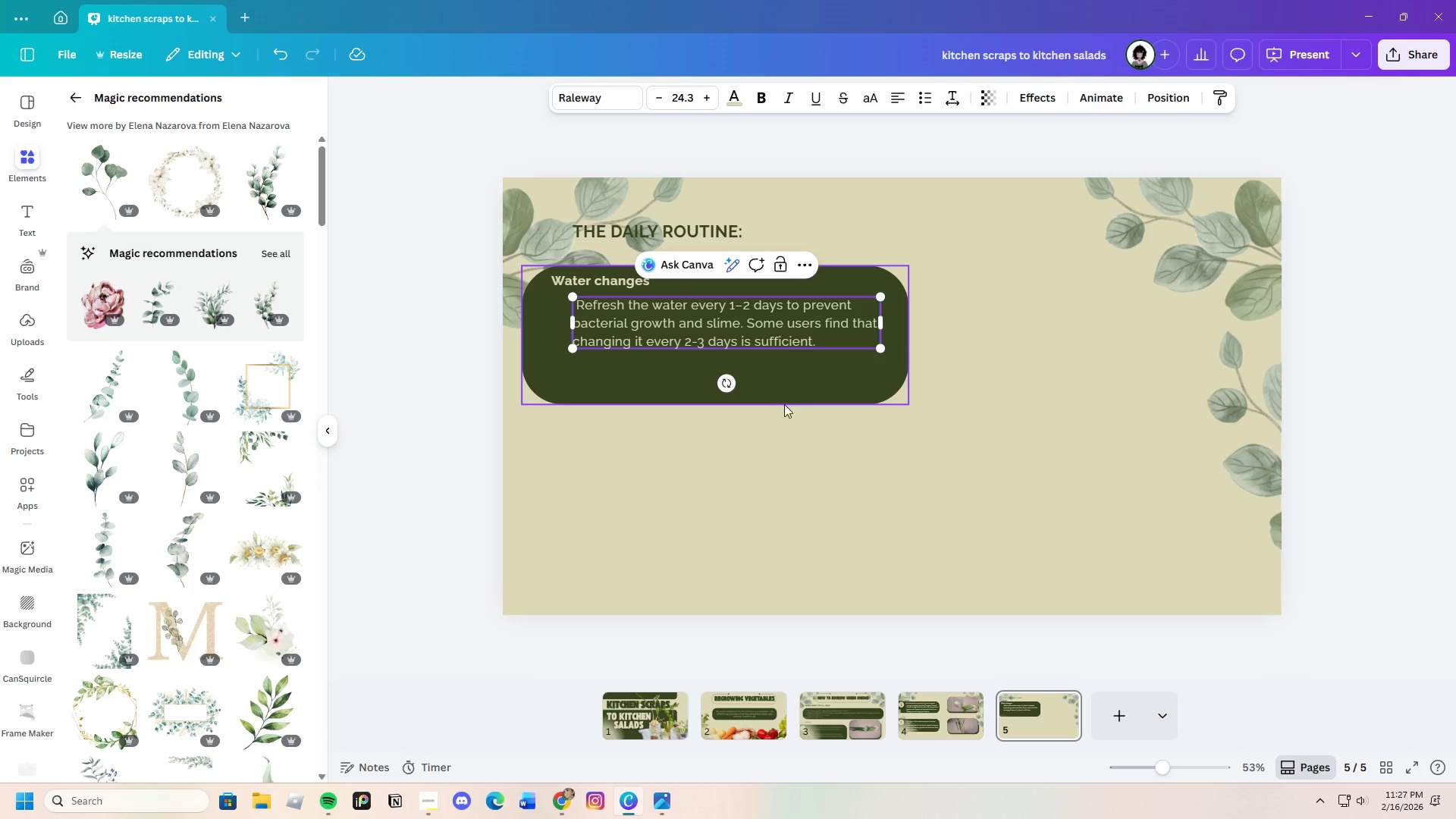 
left_click([625, 391])
 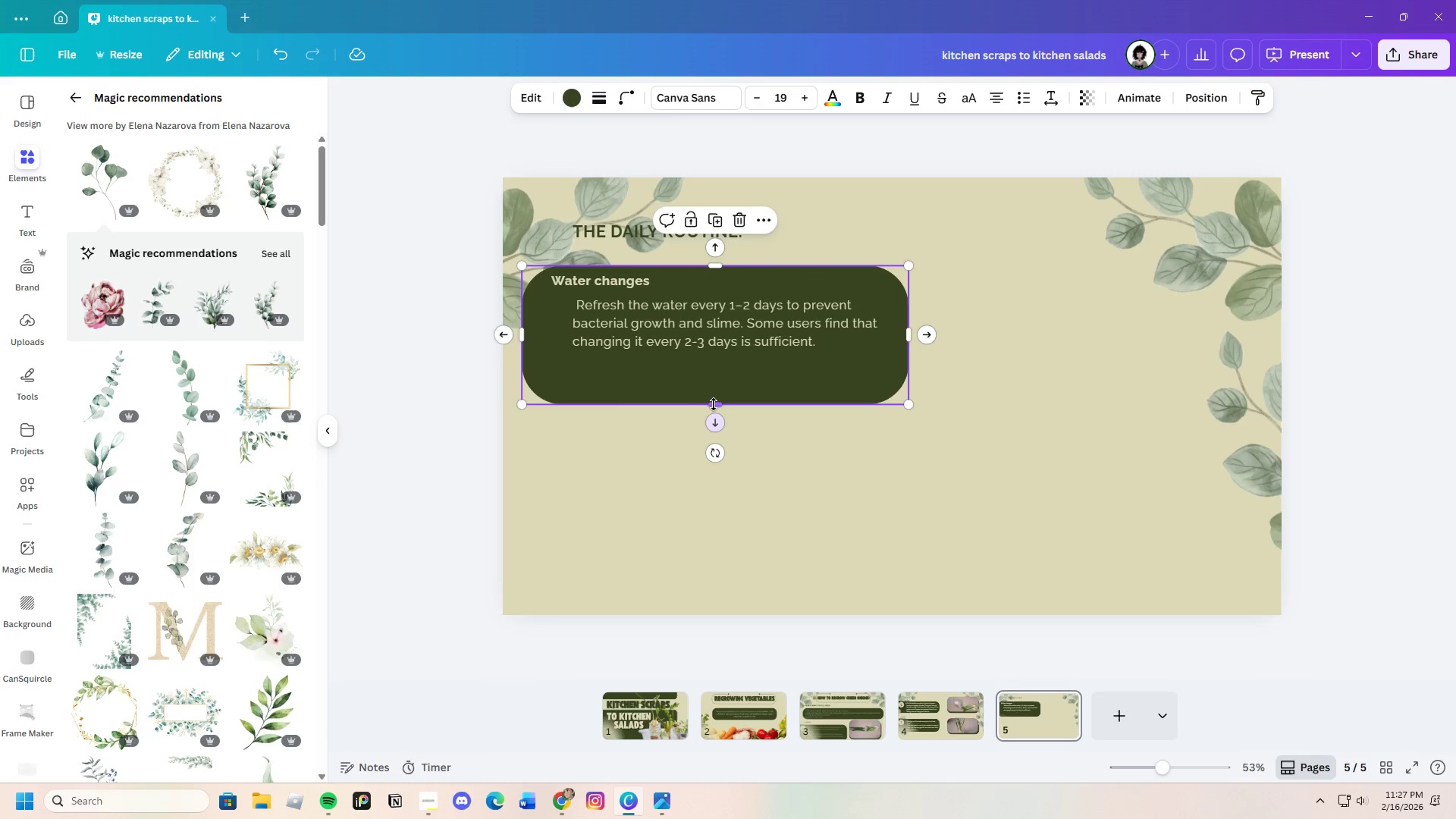 
left_click_drag(start_coordinate=[714, 404], to_coordinate=[740, 570])
 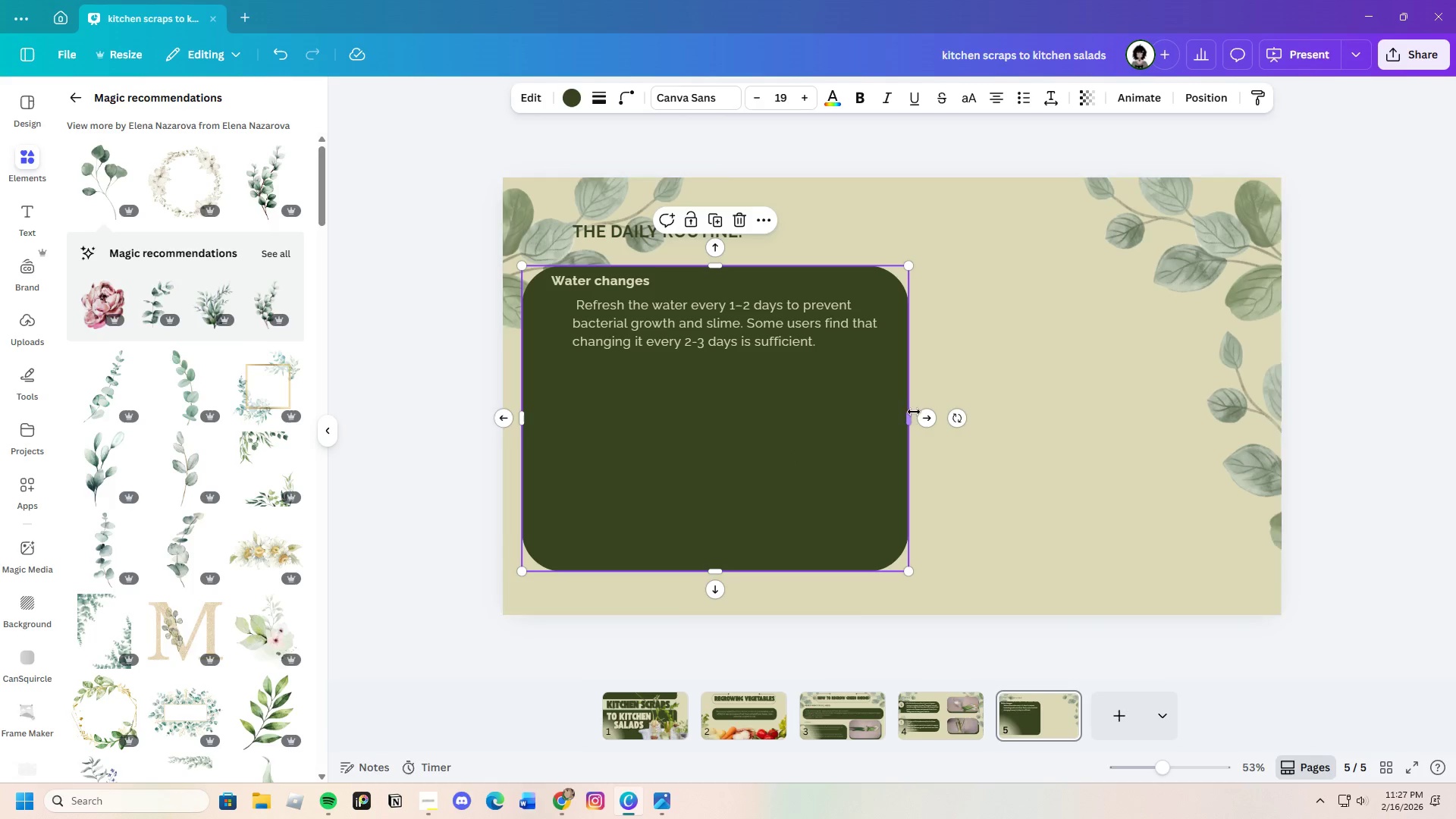 
left_click([964, 371])
 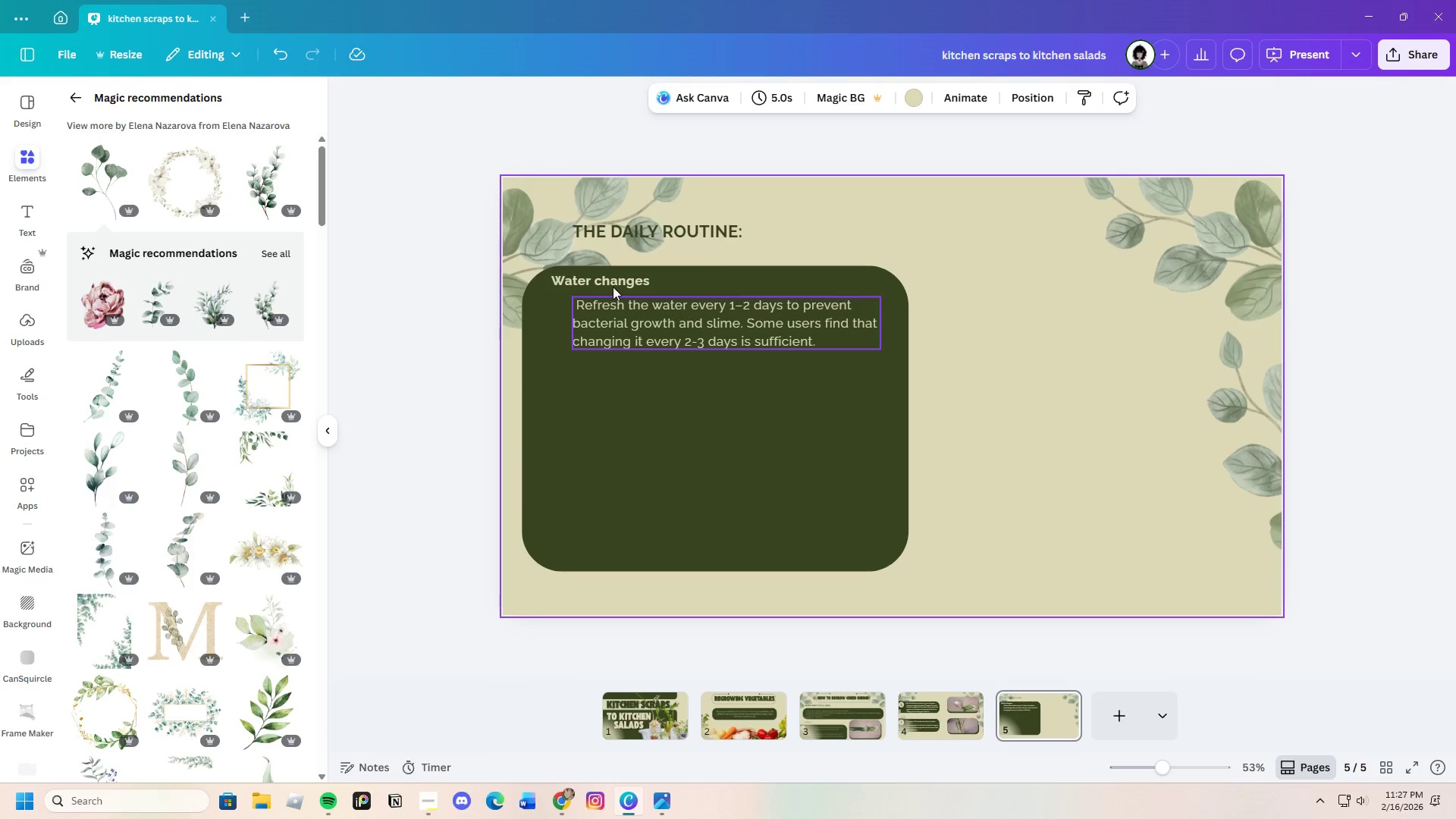 
left_click([608, 287])
 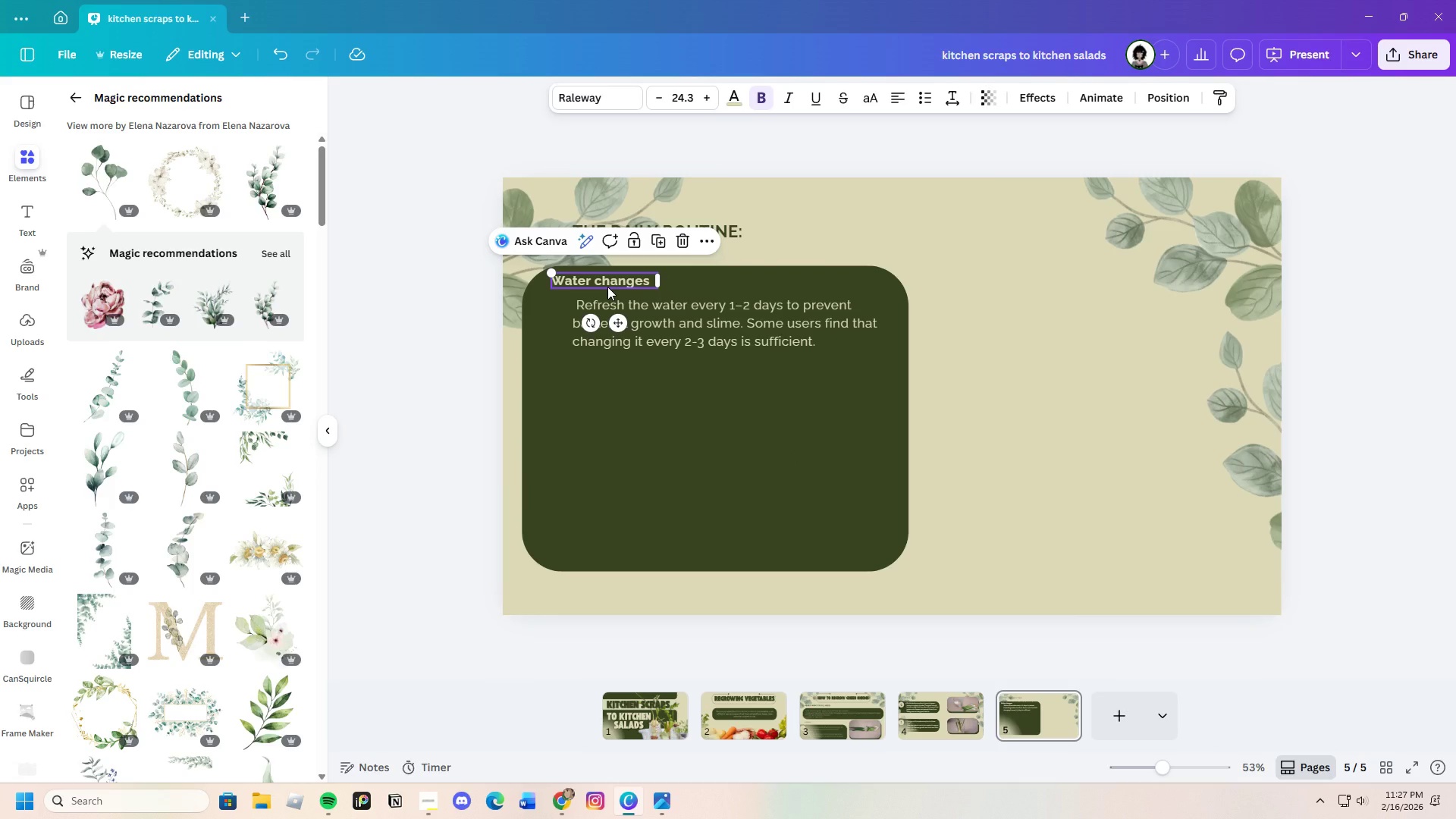 
key(Control+C)
 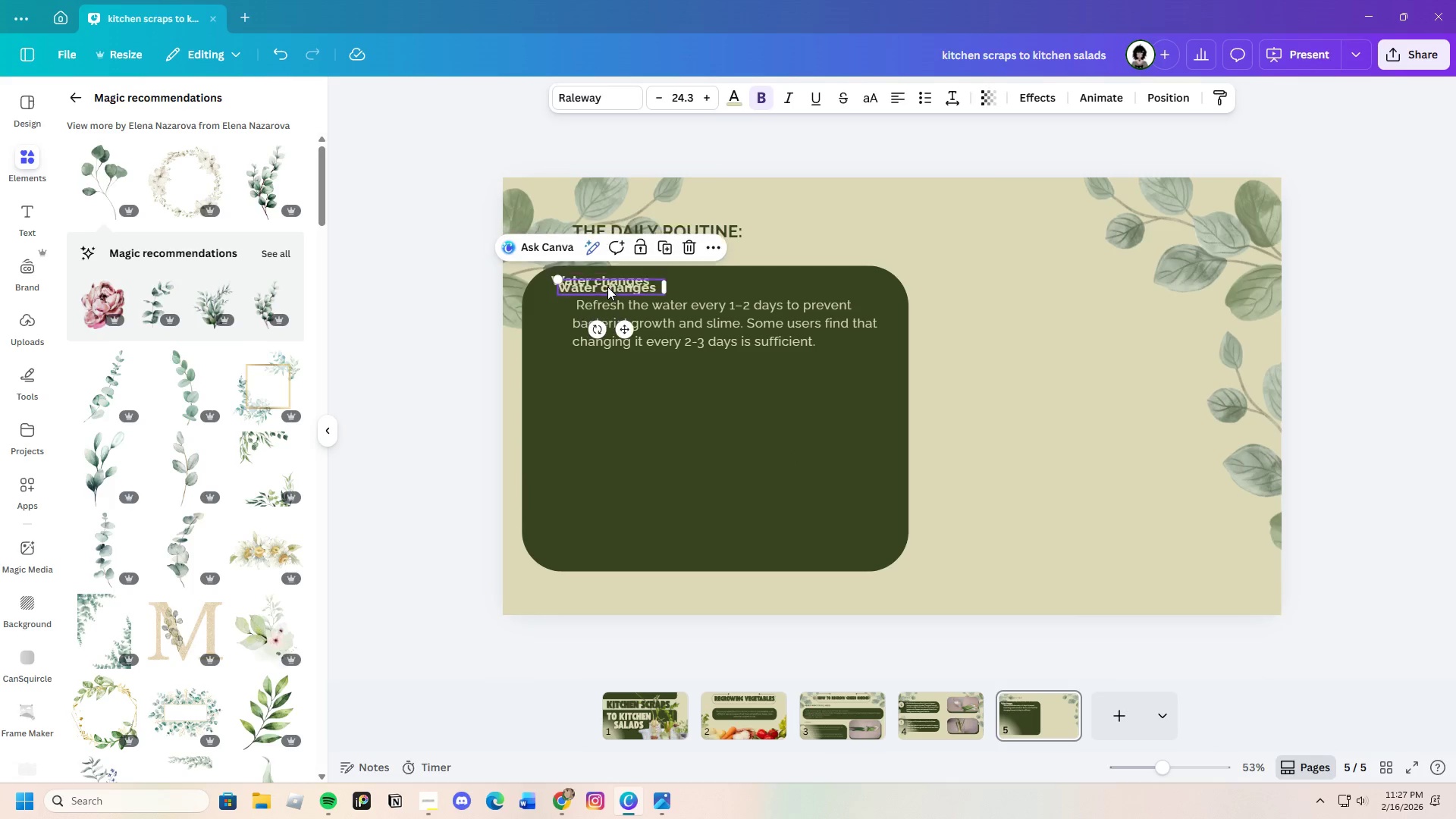 
key(Control+V)
 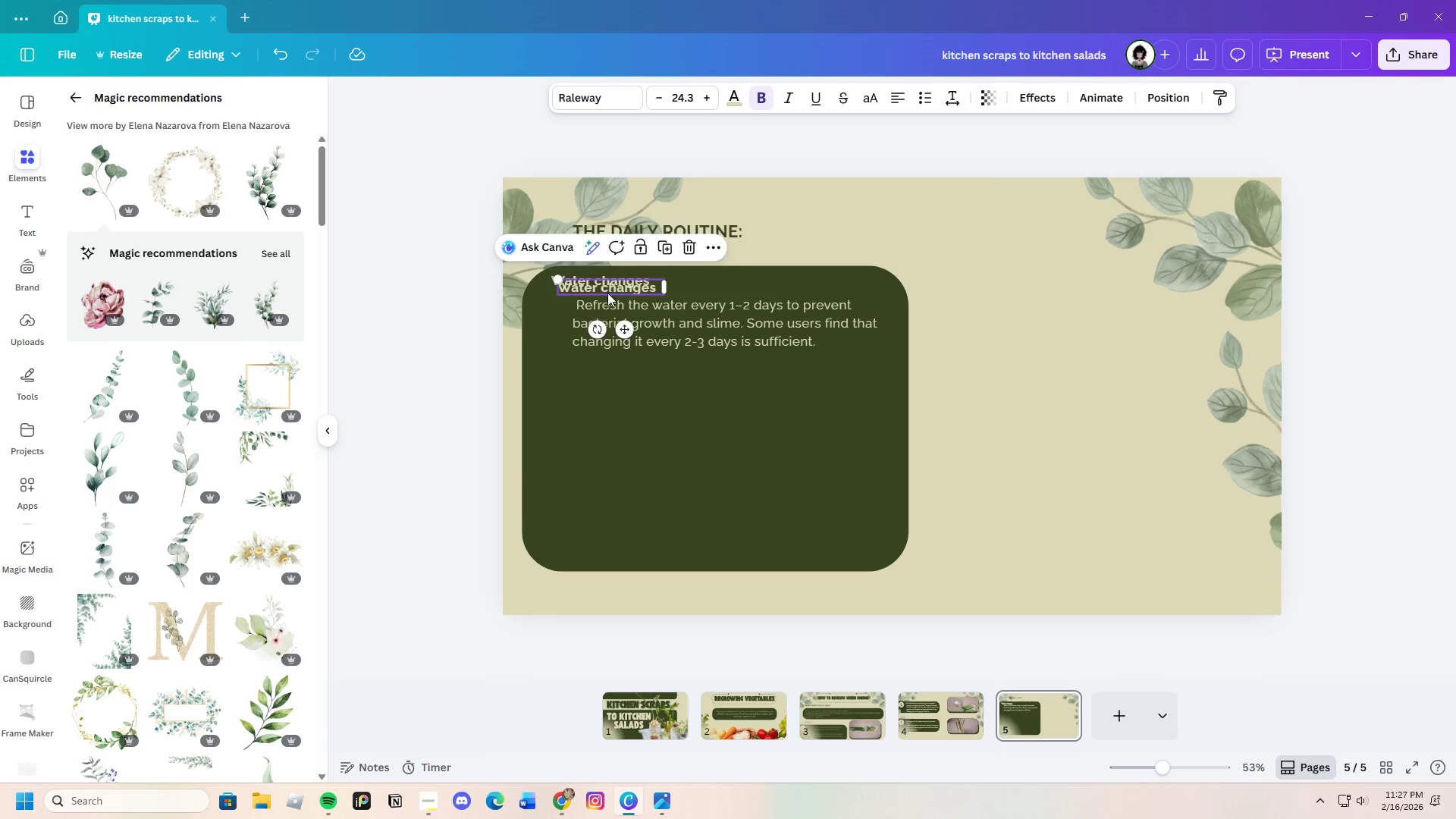 
left_click_drag(start_coordinate=[607, 287], to_coordinate=[595, 366])
 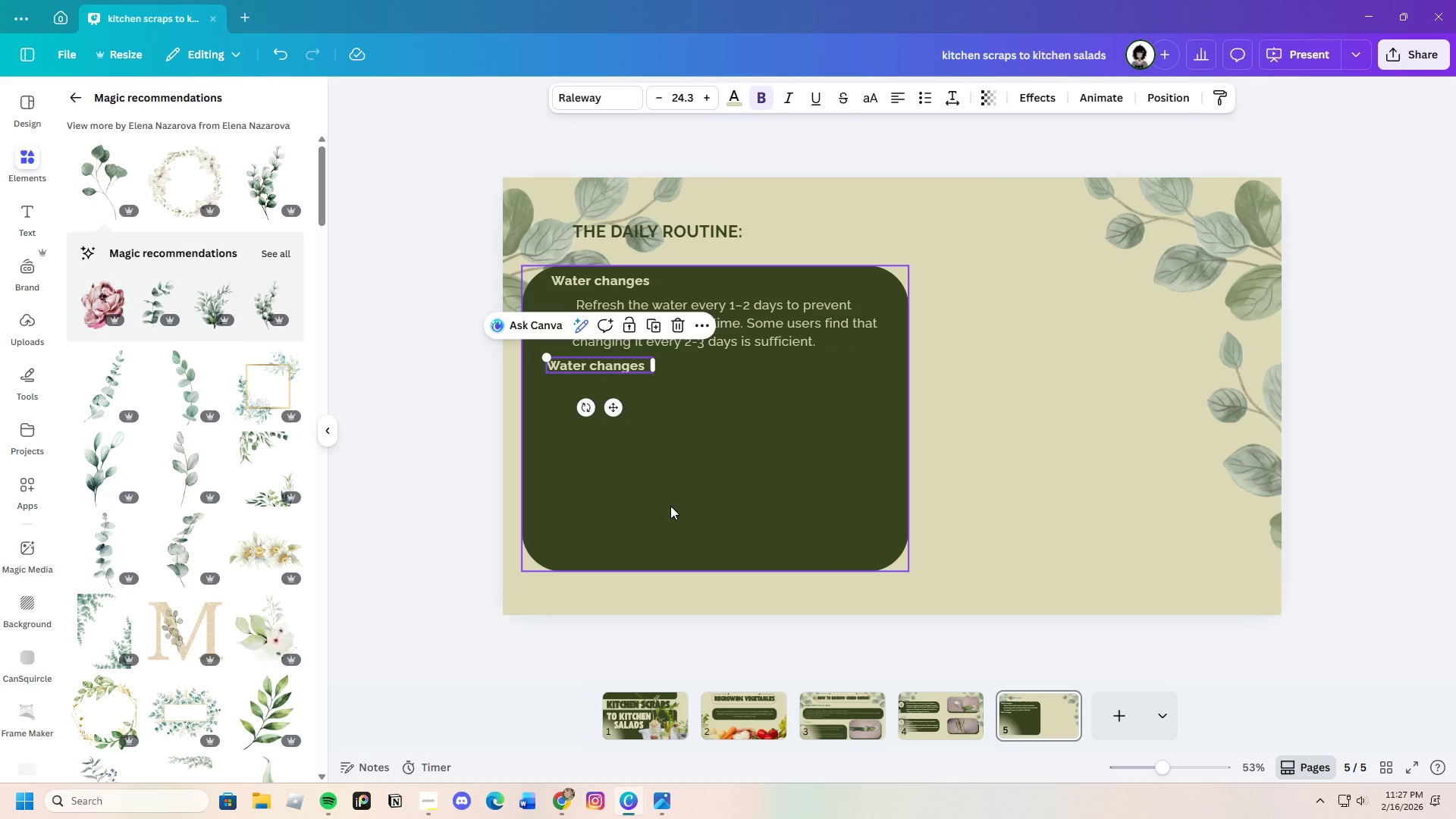 
left_click([617, 372])
 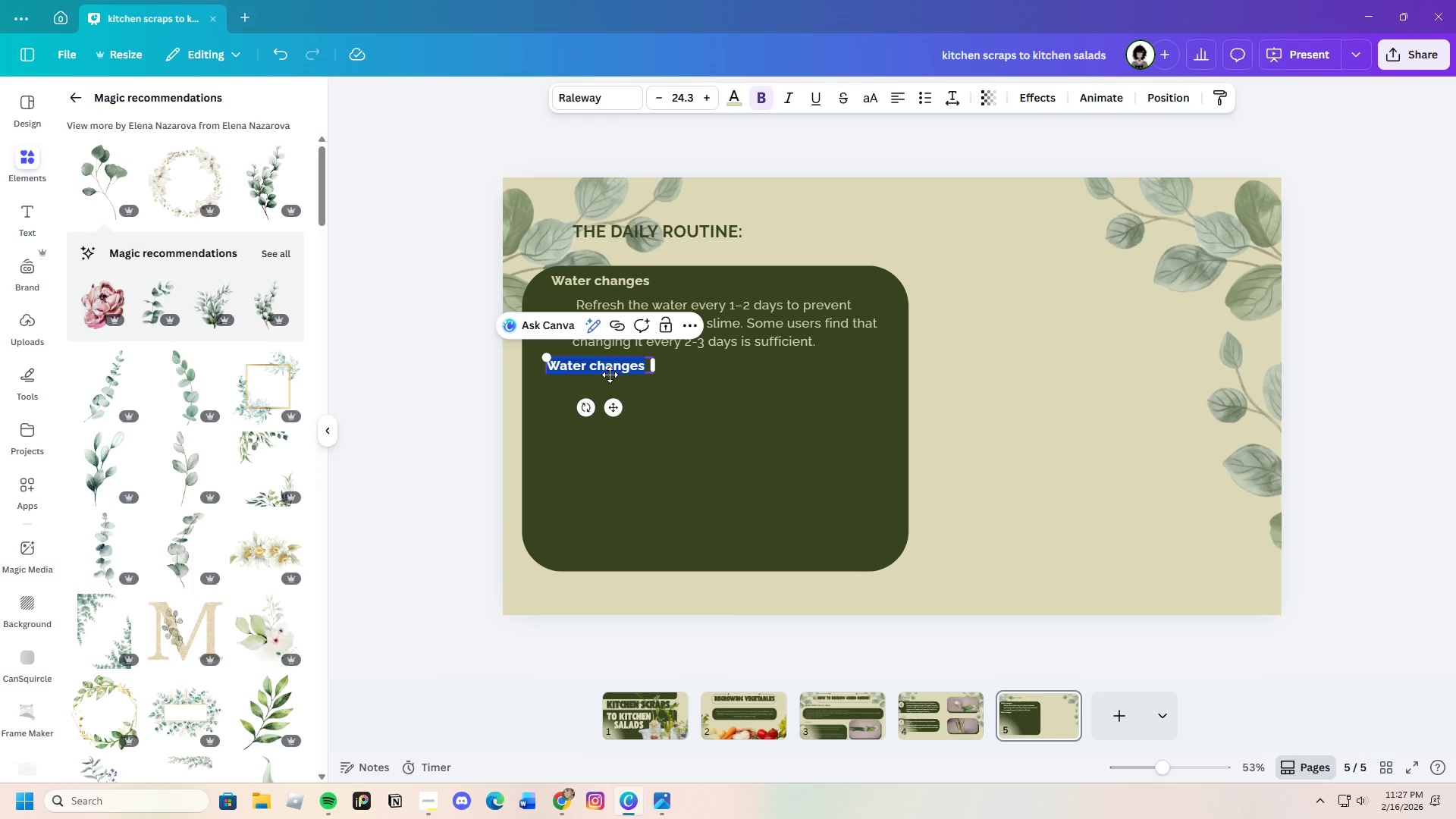 
key(Backspace)
type(Light Rewq)
key(Backspace)
key(Backspace)
type(quirements)
 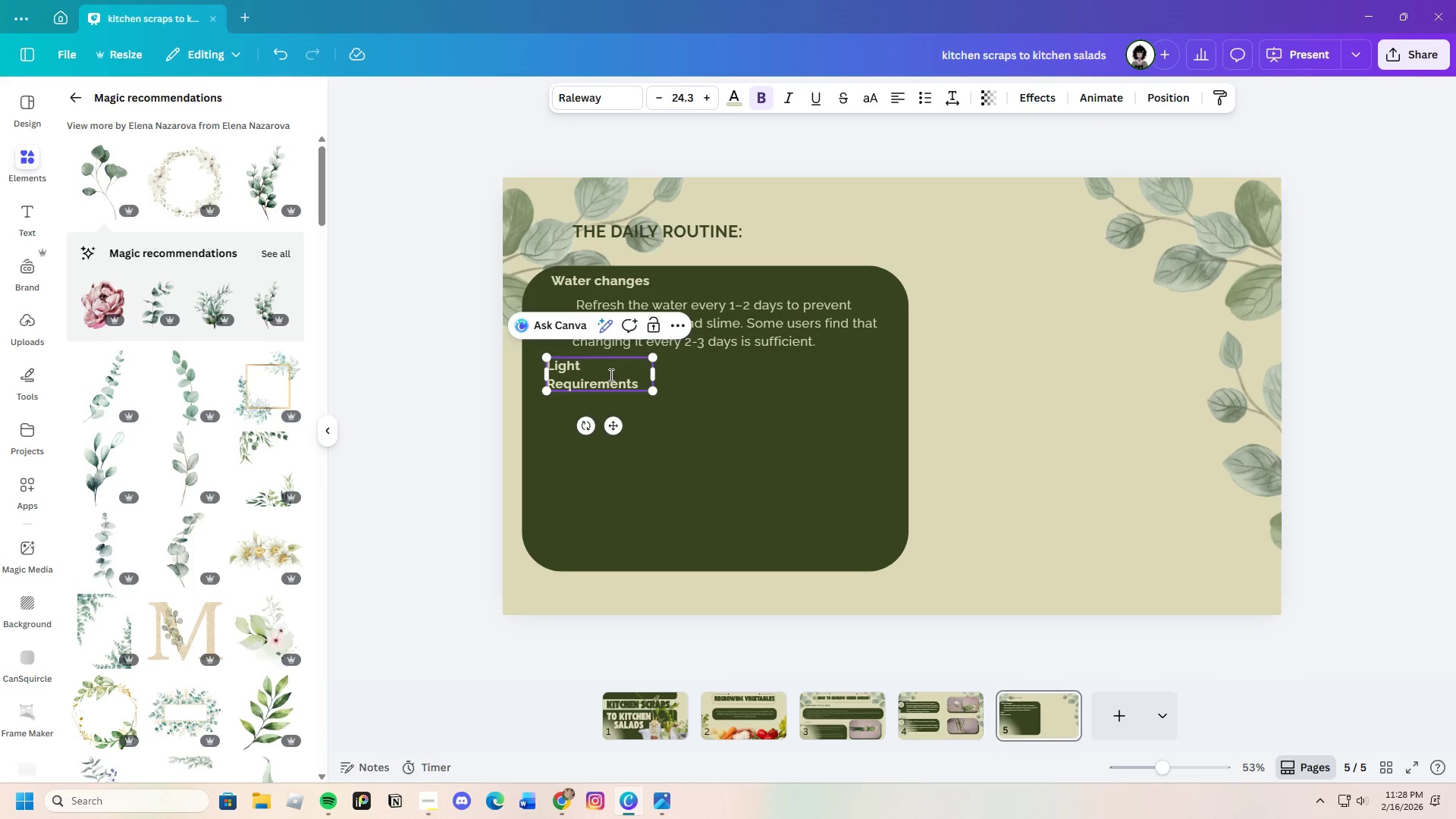 
left_click_drag(start_coordinate=[657, 372], to_coordinate=[683, 372])
 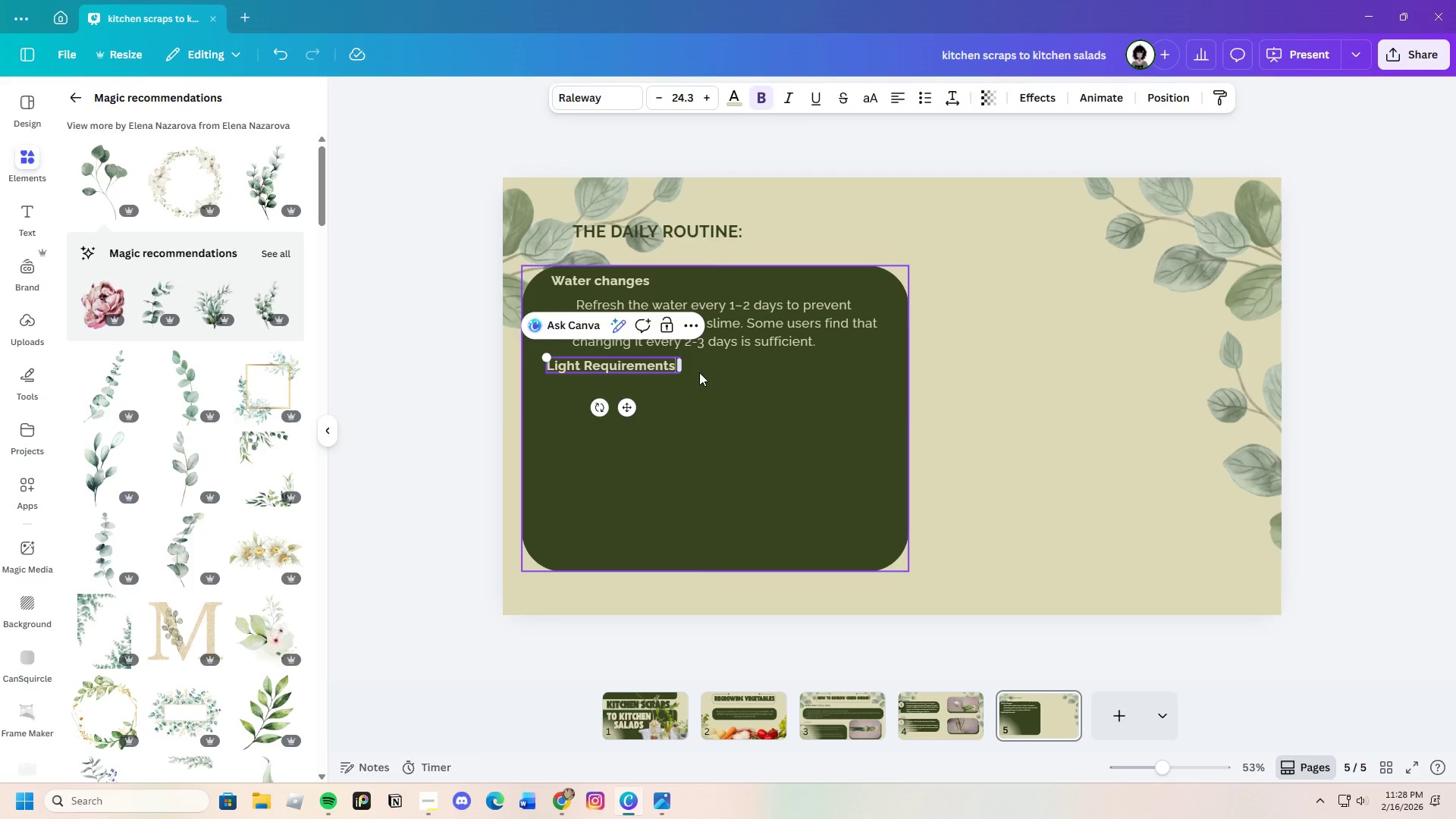 
left_click([699, 372])
 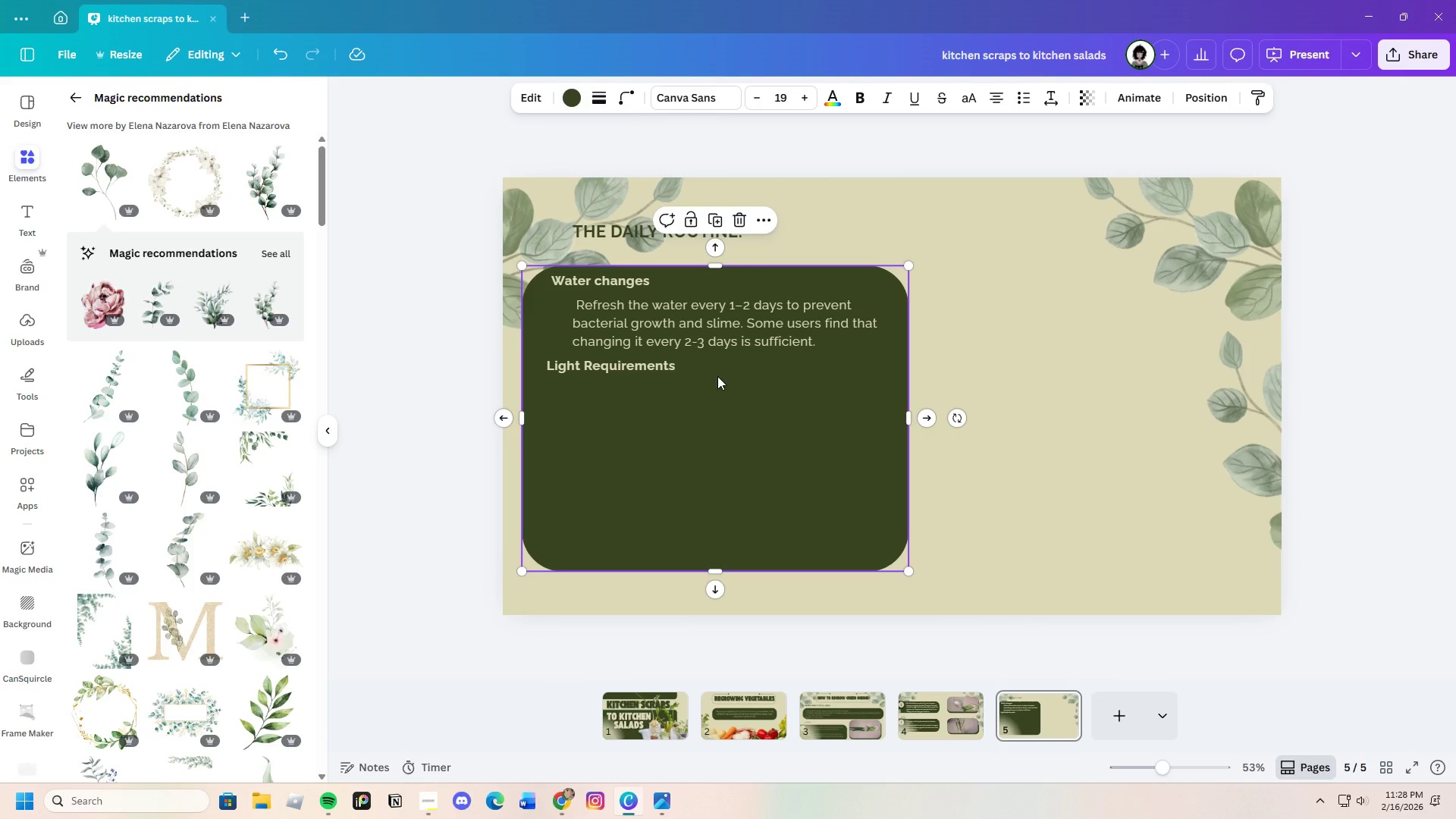 
left_click_drag(start_coordinate=[591, 284], to_coordinate=[592, 289])
 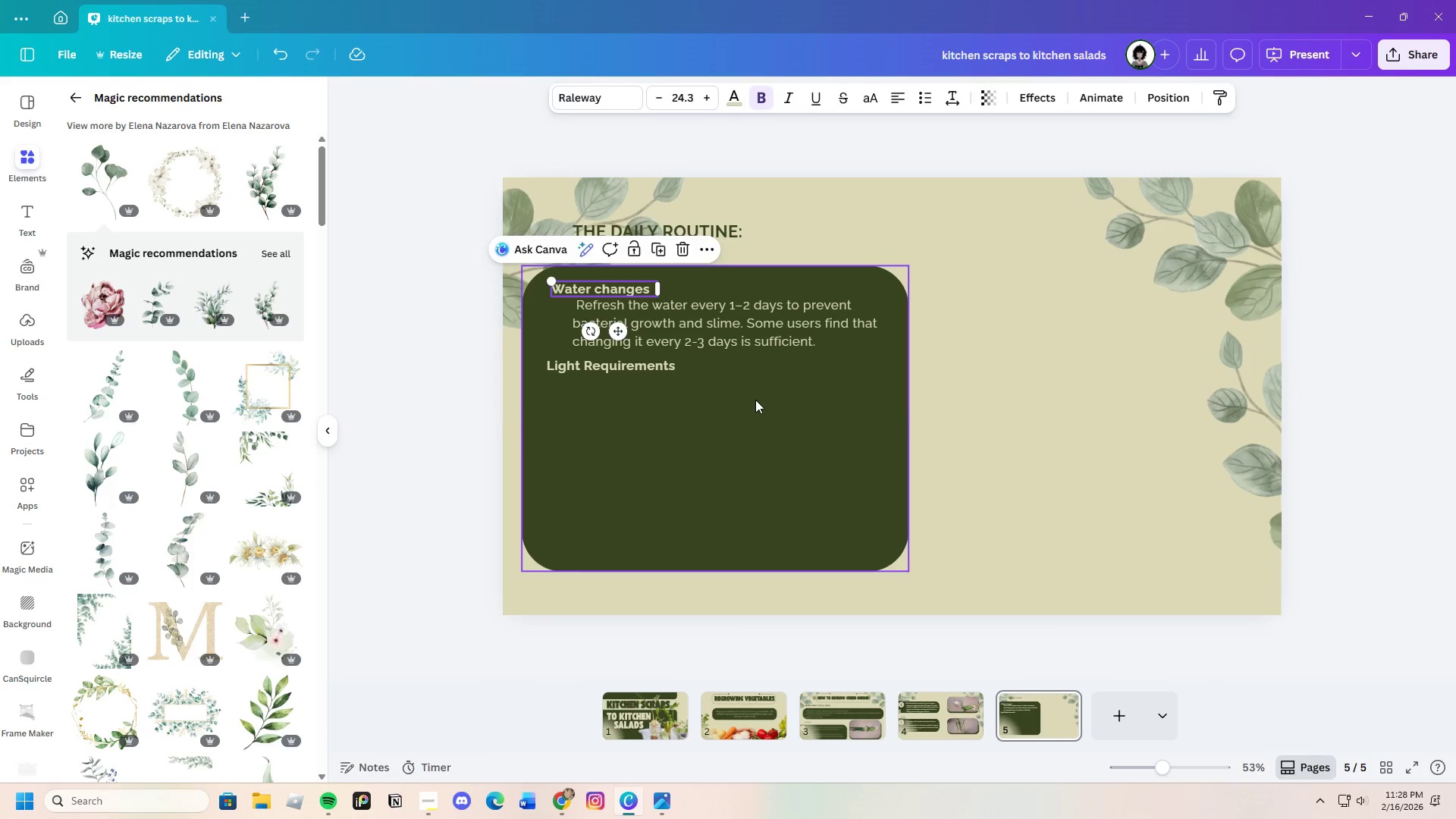 
left_click([755, 400])
 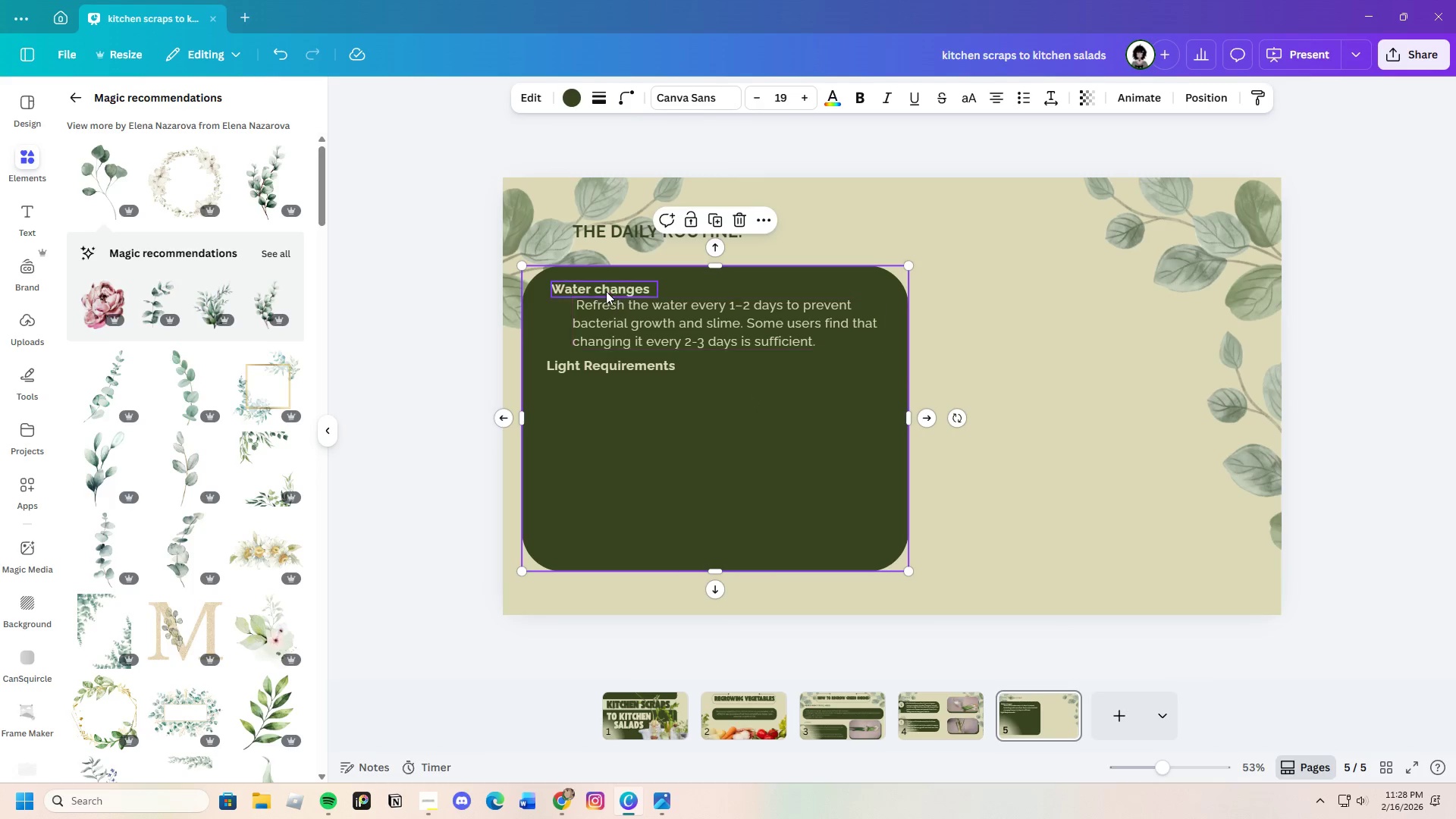 
left_click_drag(start_coordinate=[606, 291], to_coordinate=[606, 285])
 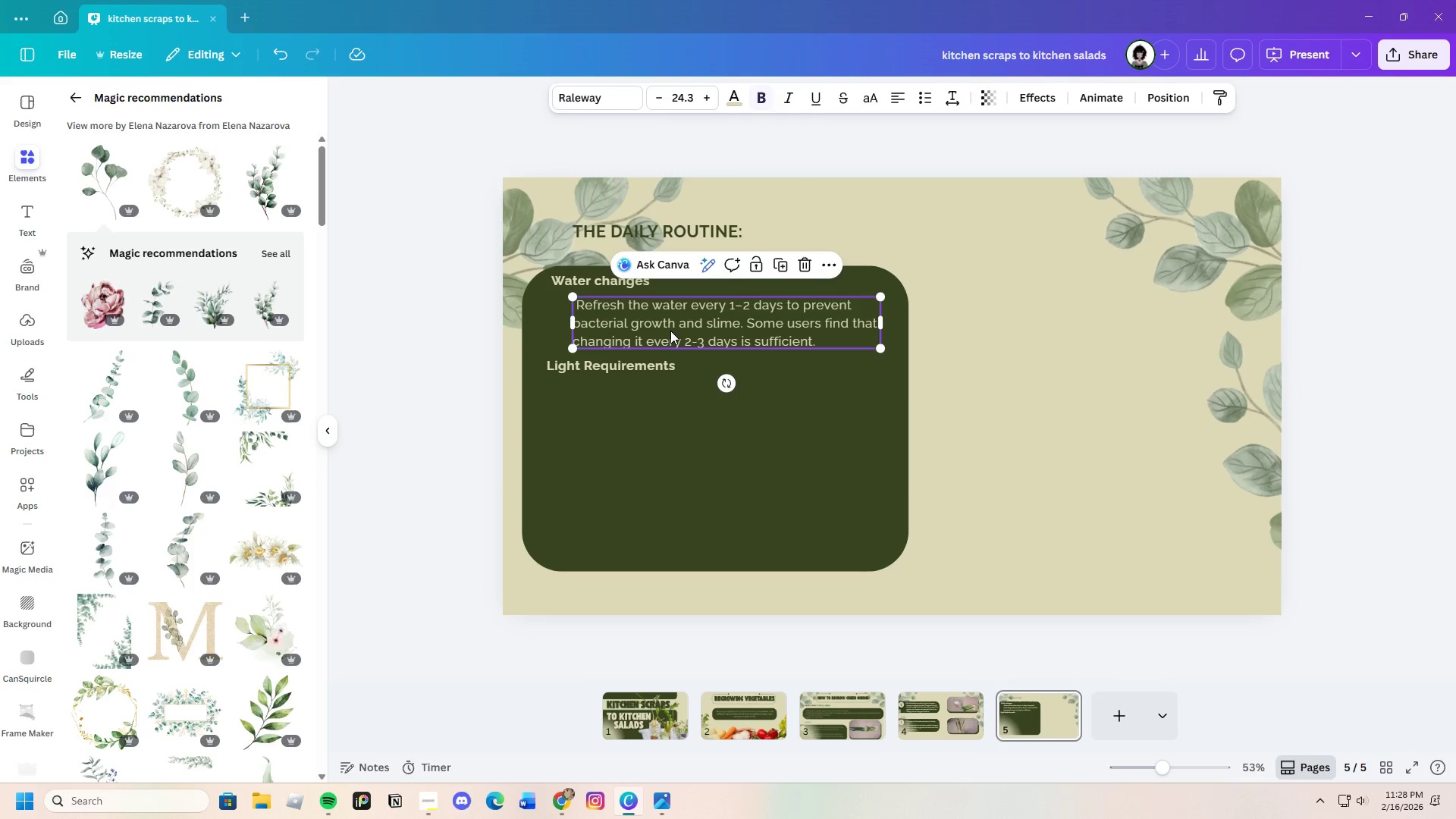 
left_click_drag(start_coordinate=[670, 331], to_coordinate=[663, 328])
 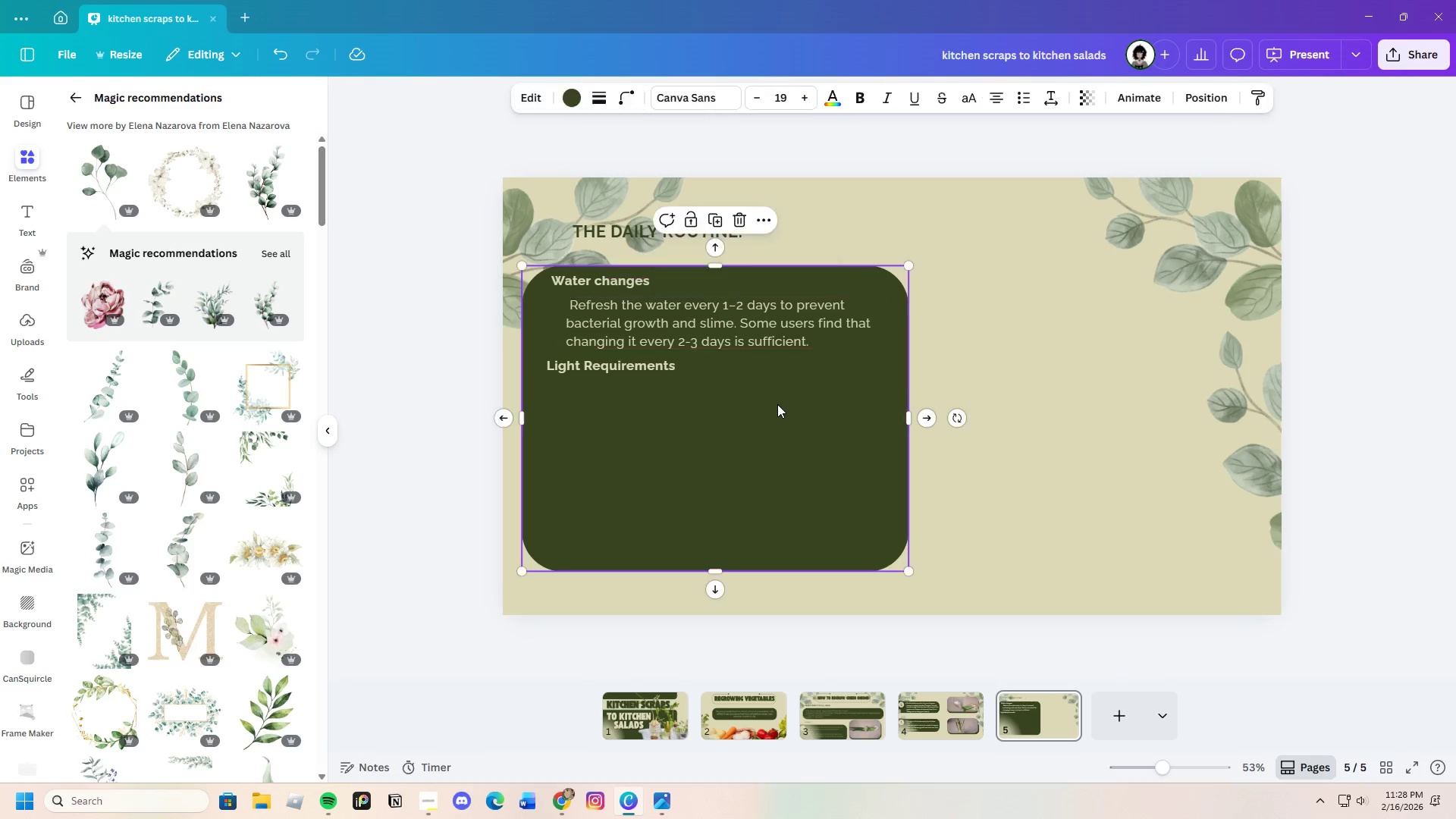 
left_click([777, 404])
 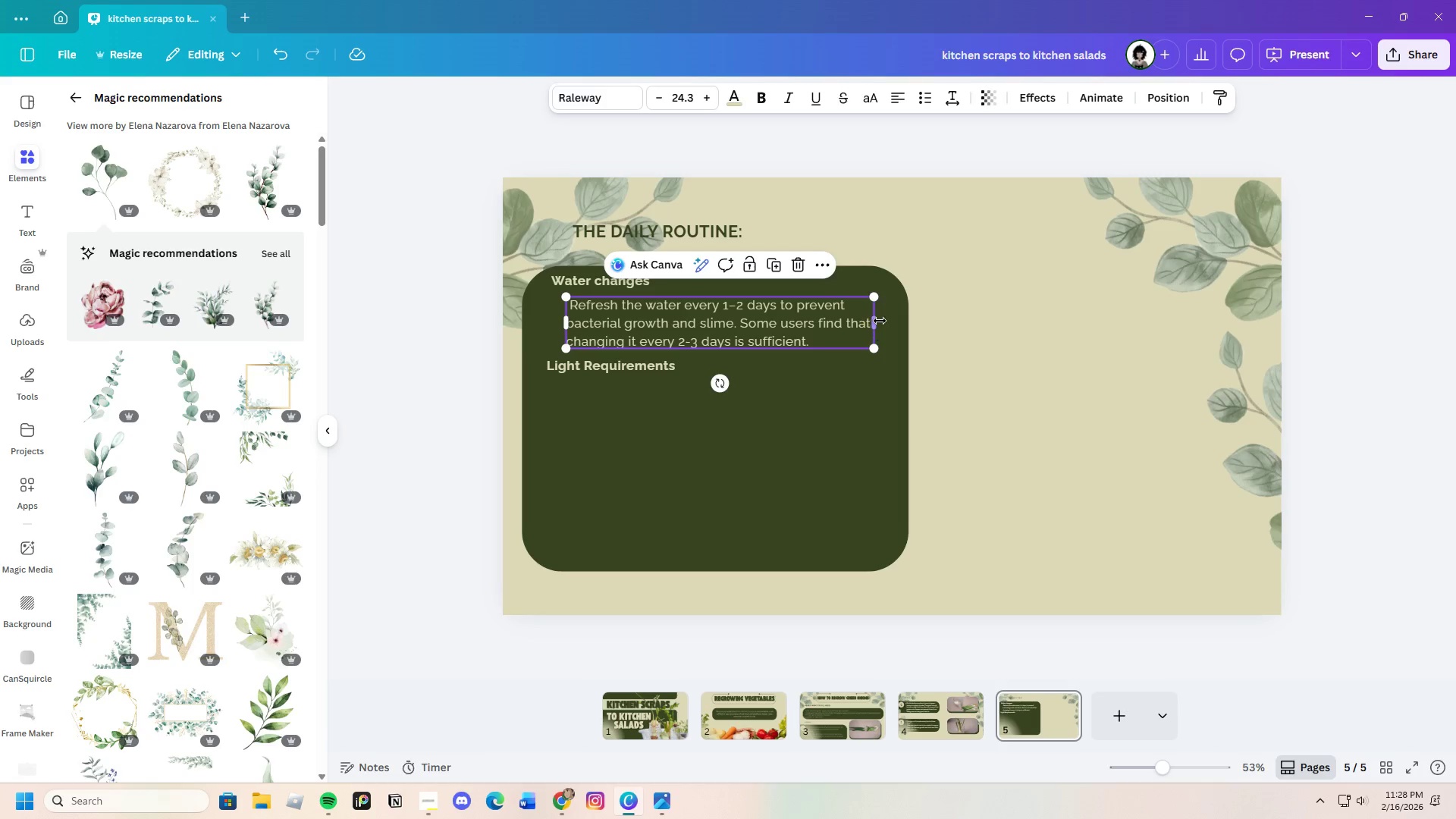 
left_click_drag(start_coordinate=[874, 321], to_coordinate=[904, 318])
 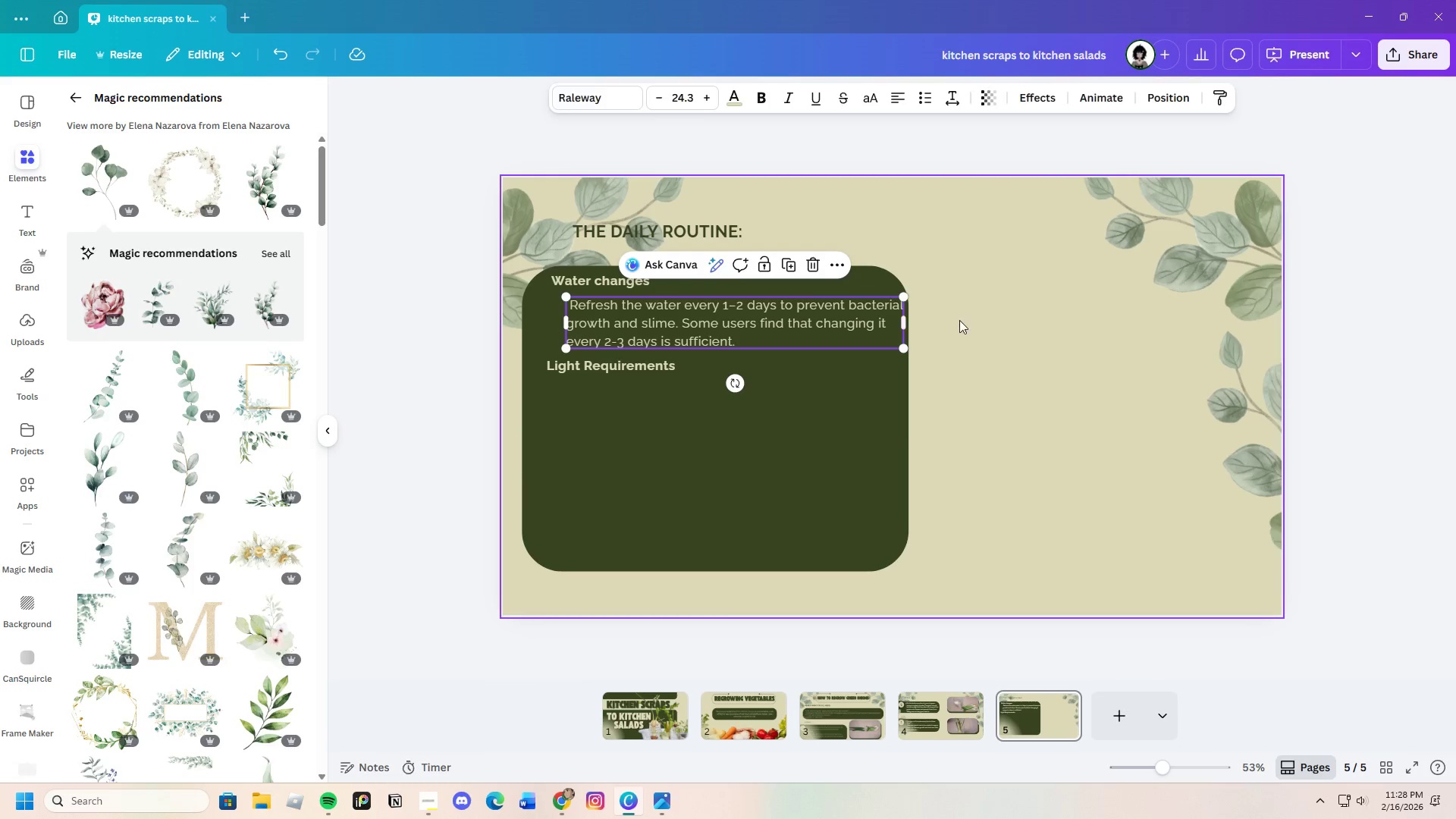 
left_click([959, 320])
 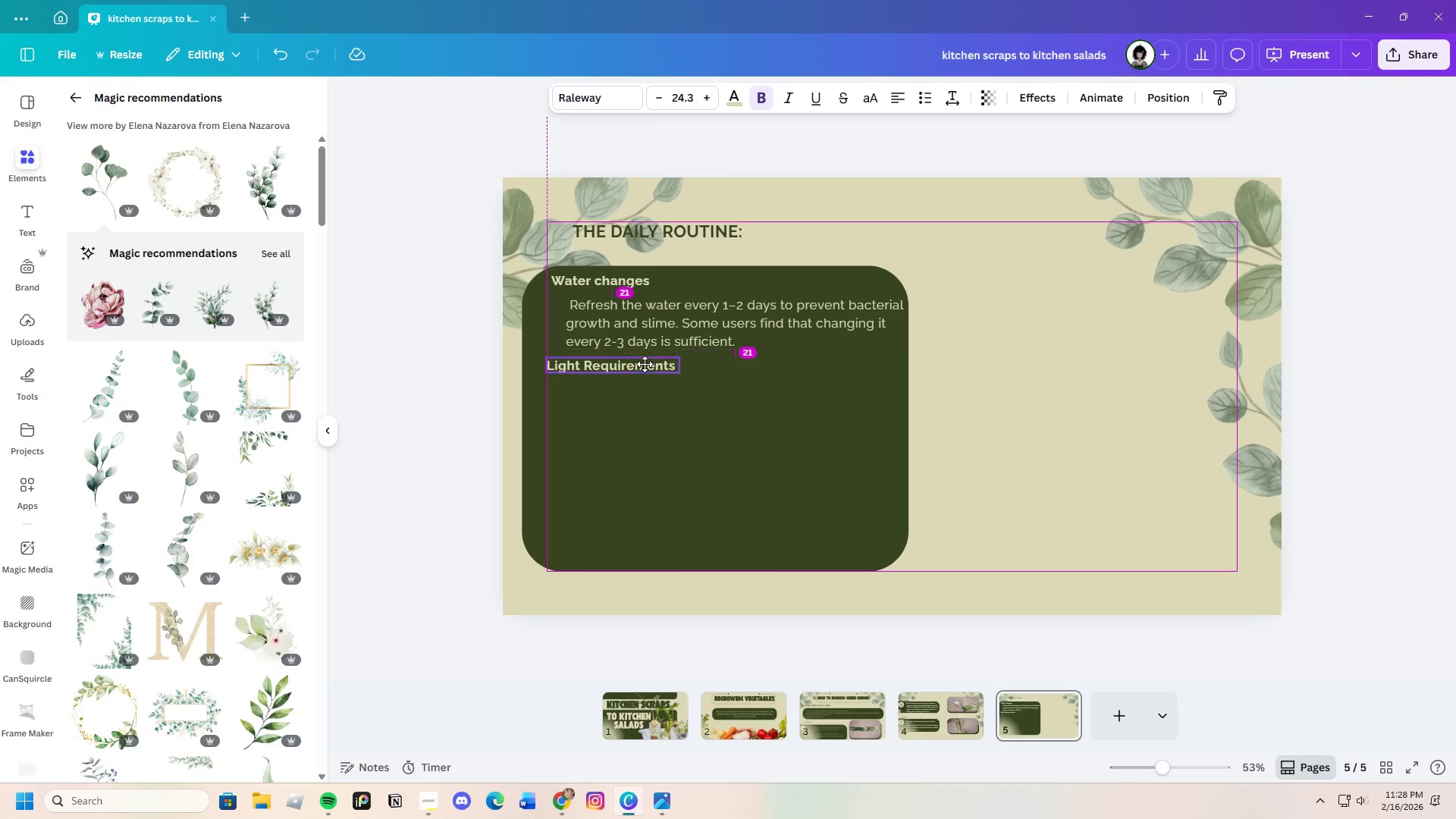 
left_click([746, 381])
 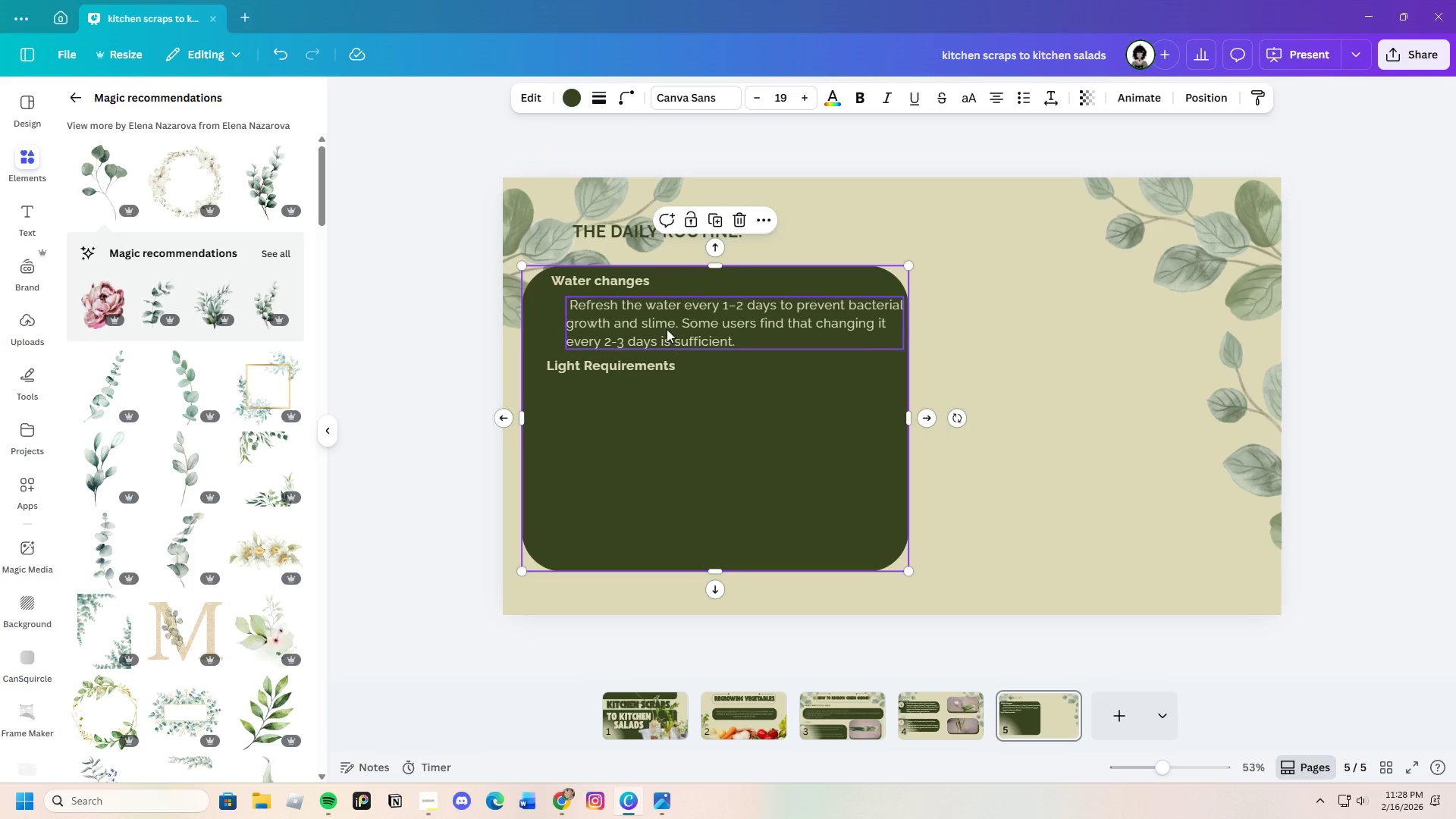 
left_click([667, 327])
 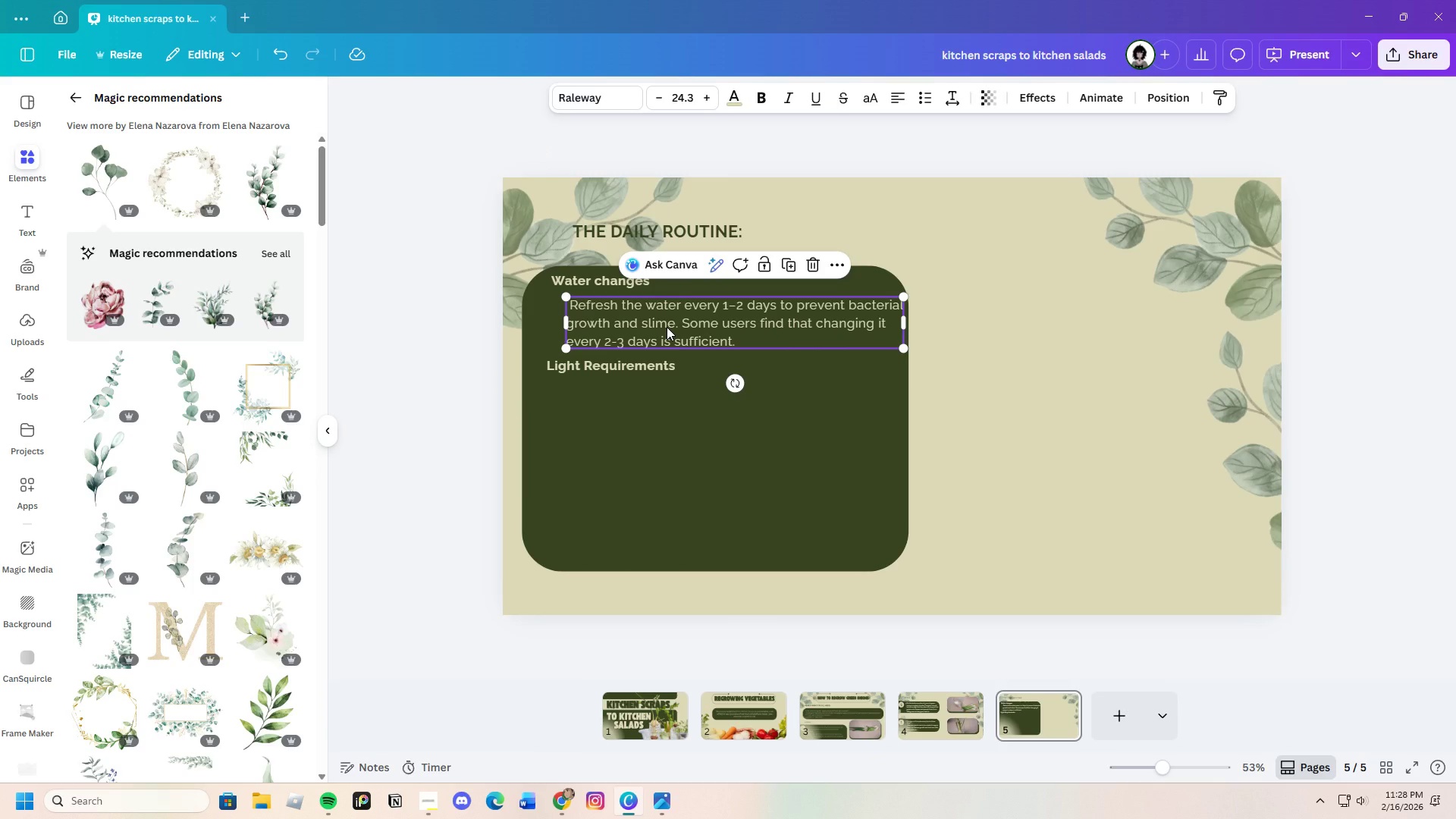 
key(Control+C)
 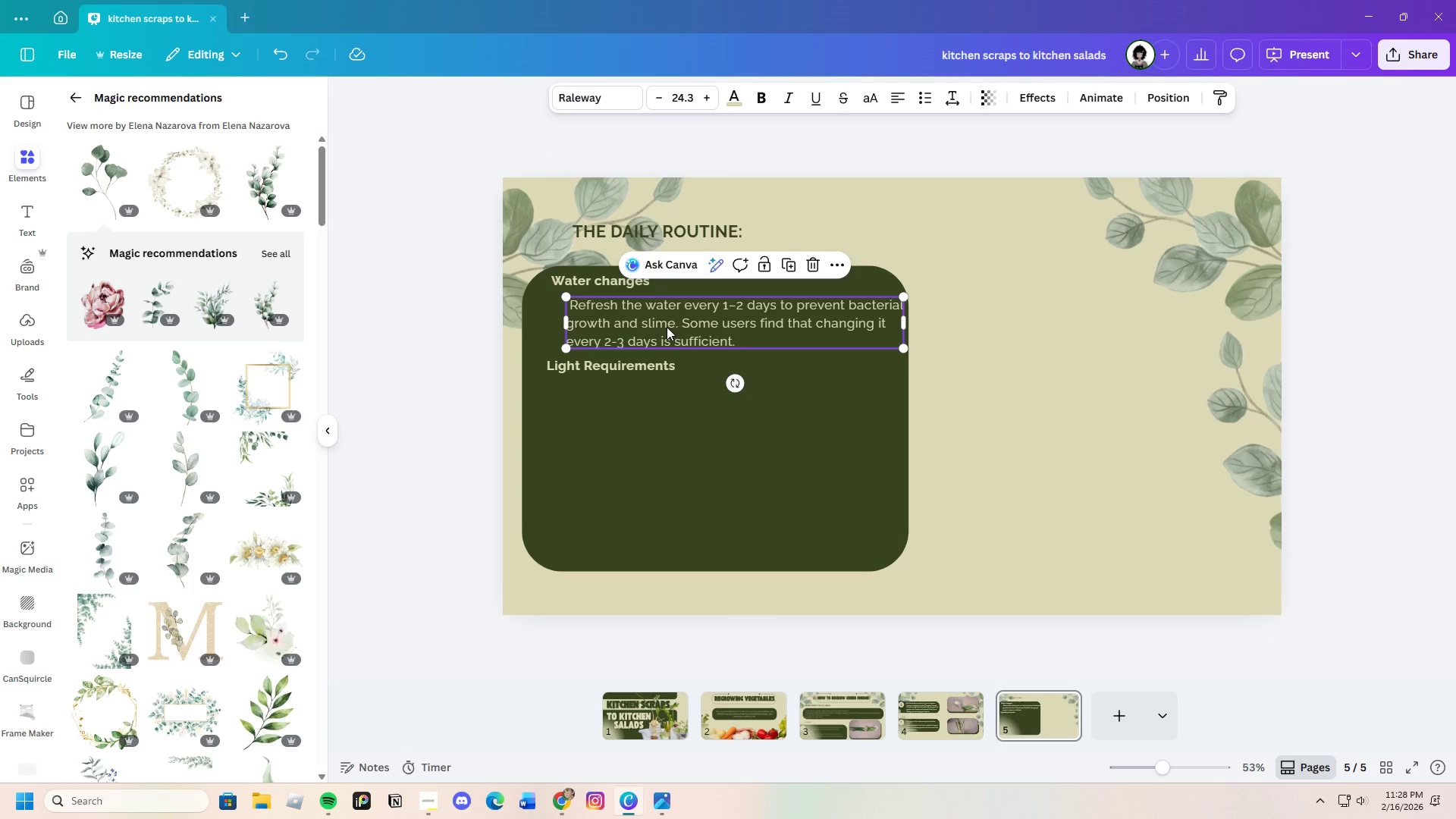 
key(Control+V)
 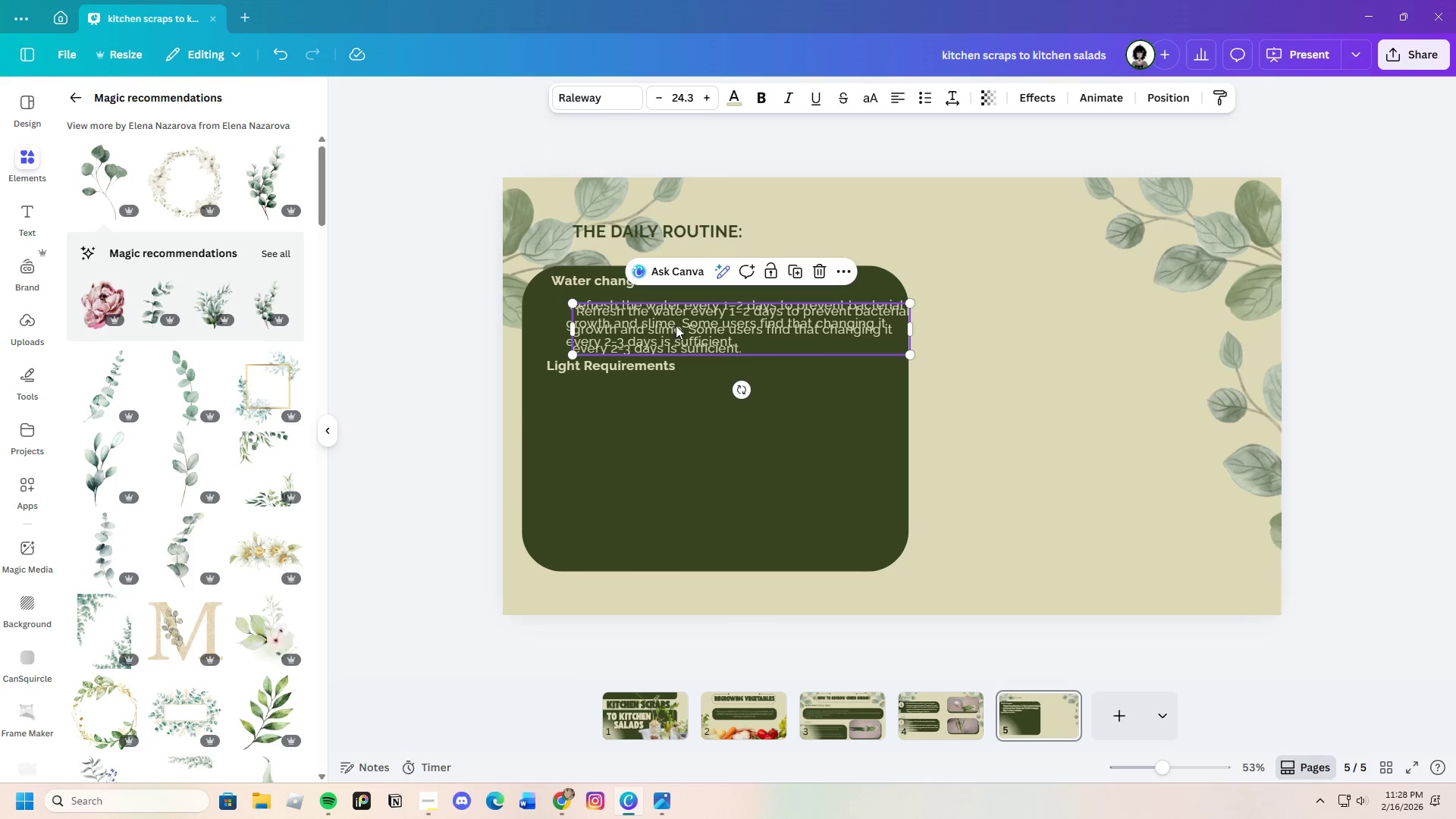 
left_click_drag(start_coordinate=[676, 325], to_coordinate=[669, 400])
 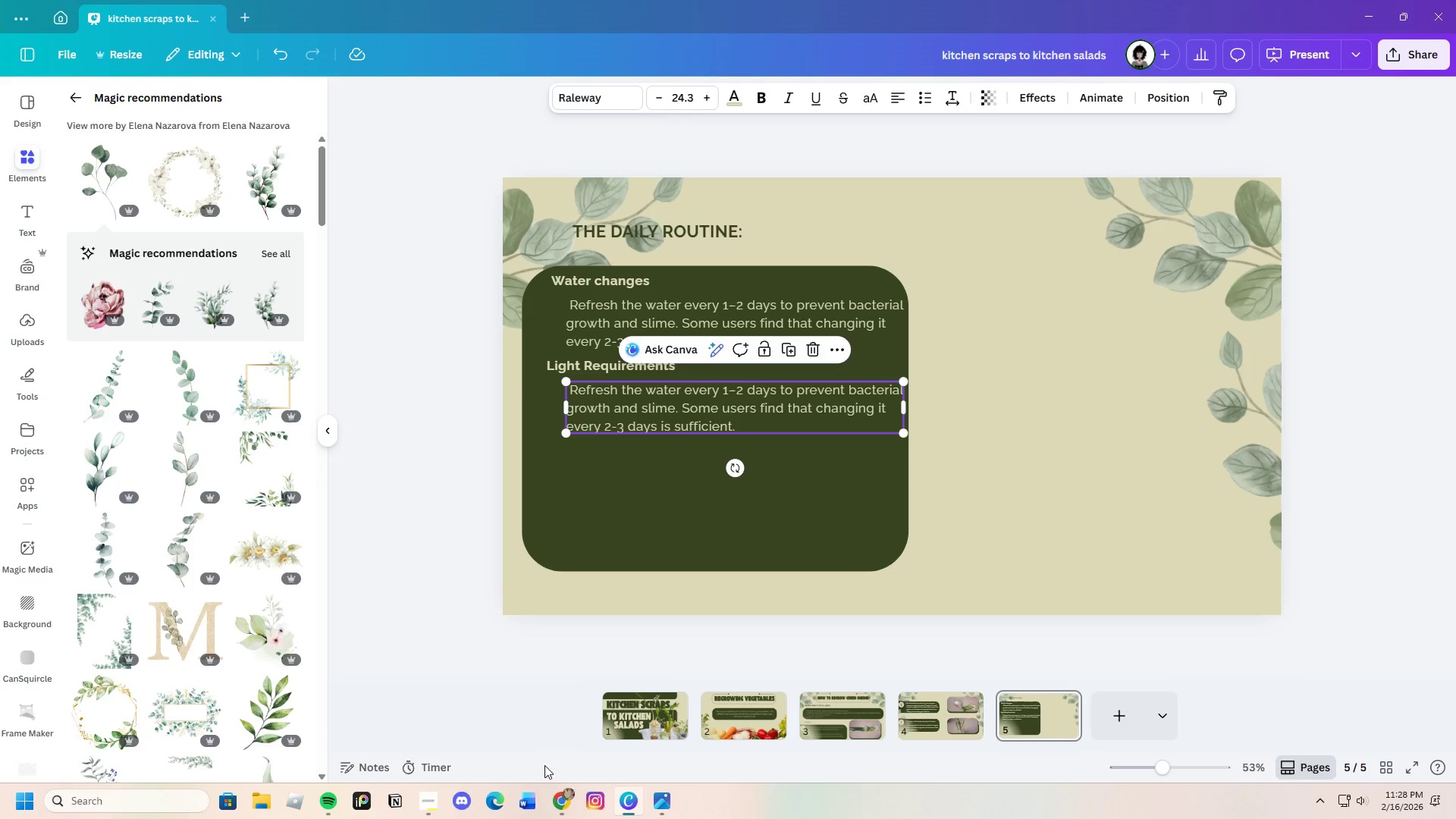 
left_click([558, 792])
 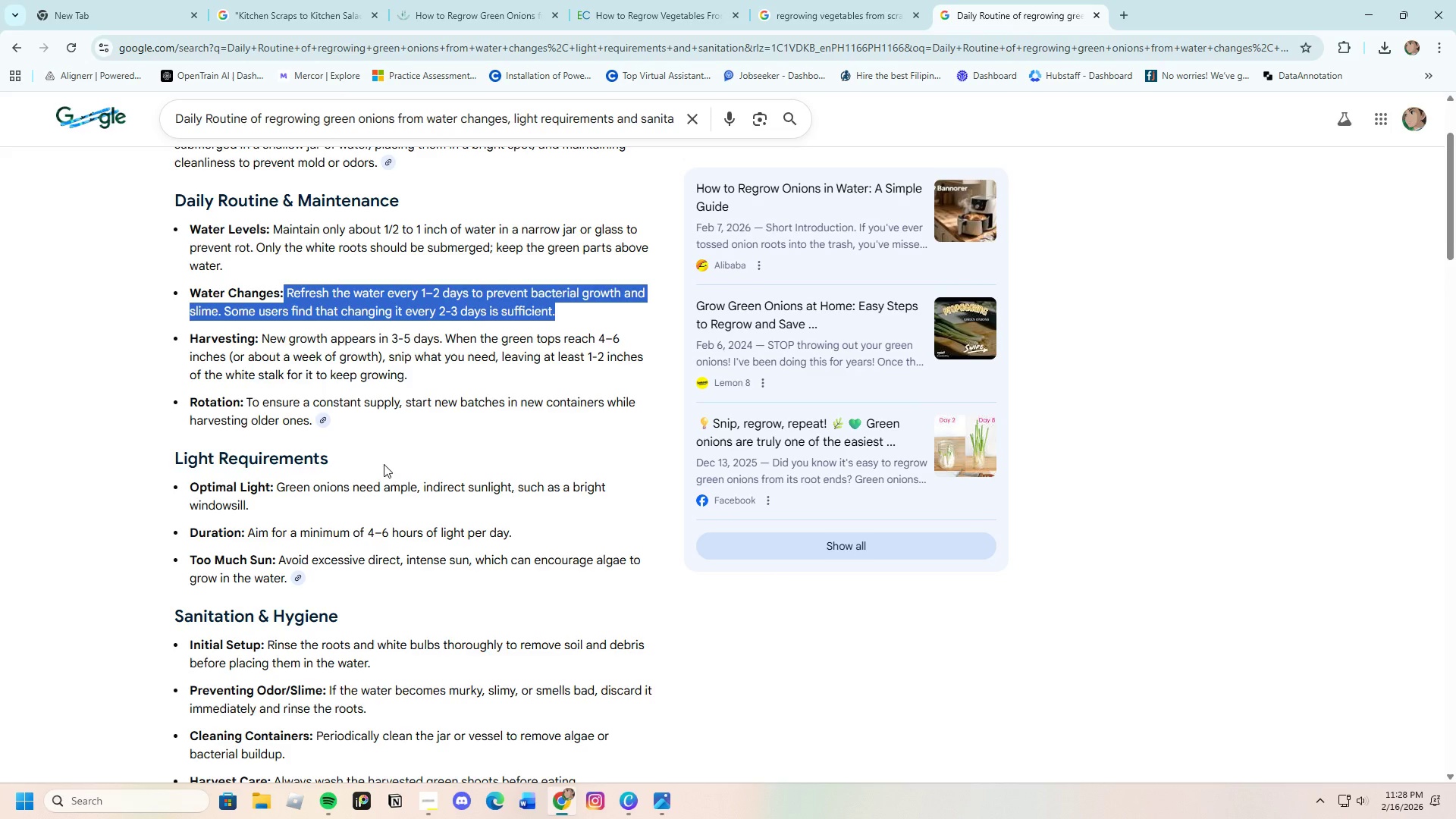 
left_click([344, 444])
 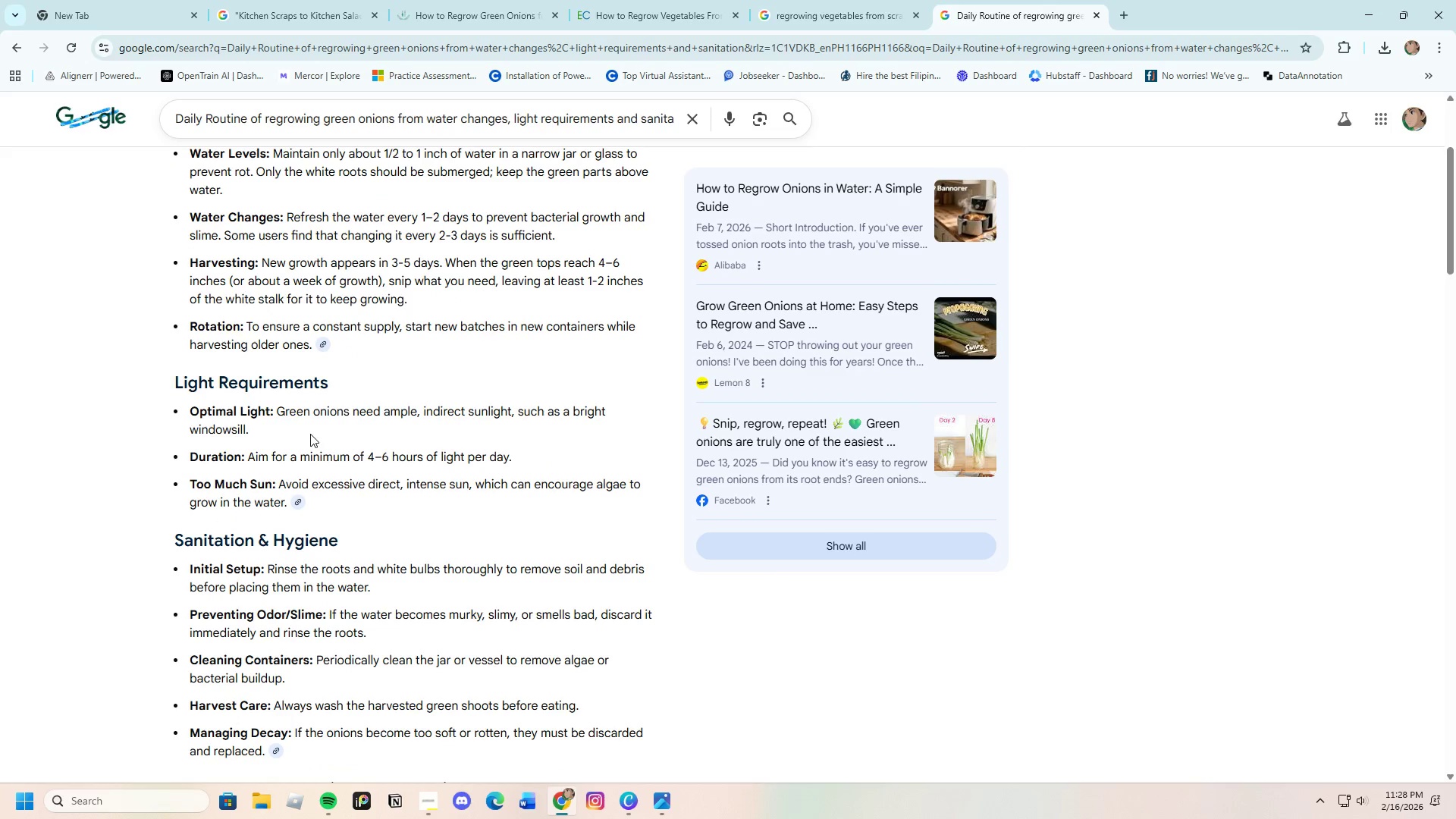 
scroll: coordinate [362, 470], scroll_direction: down, amount: 1.0
 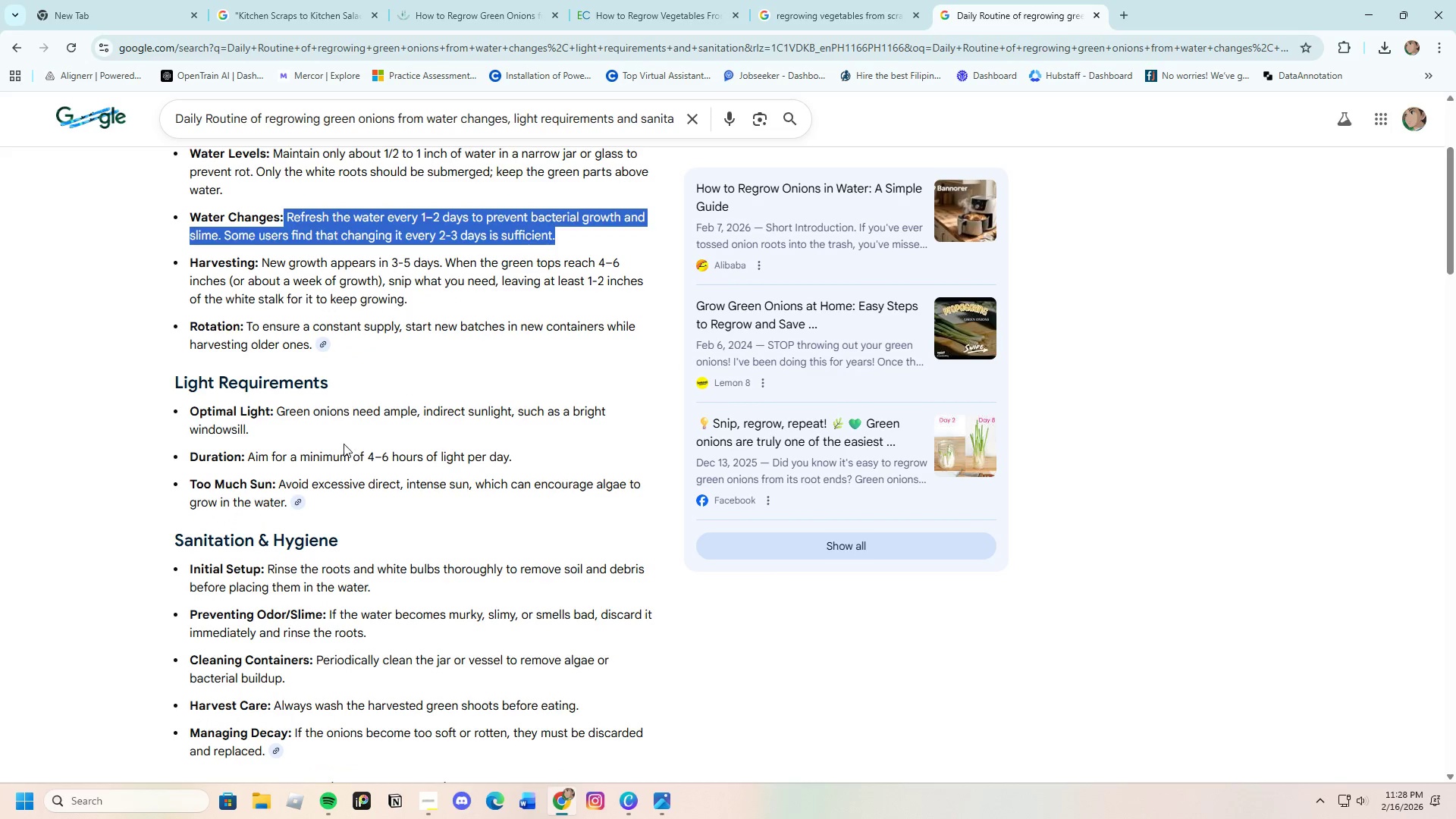 
wait(5.84)
 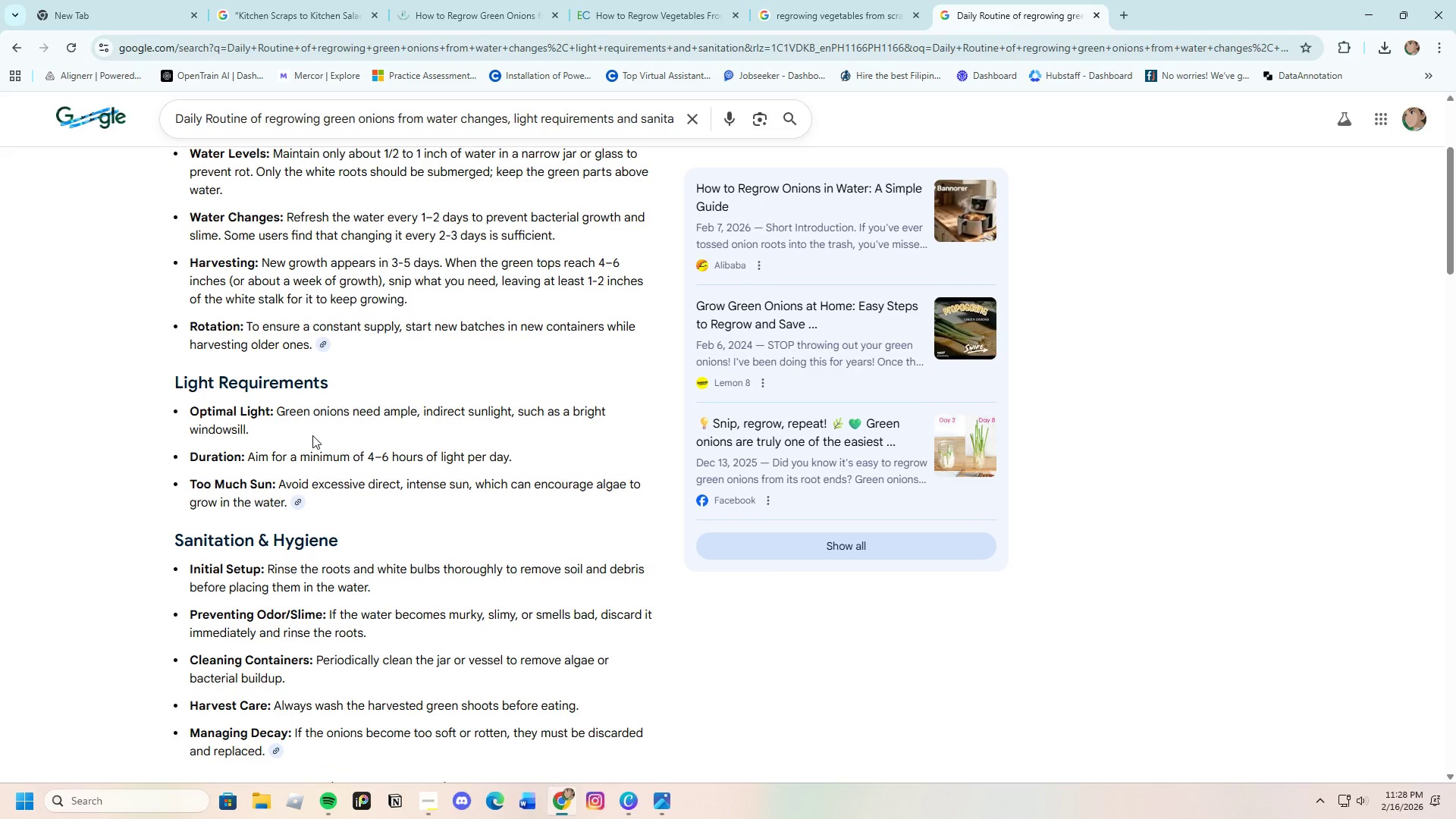 
left_click_drag(start_coordinate=[275, 410], to_coordinate=[356, 431])
 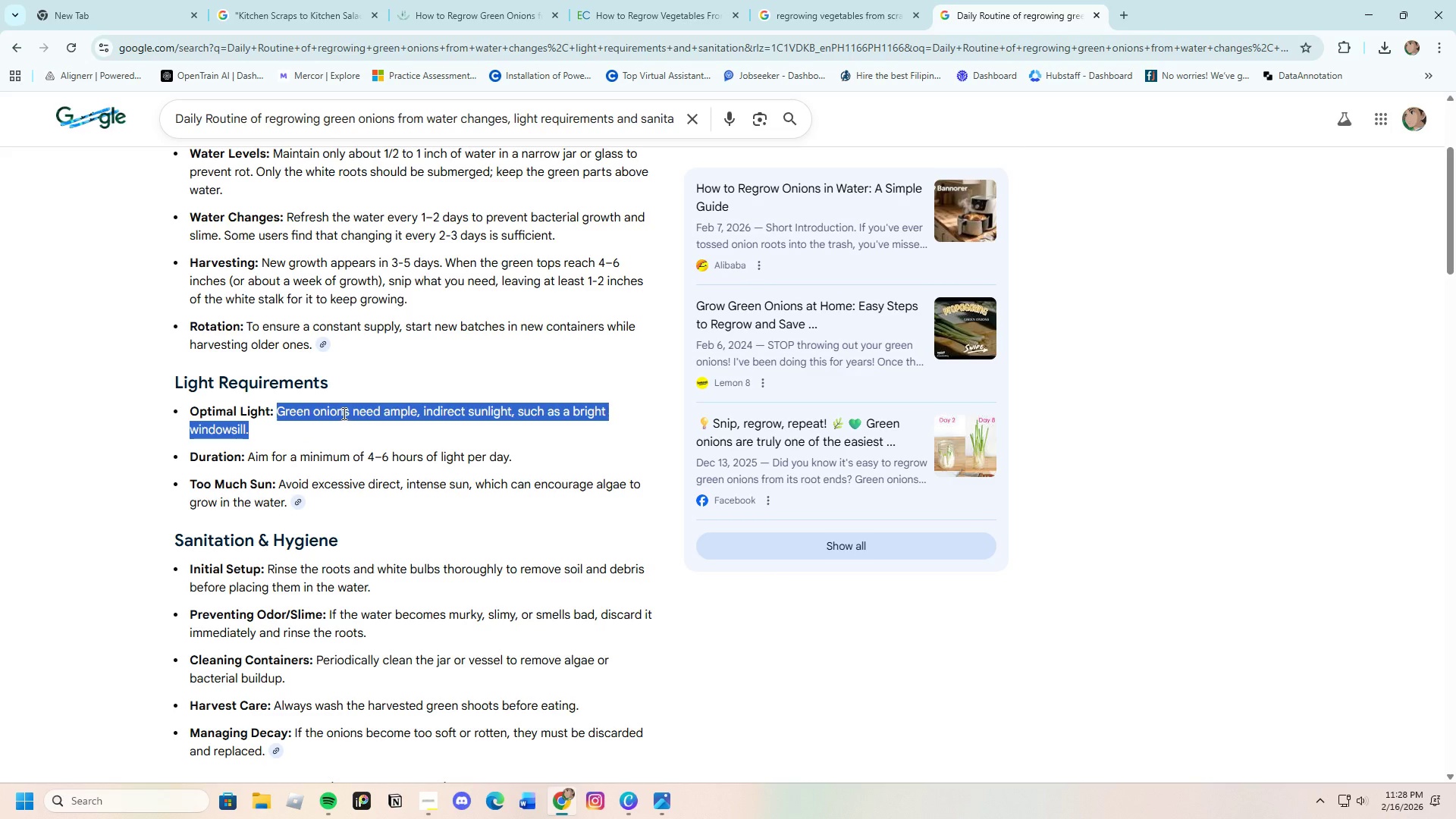 
right_click([343, 413])
 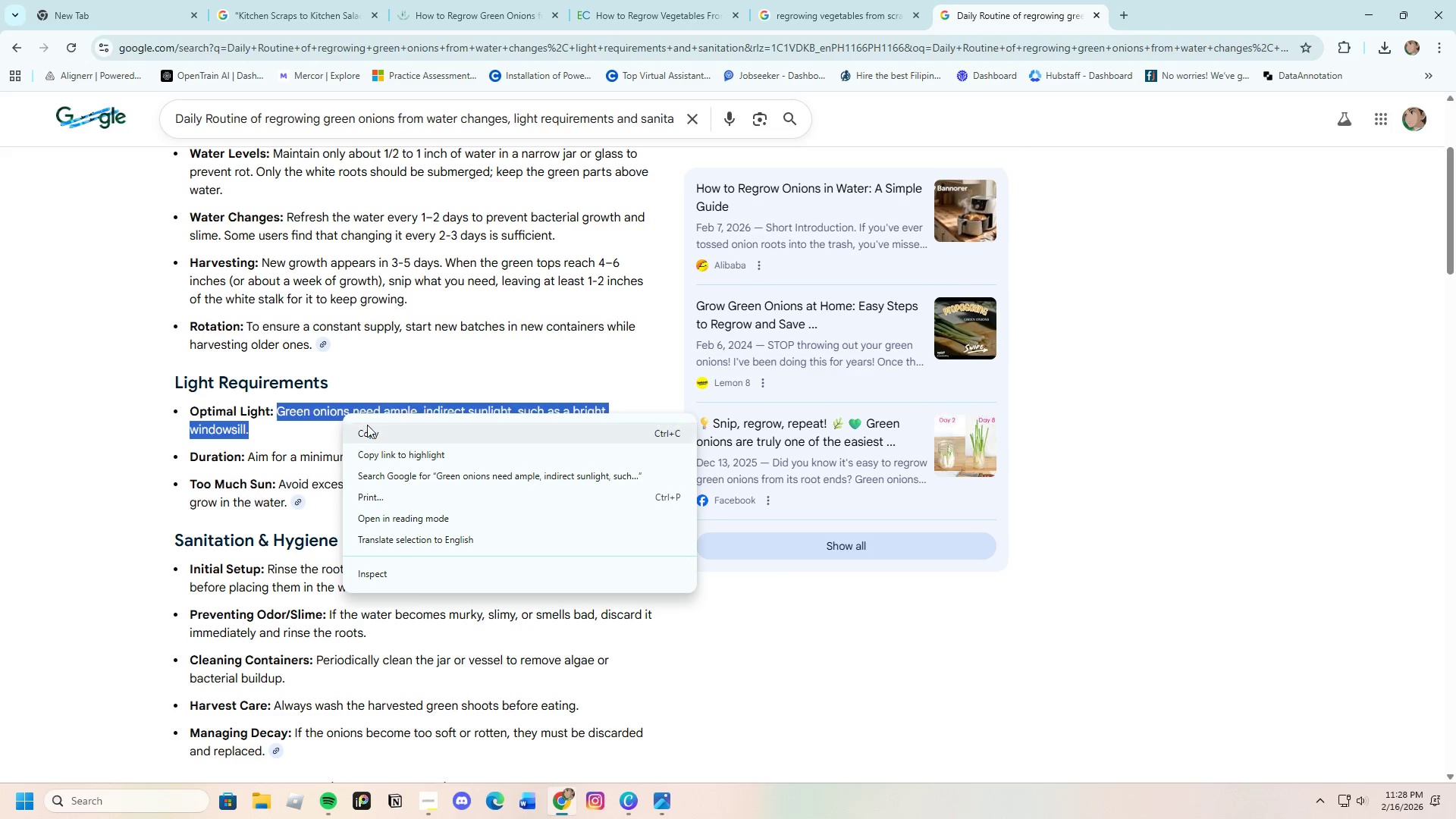 
left_click([369, 431])
 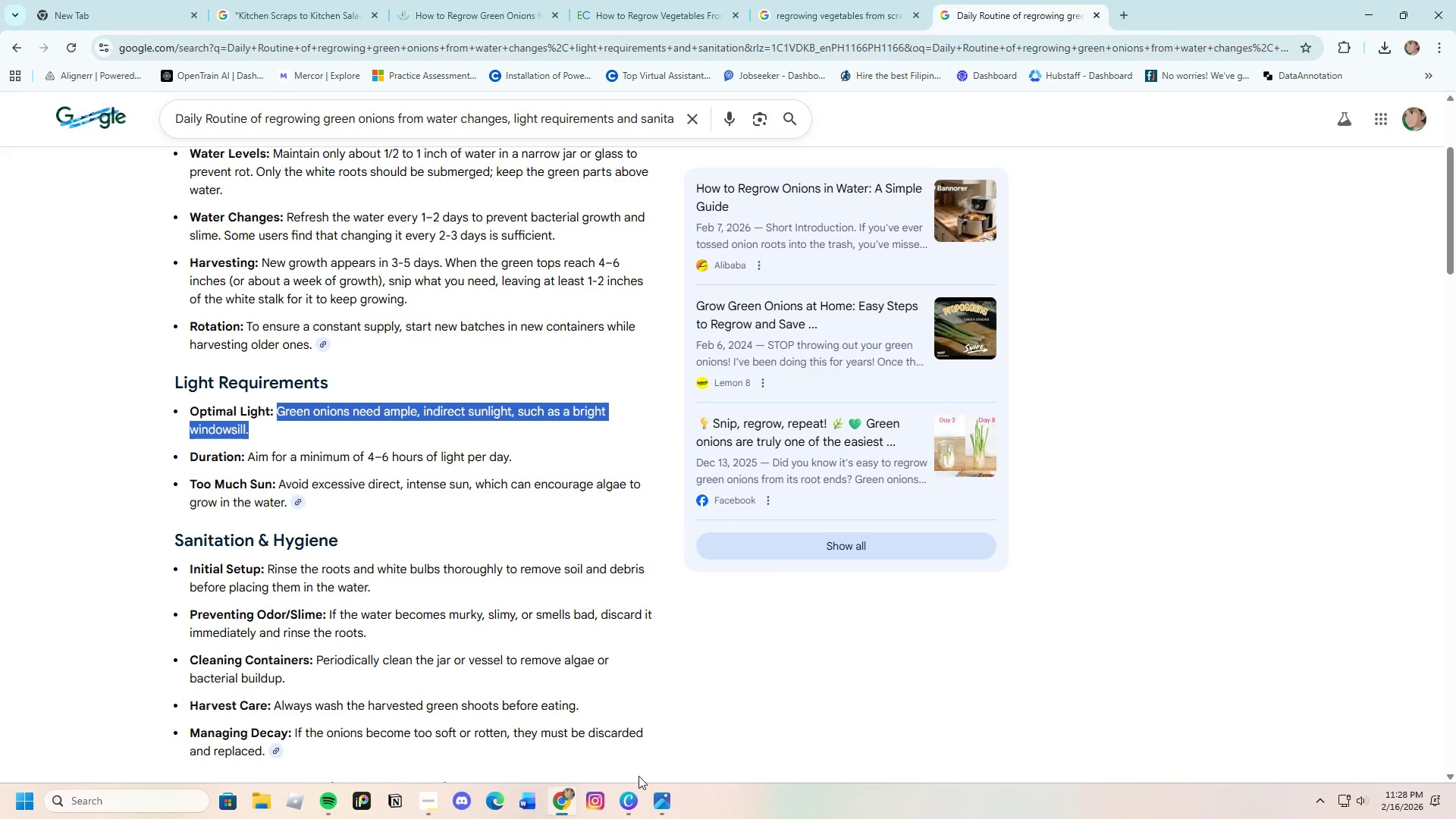 
left_click([626, 798])
 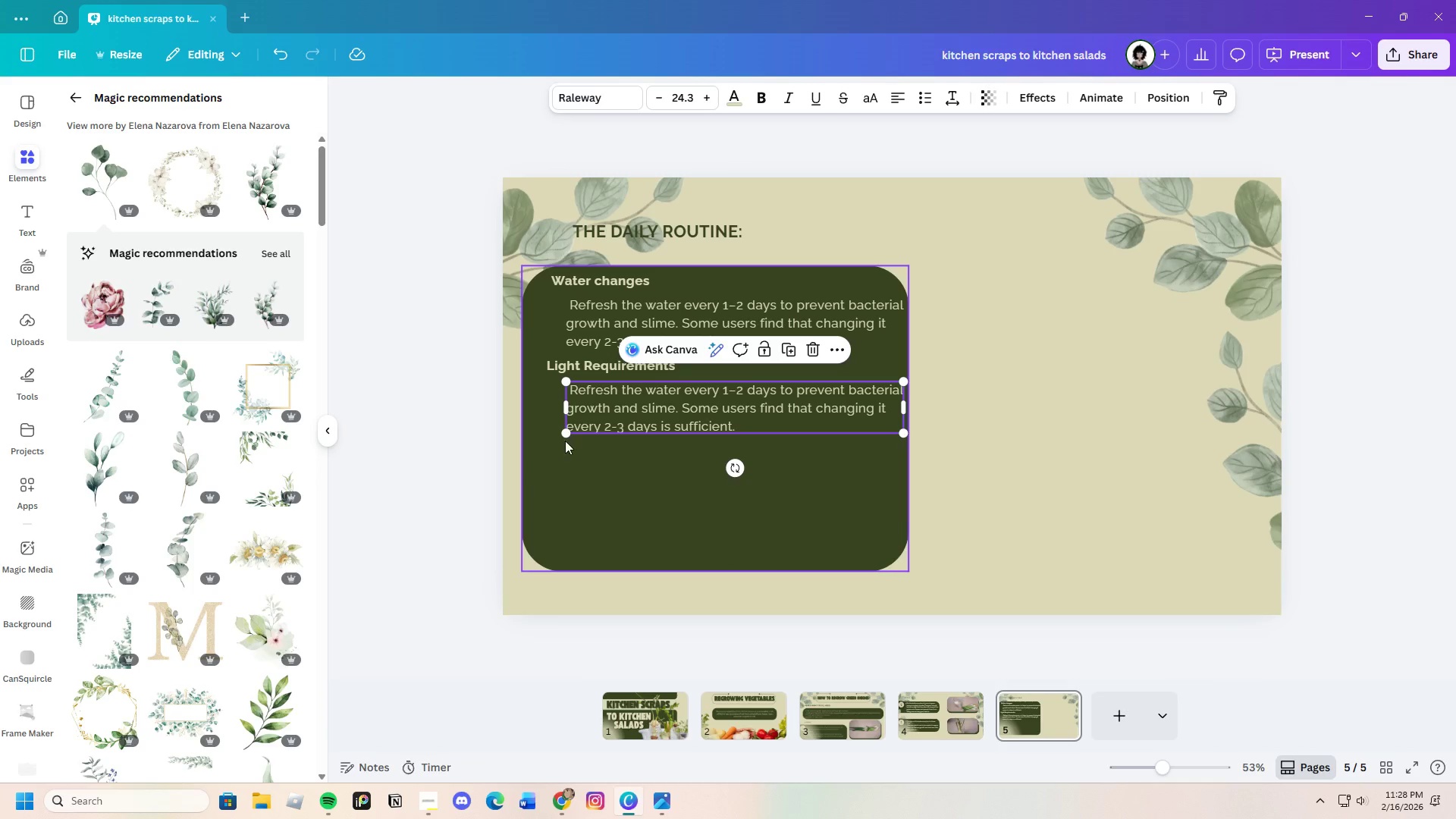 
left_click([600, 418])
 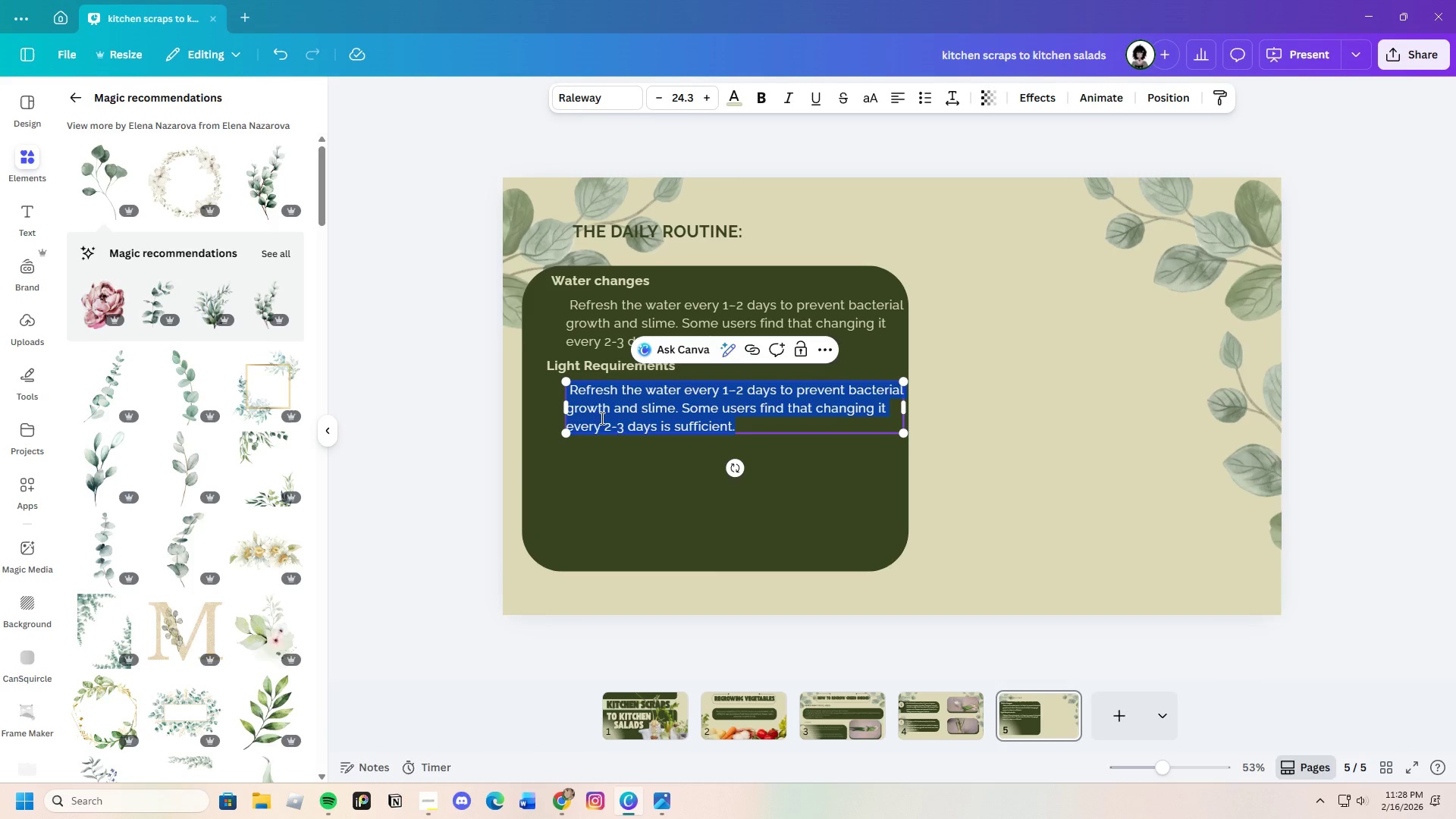 
key(Backspace)
 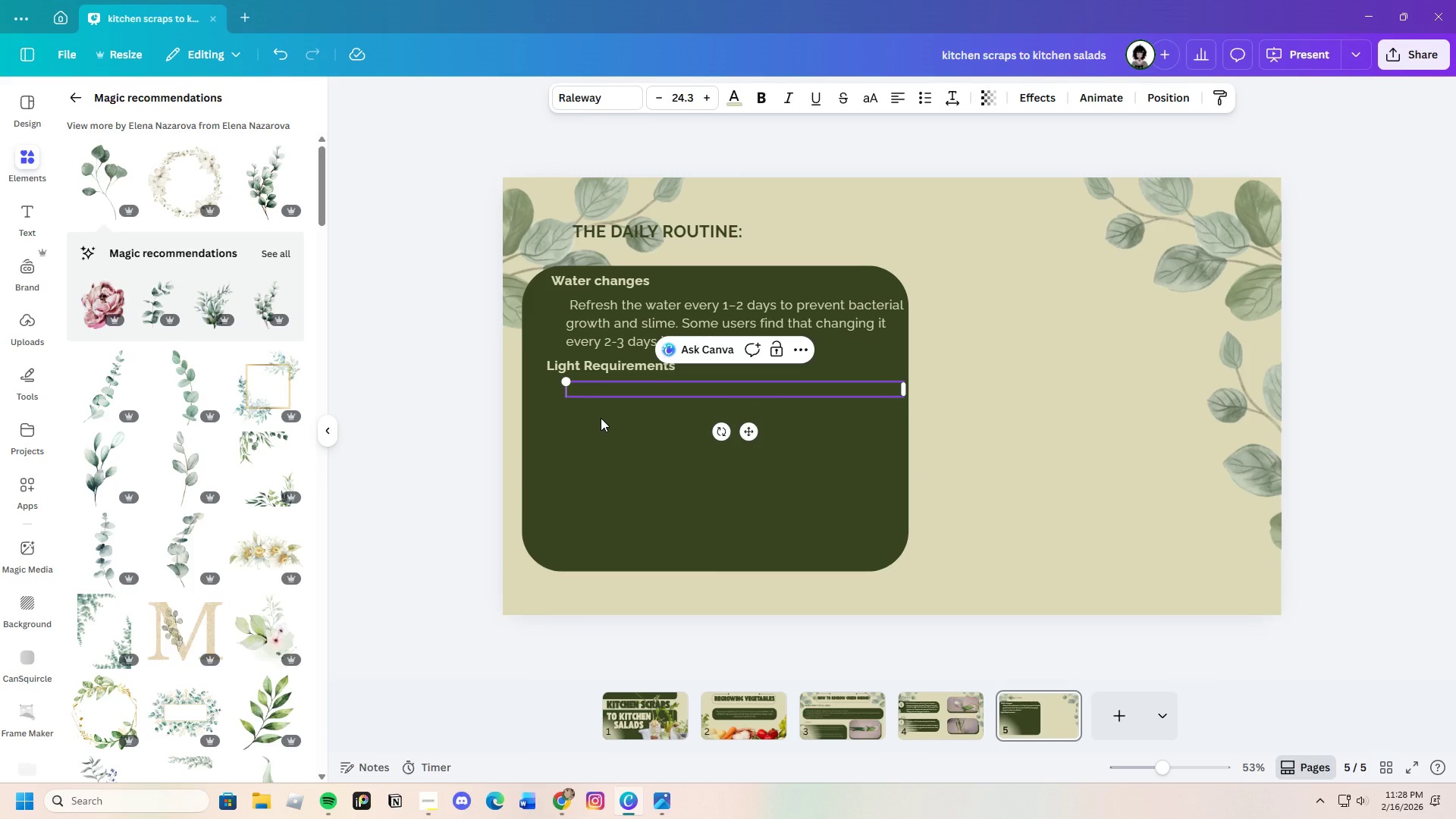 
key(Control+V)
 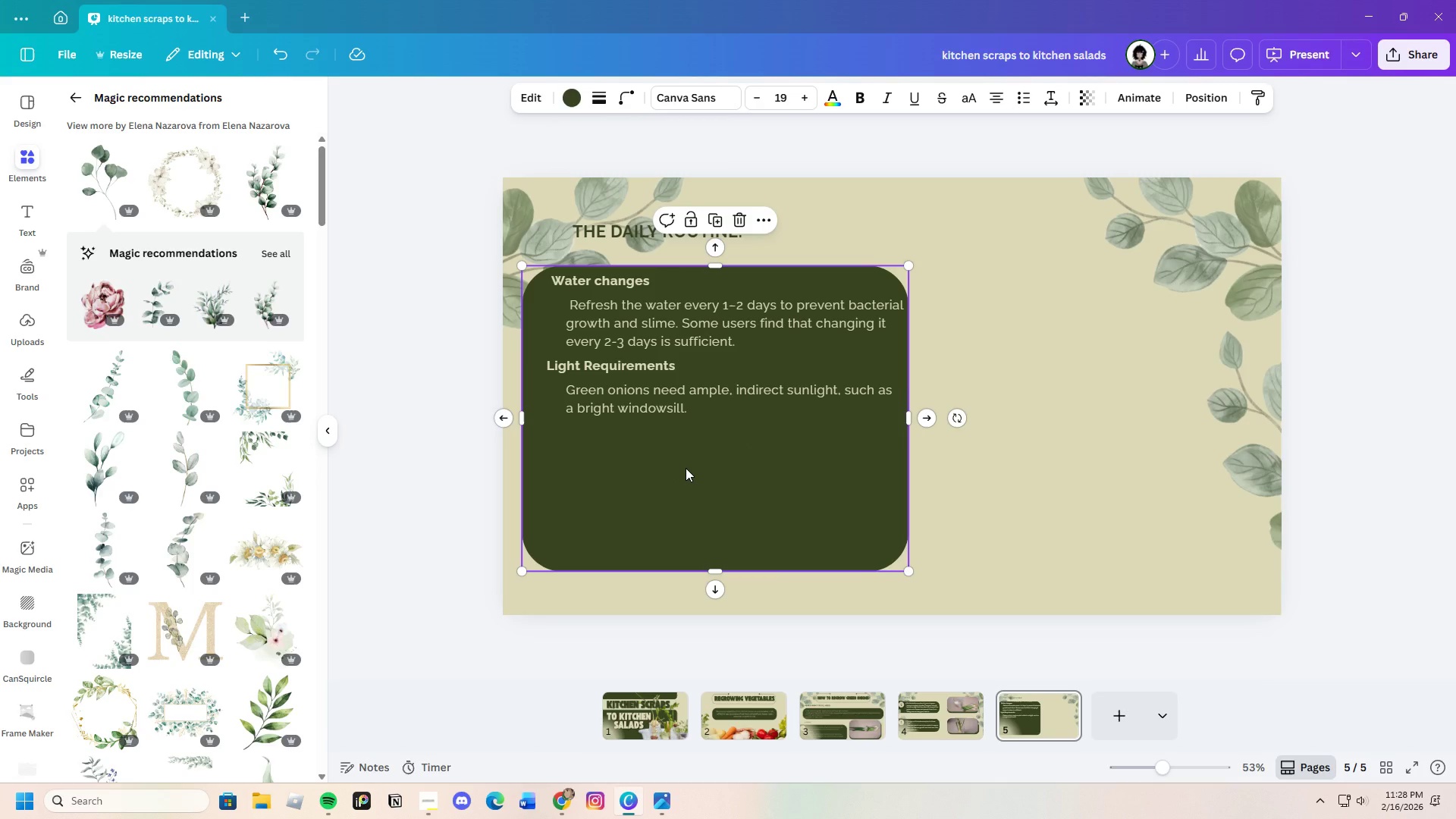 
left_click([693, 410])
 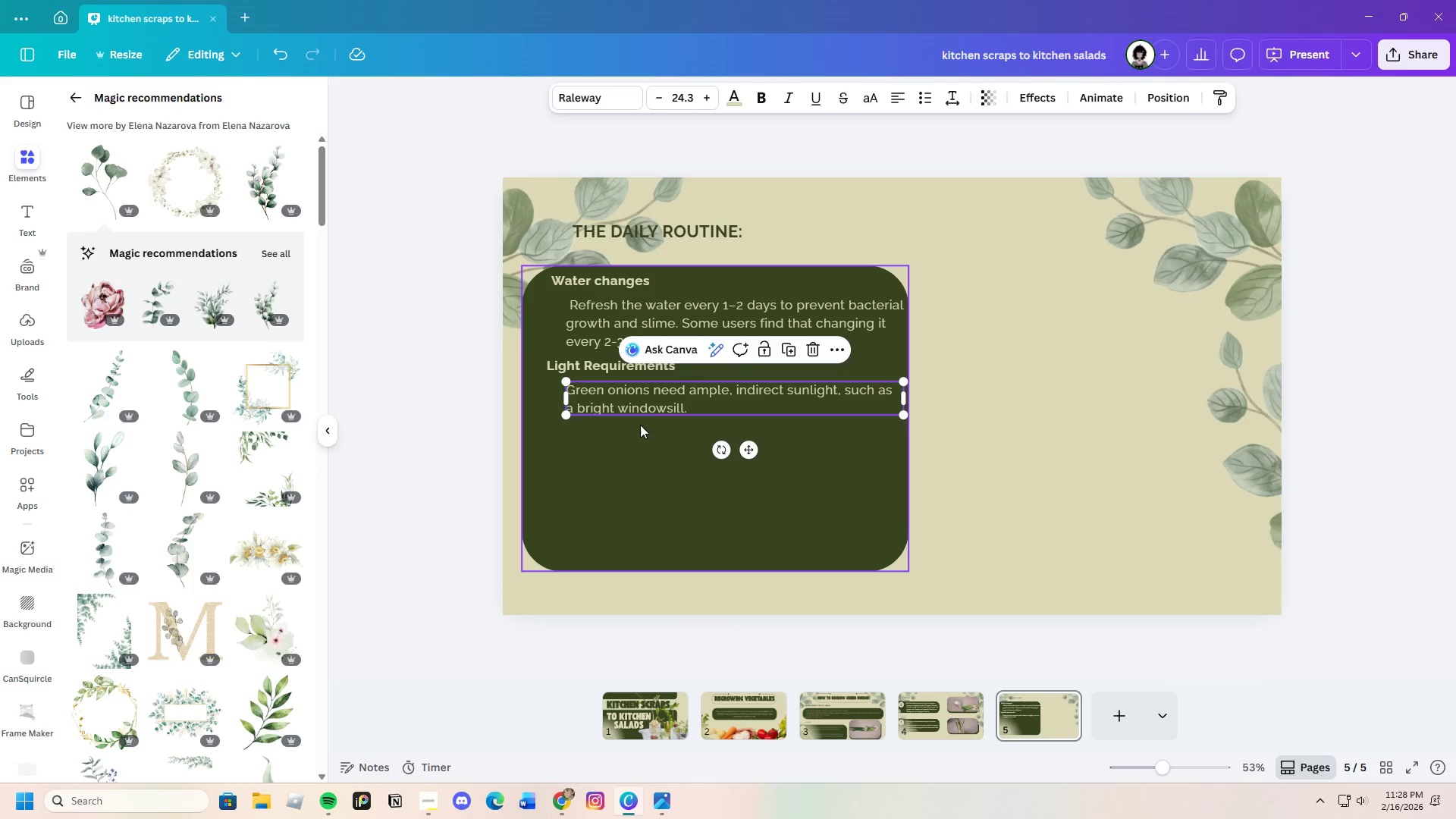 
left_click([639, 437])
 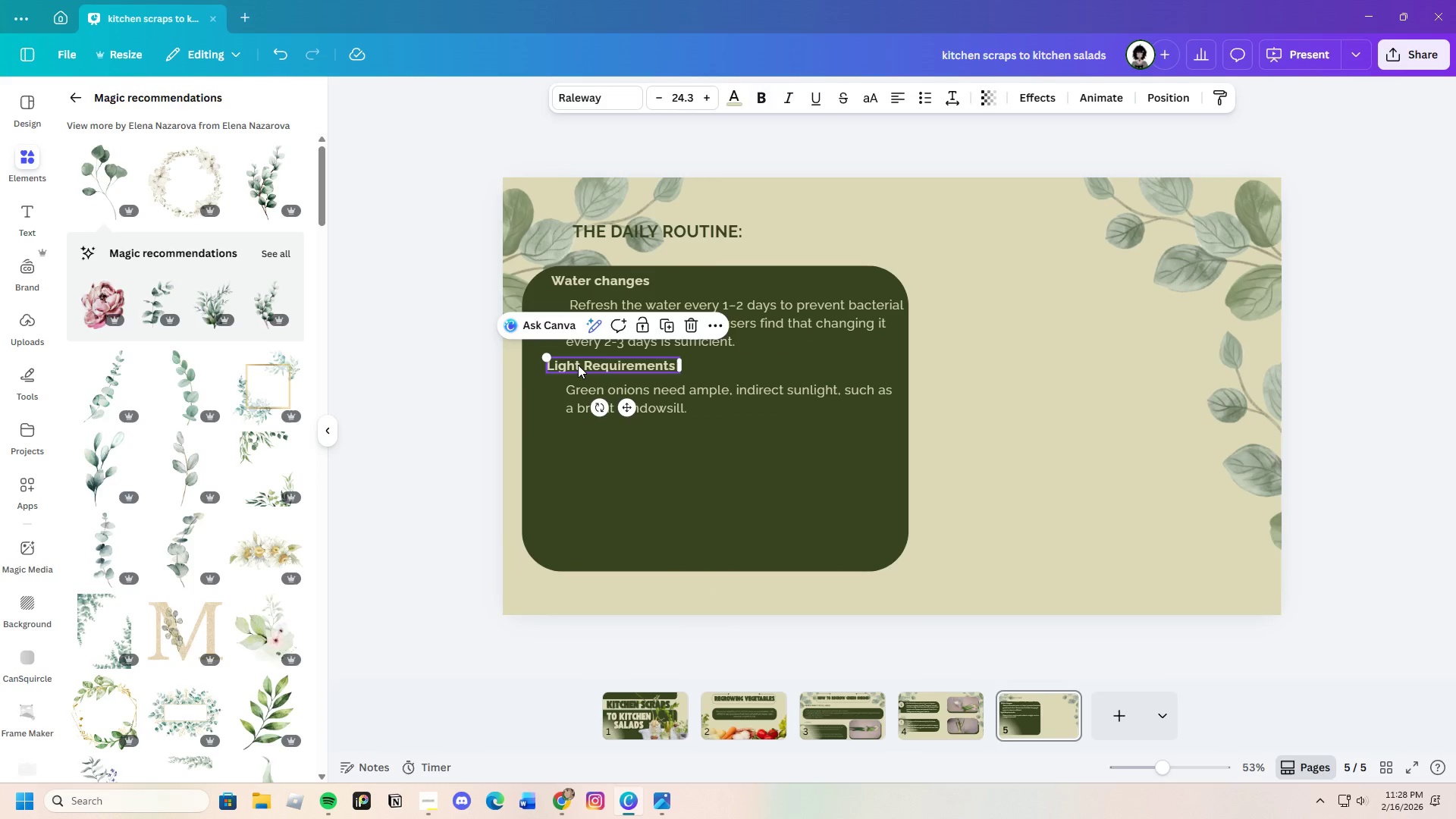 
left_click([578, 365])
 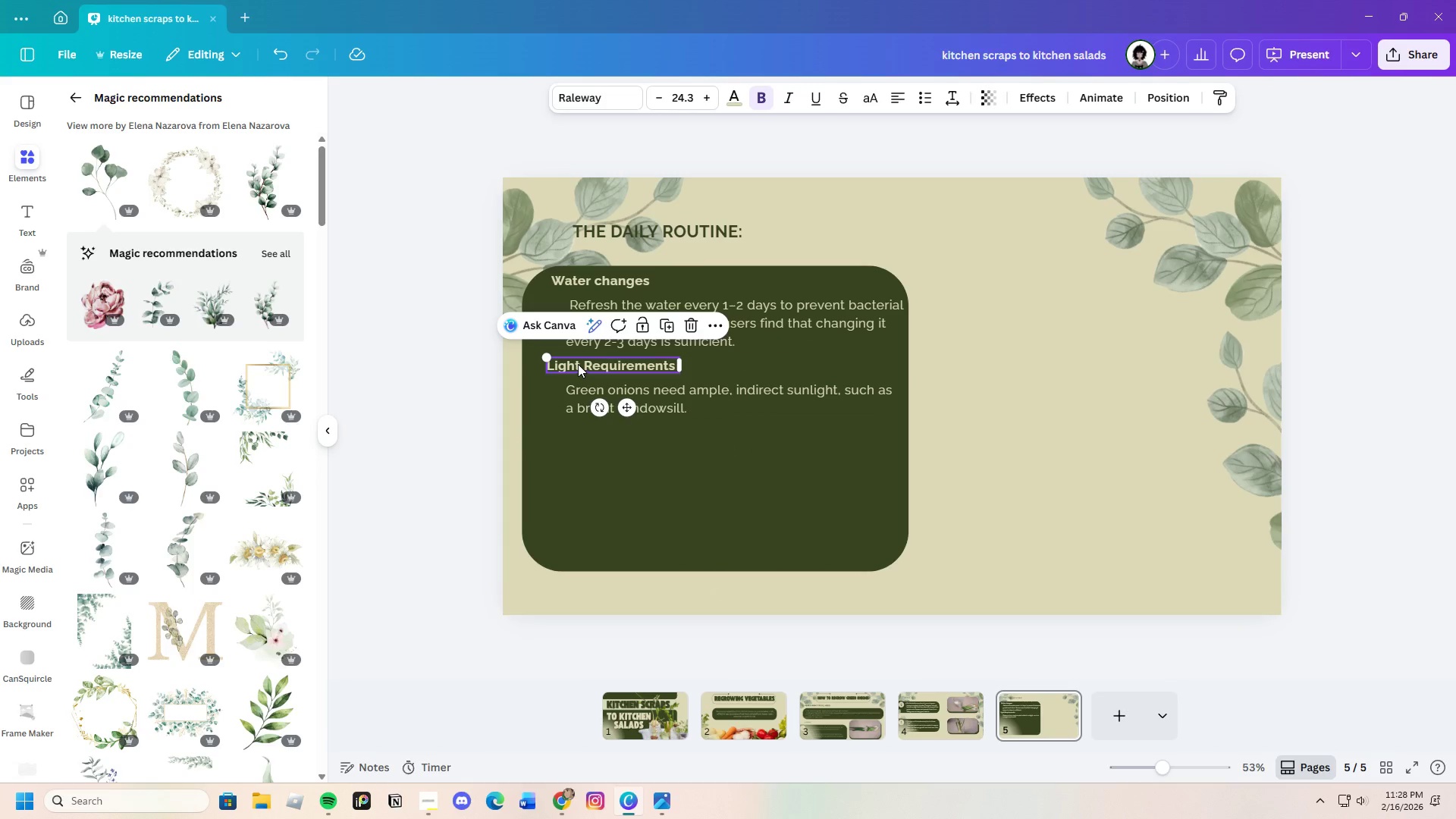 
key(Control+C)
 